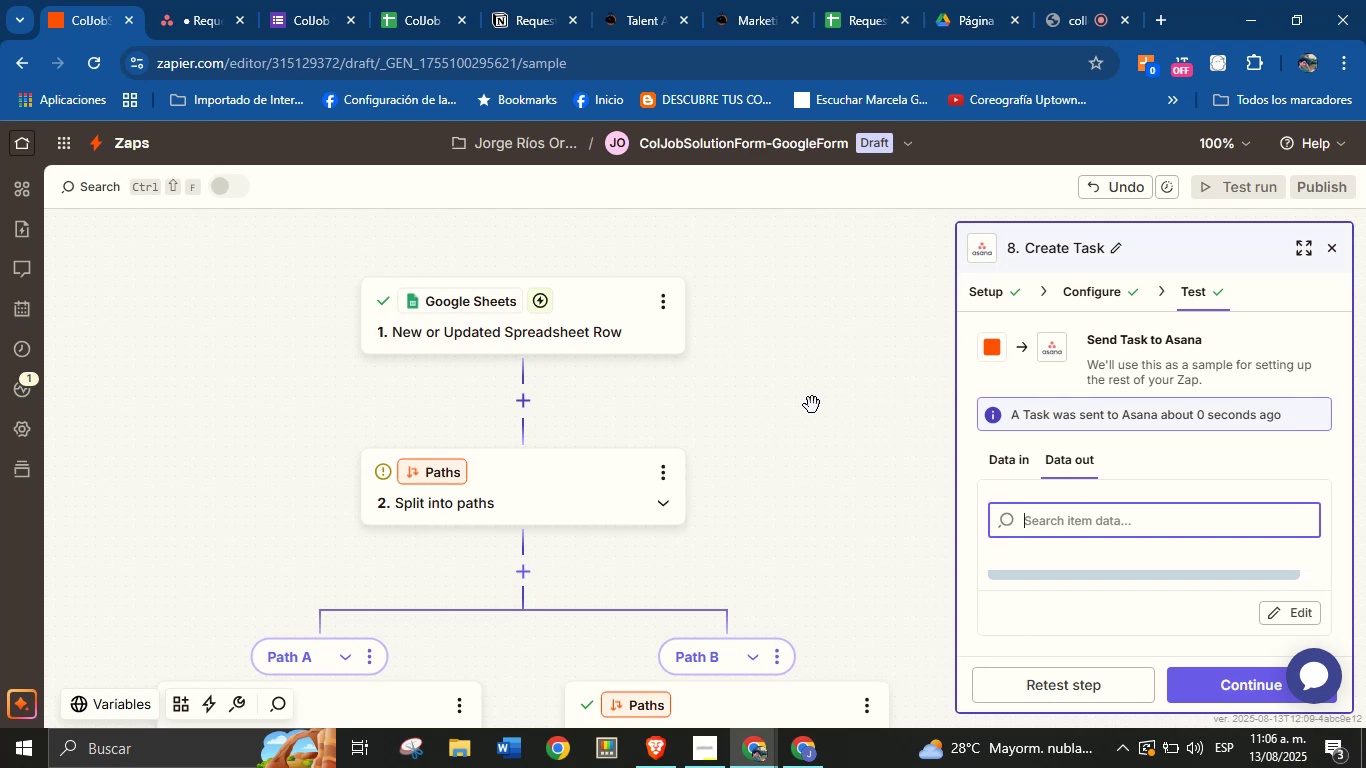 
wait(14.21)
 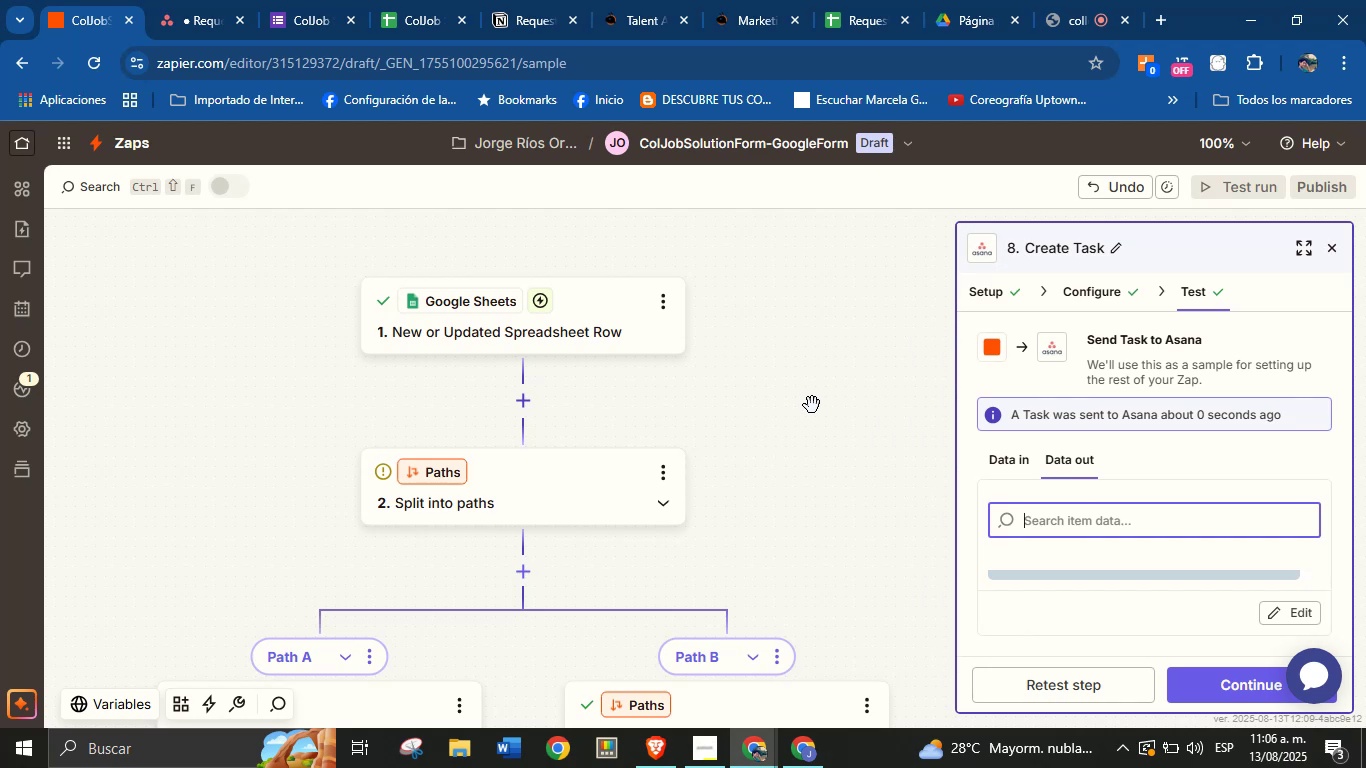 
scroll: coordinate [812, 408], scroll_direction: down, amount: 5.0
 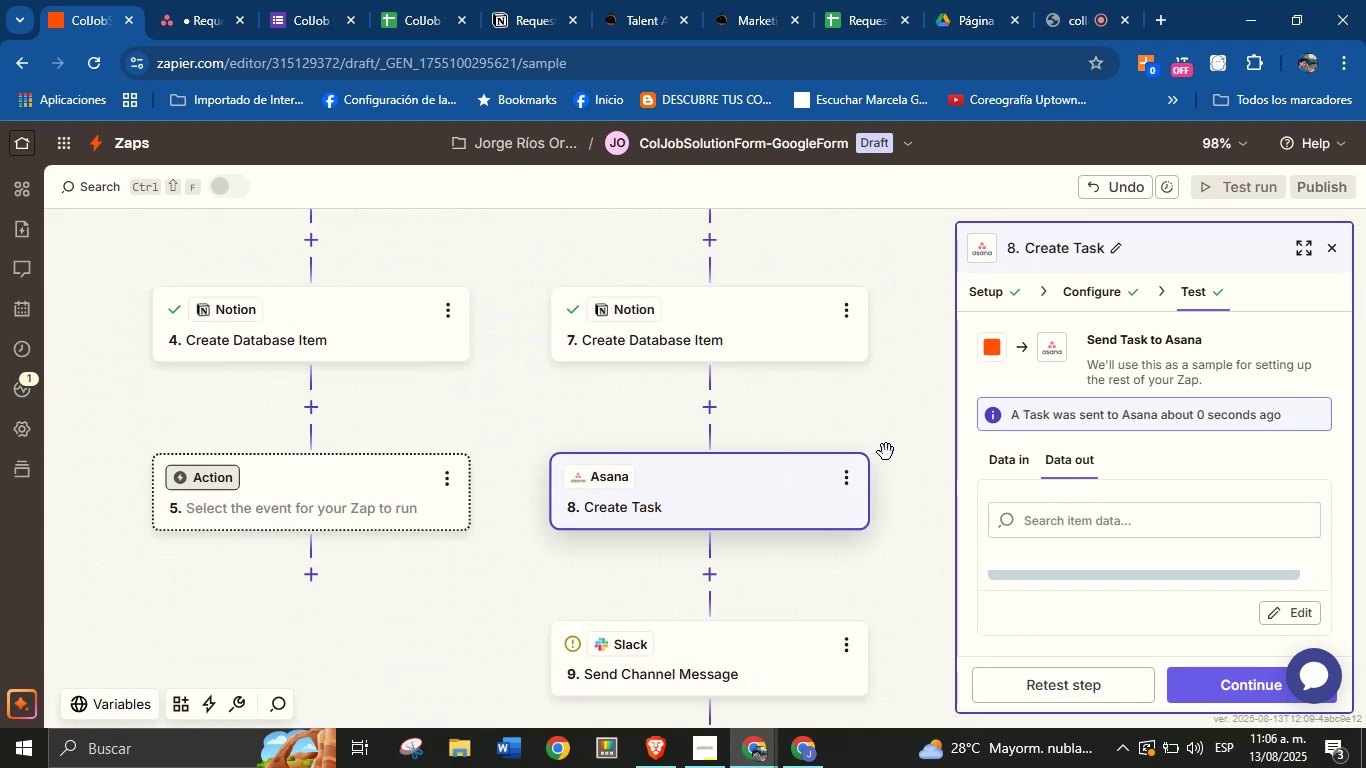 
wait(6.78)
 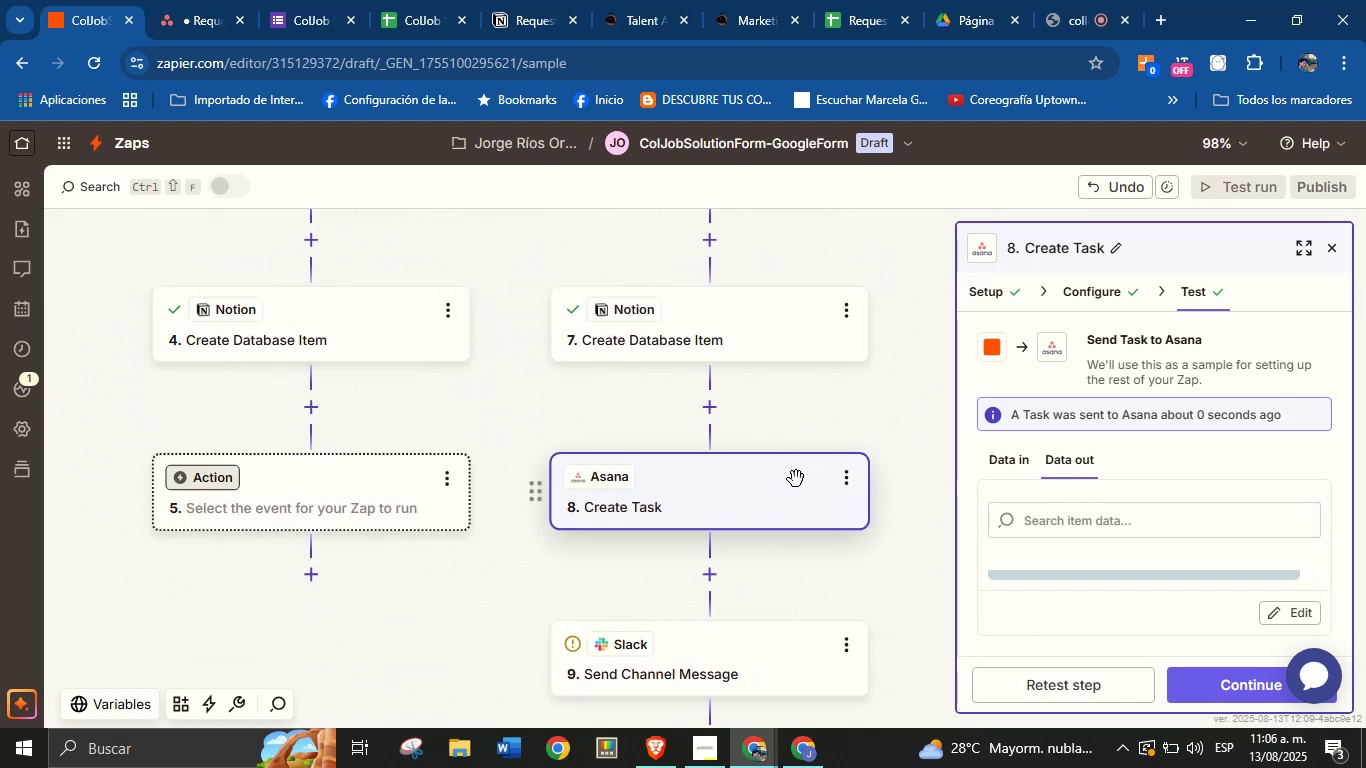 
scroll: coordinate [886, 452], scroll_direction: down, amount: 1.0
 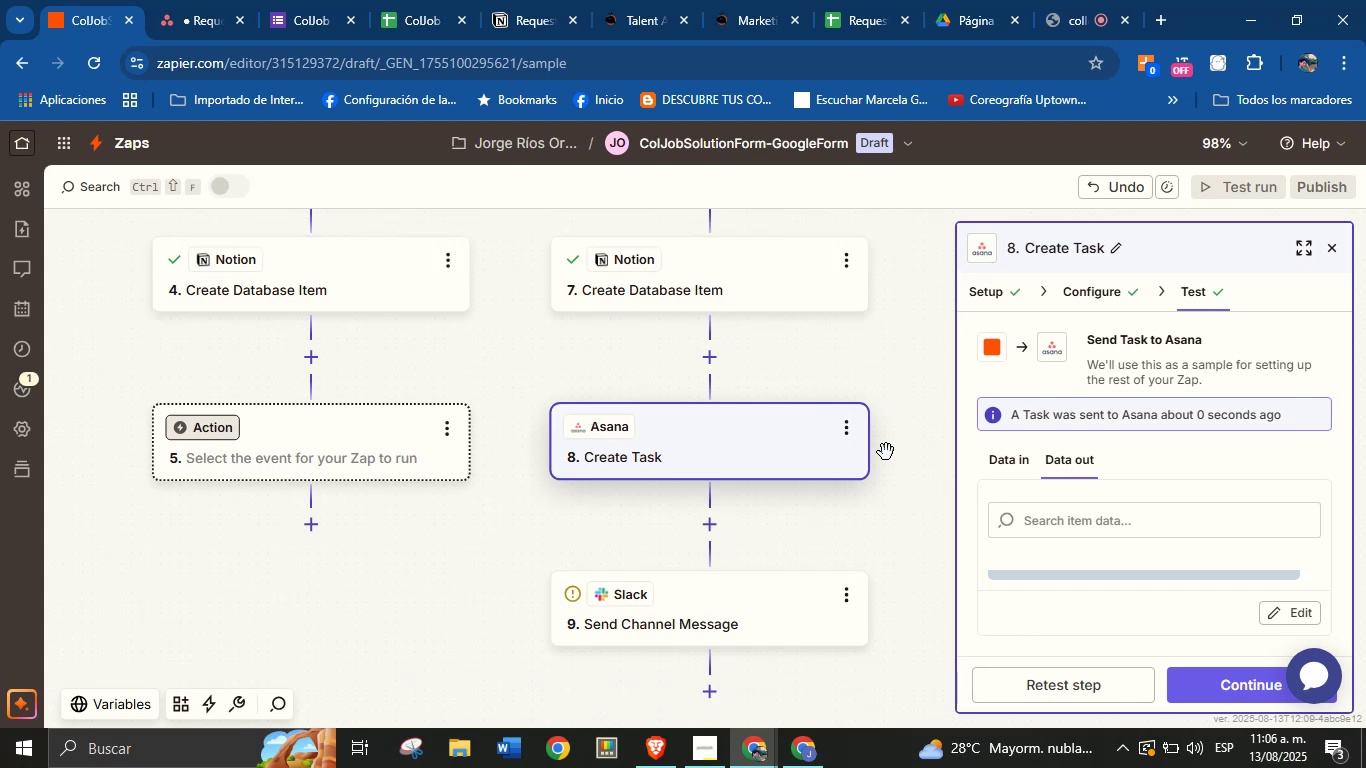 
scroll: coordinate [894, 434], scroll_direction: up, amount: 4.0
 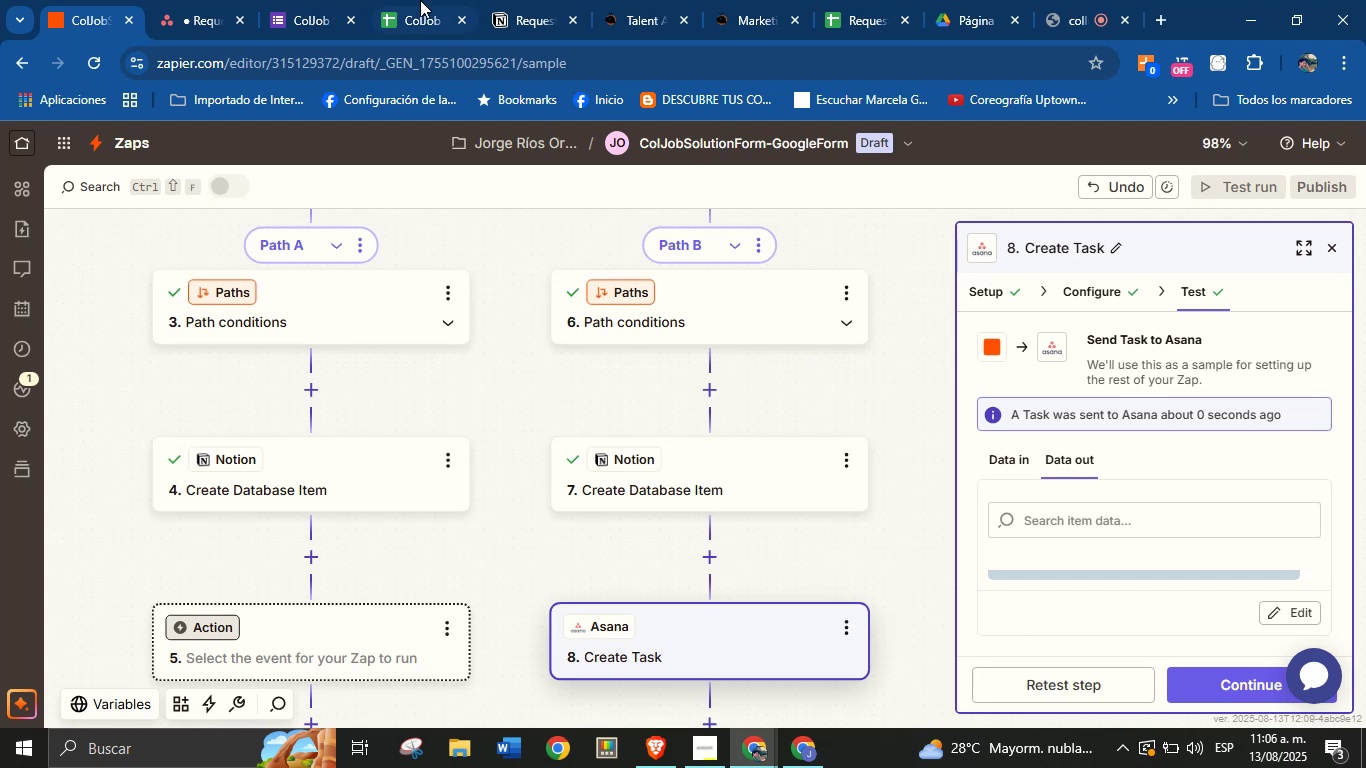 
wait(6.42)
 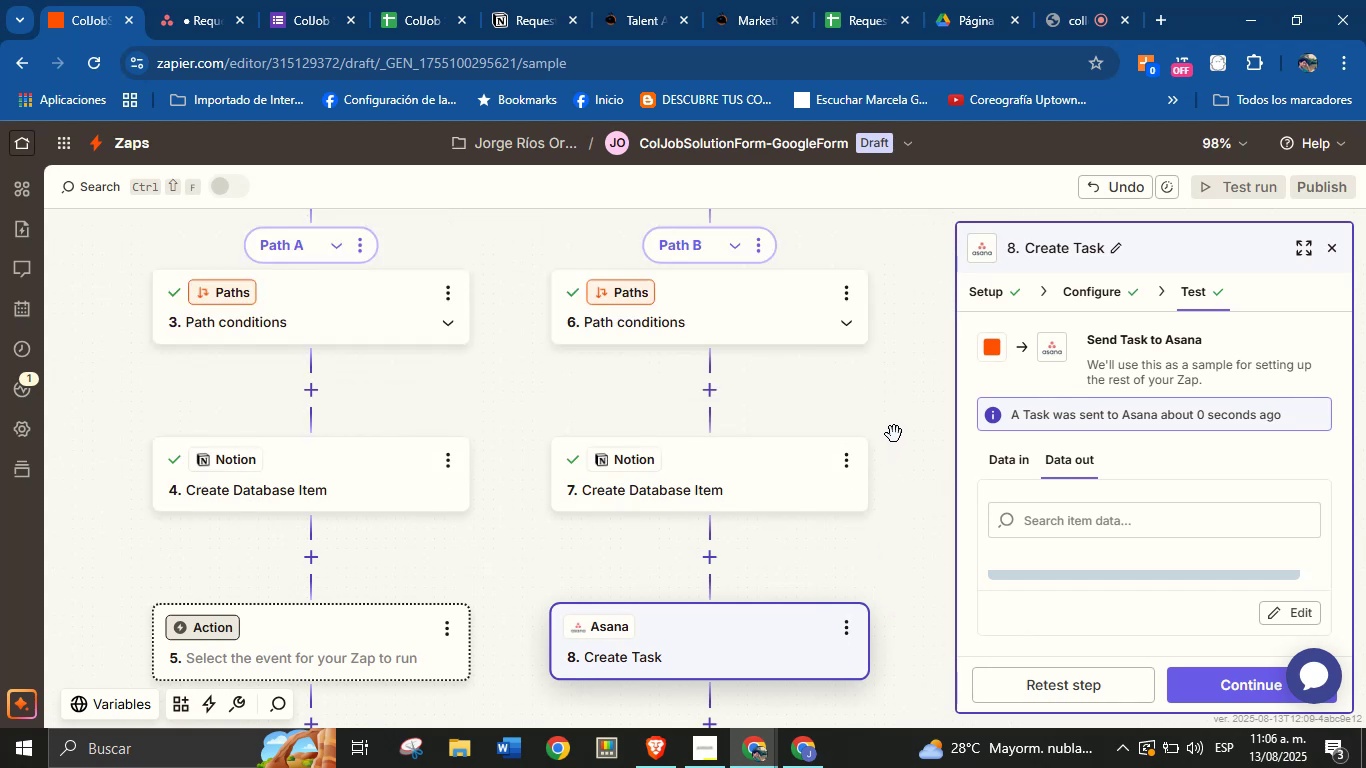 
left_click([1041, 0])
 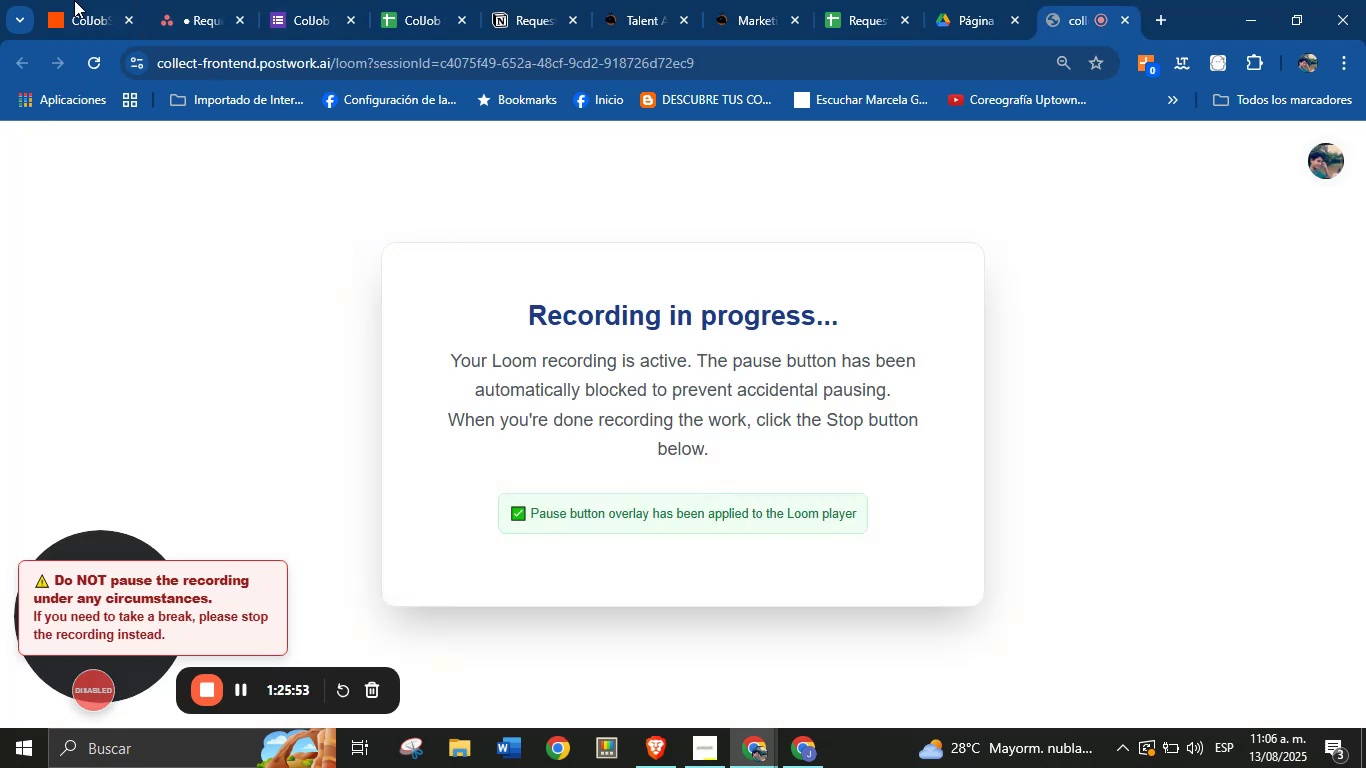 
left_click([92, 0])
 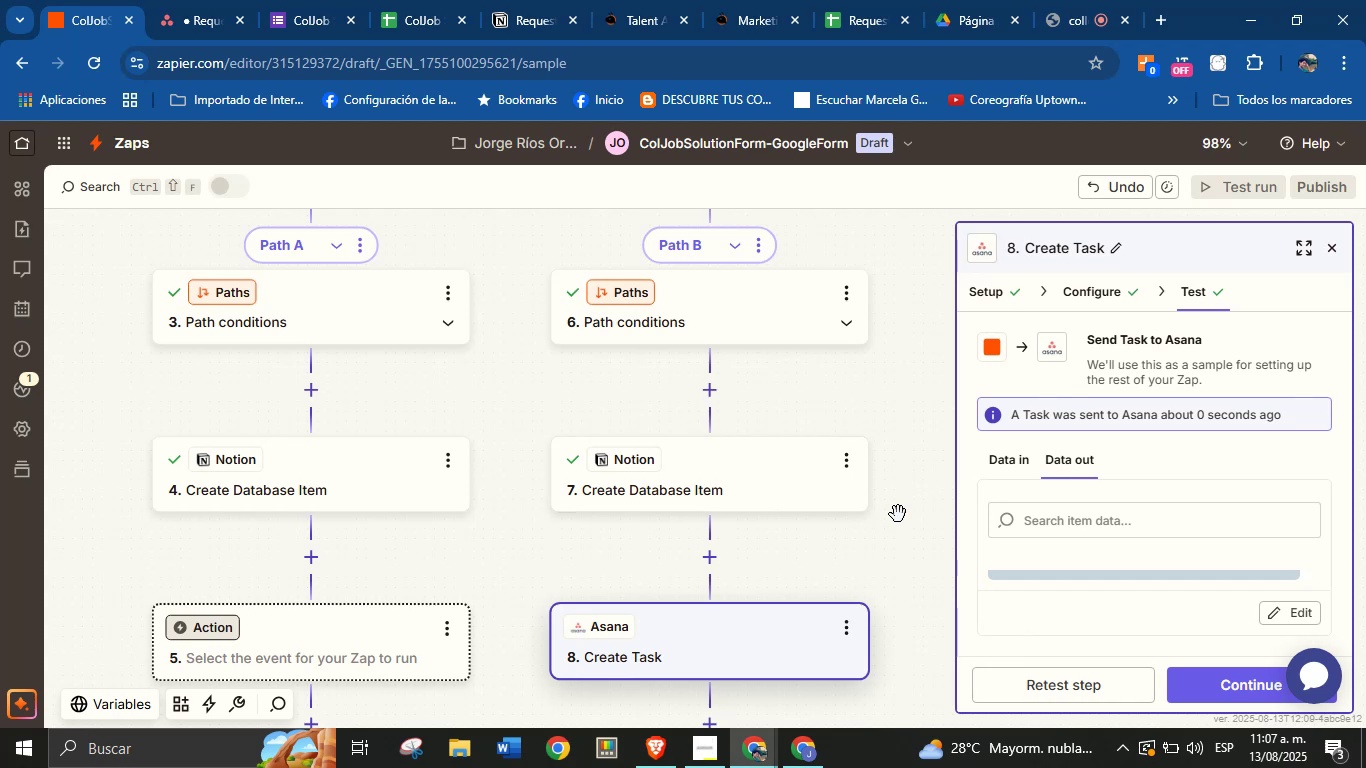 
wait(34.02)
 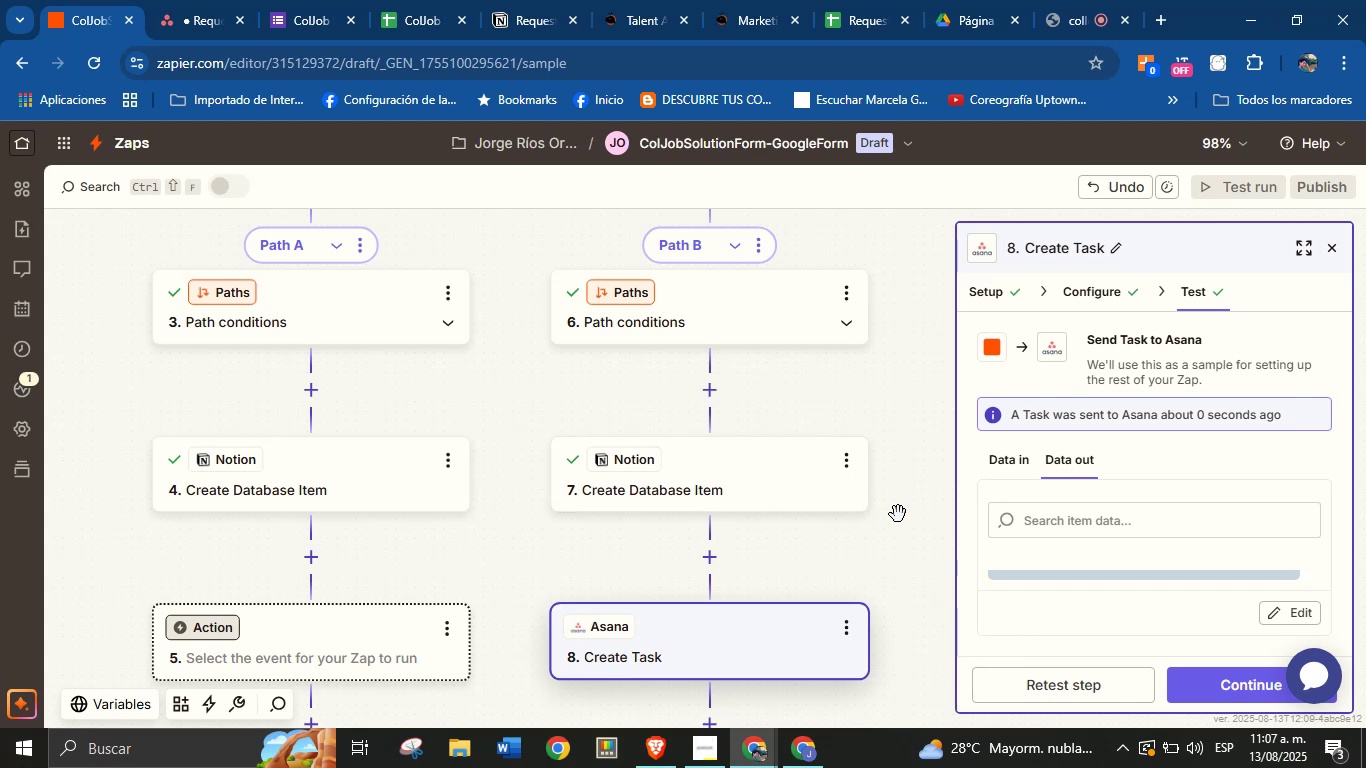 
scroll: coordinate [765, 449], scroll_direction: up, amount: 10.0
 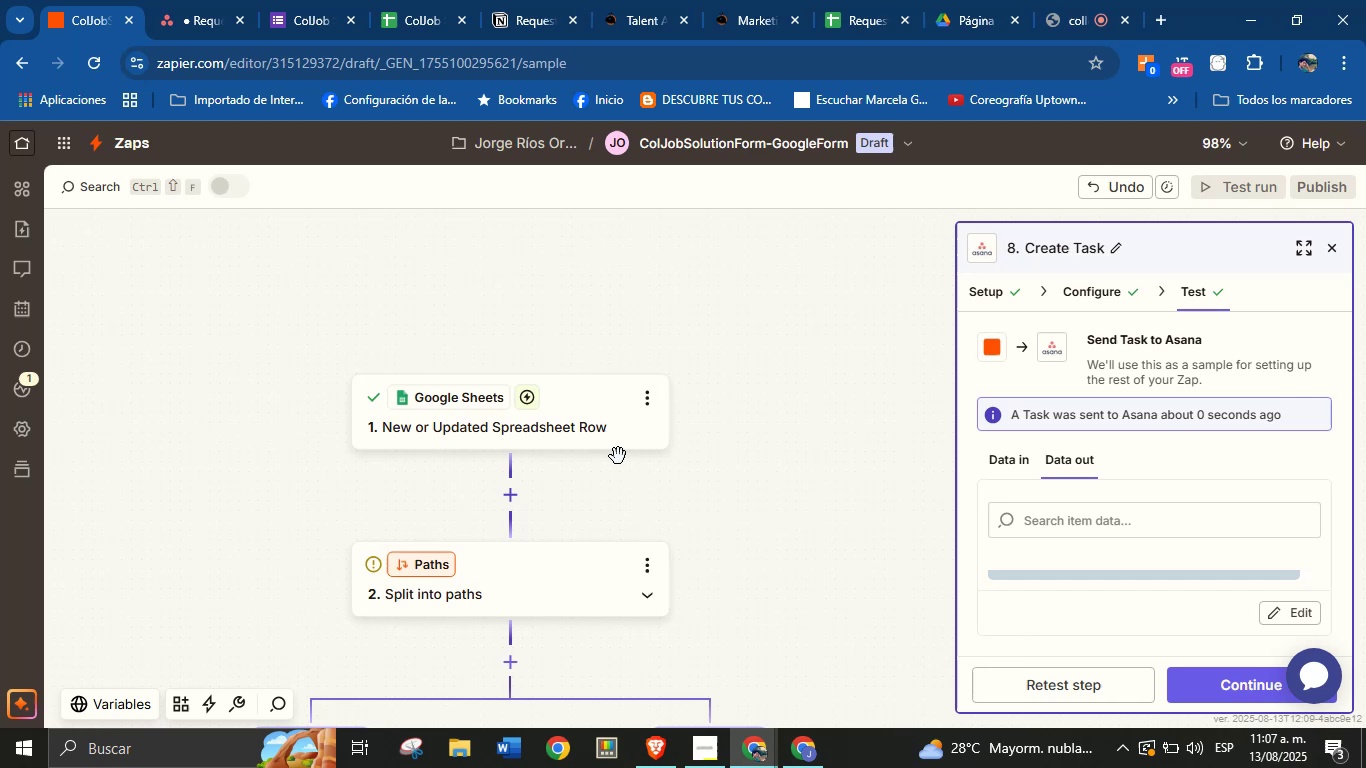 
scroll: coordinate [650, 506], scroll_direction: down, amount: 8.0
 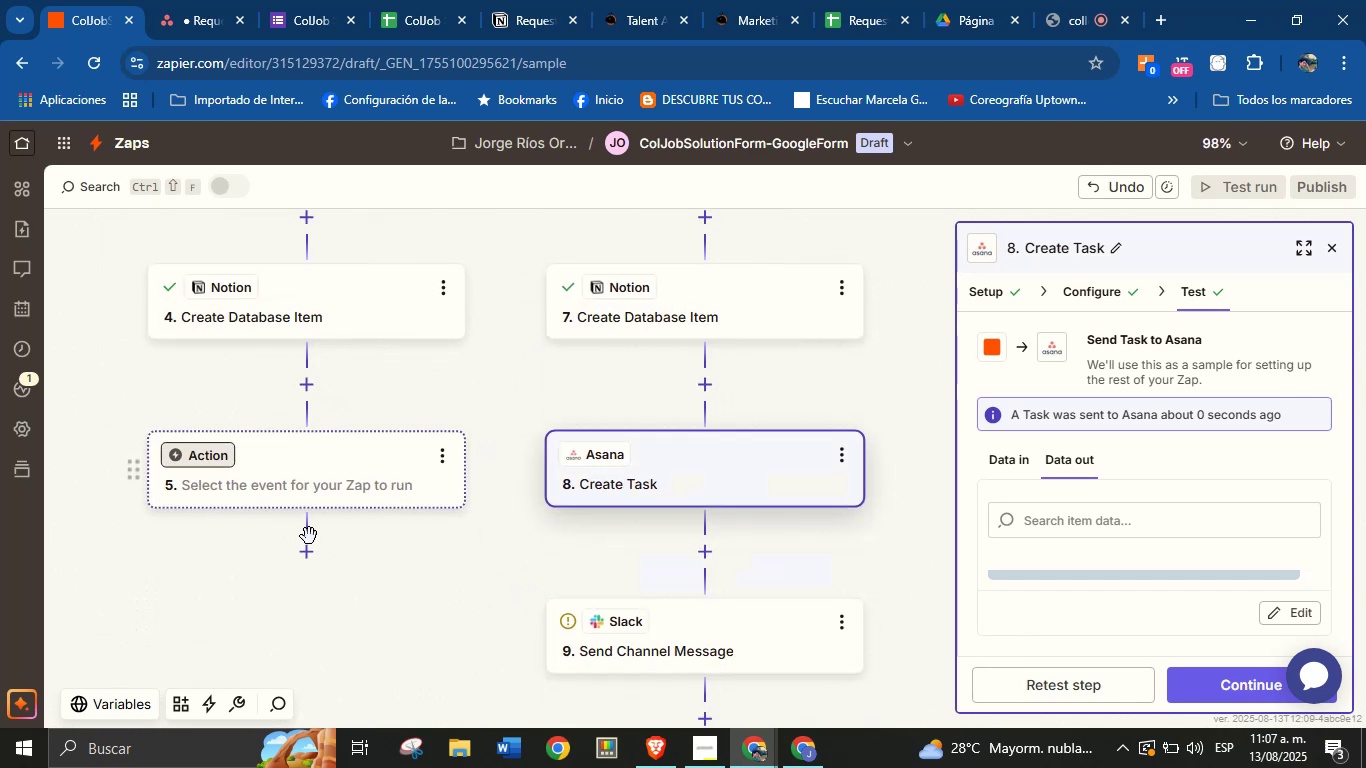 
mouse_move([279, 394])
 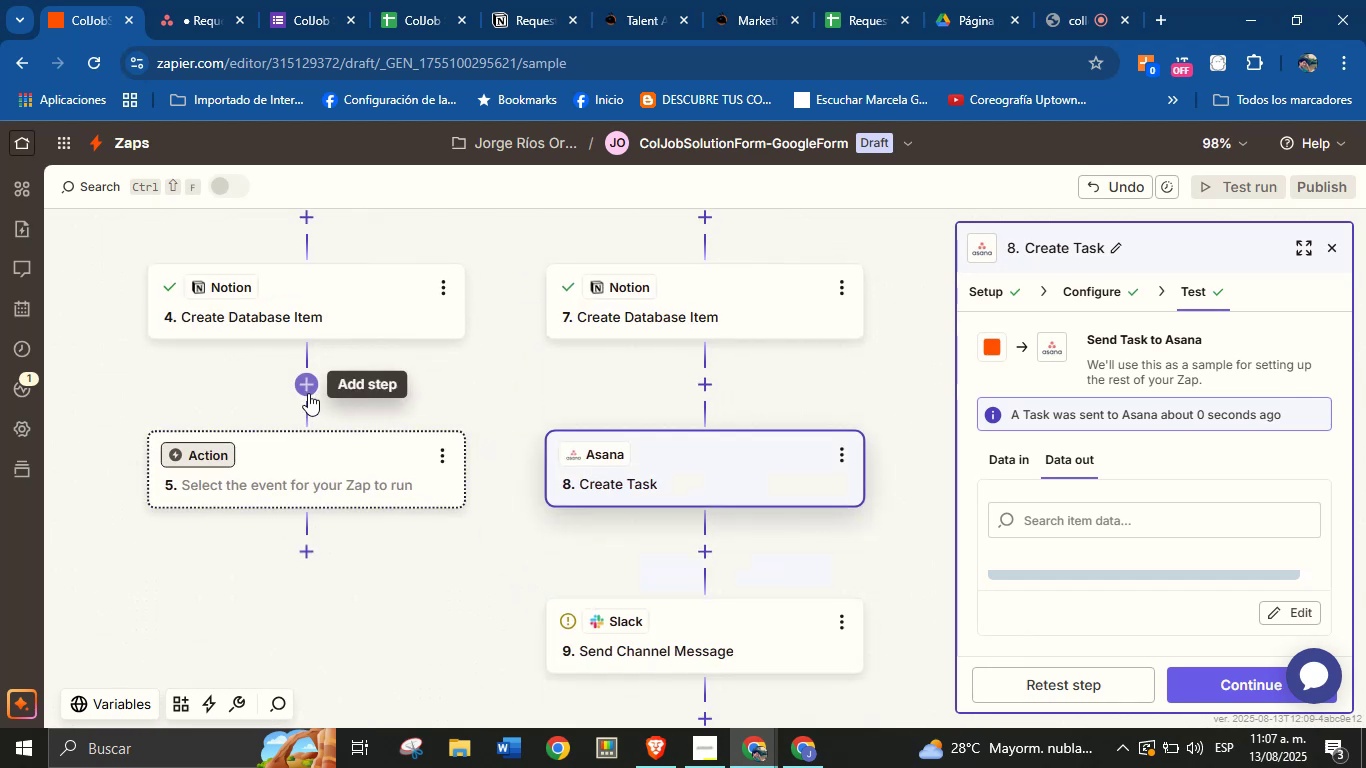 
left_click([311, 393])
 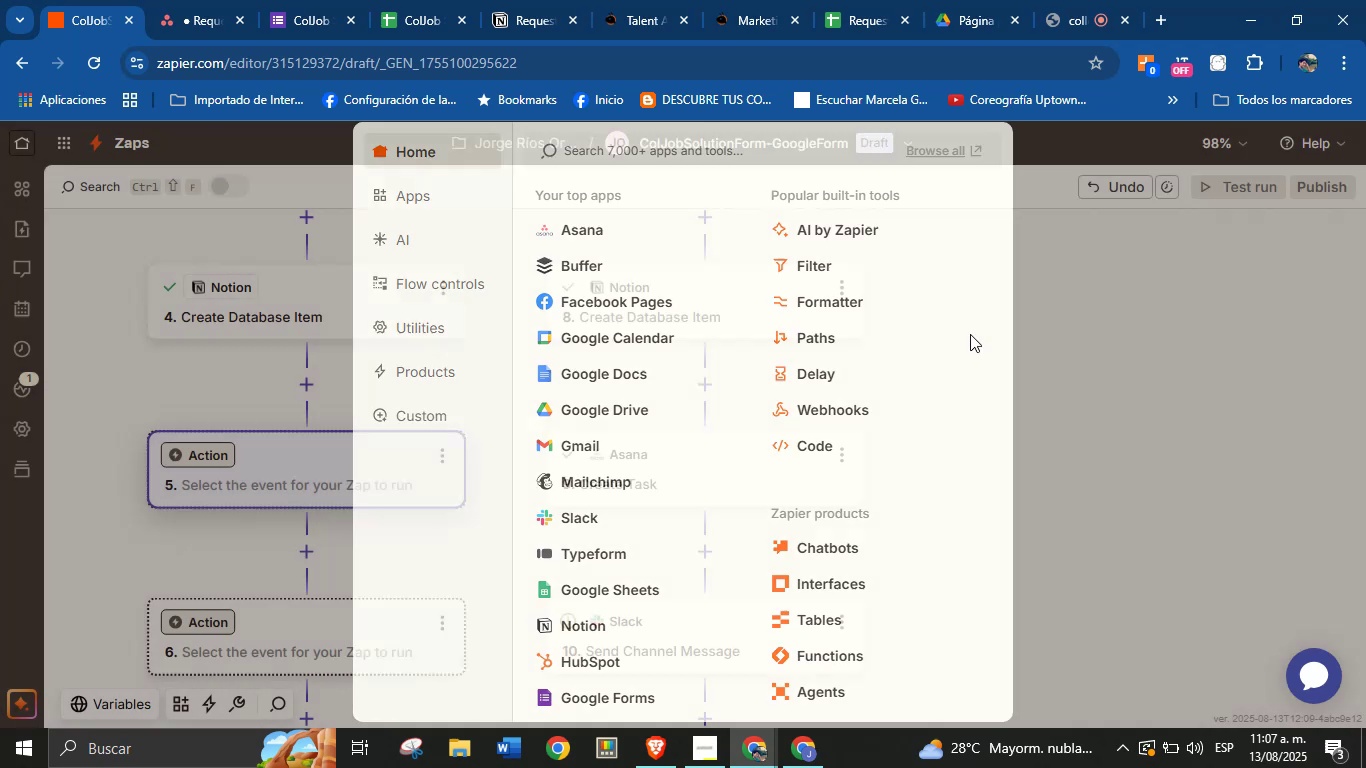 
scroll: coordinate [204, 445], scroll_direction: none, amount: 0.0
 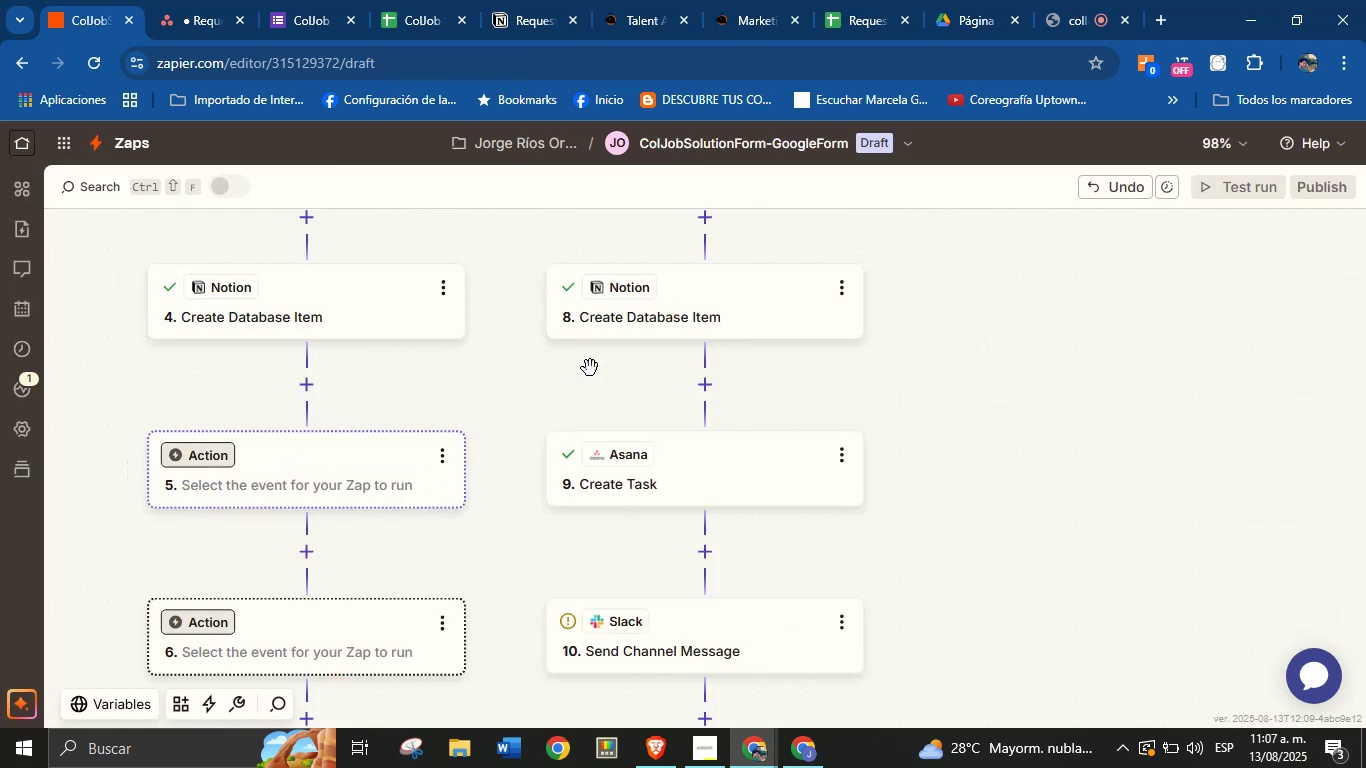 
mouse_move([695, 386])
 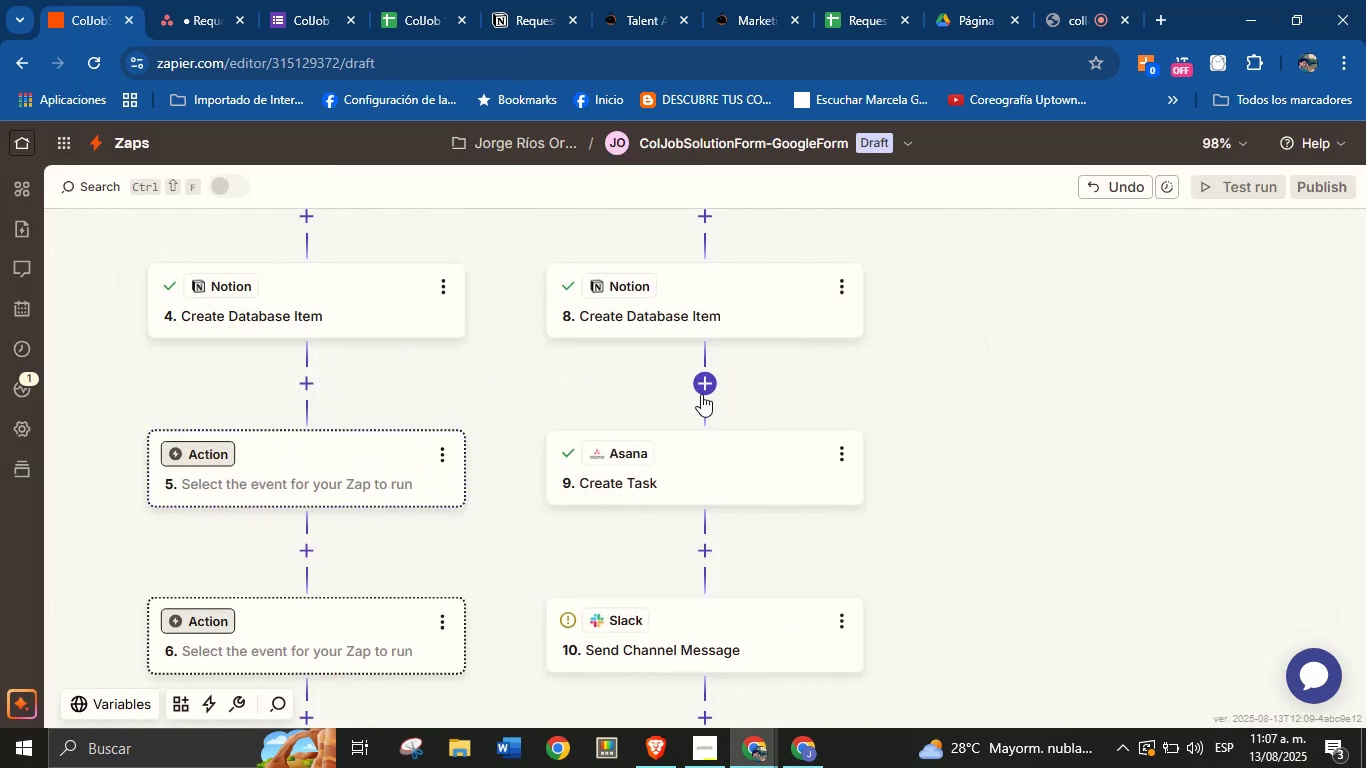 
left_click([709, 391])
 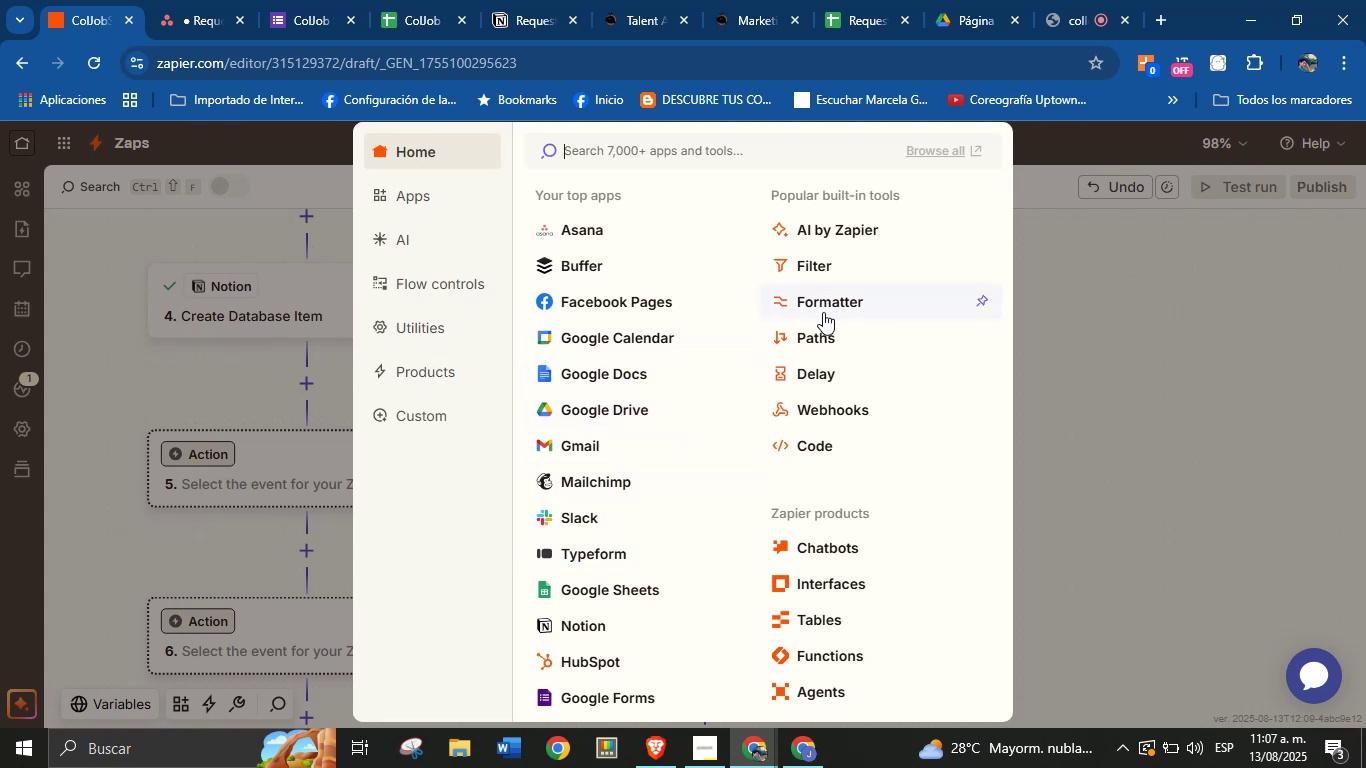 
wait(11.34)
 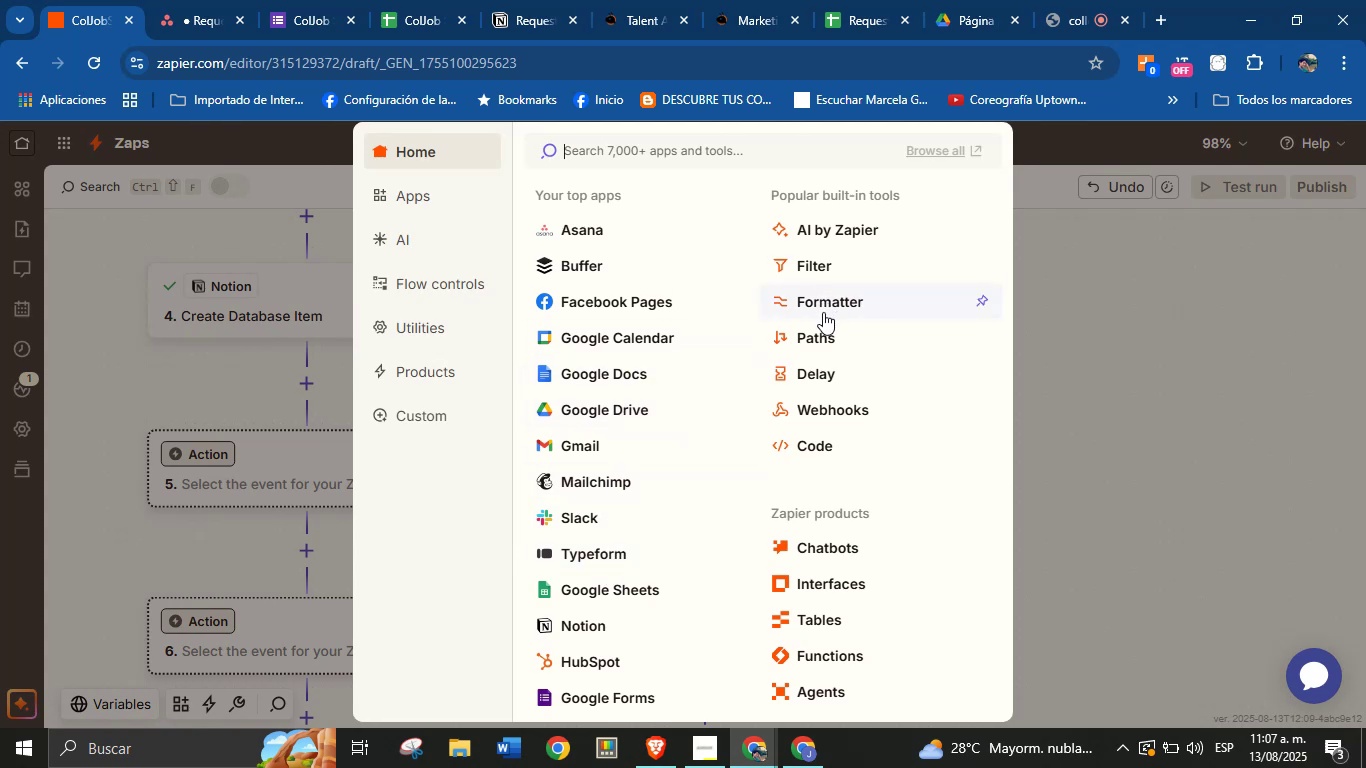 
left_click([849, 302])
 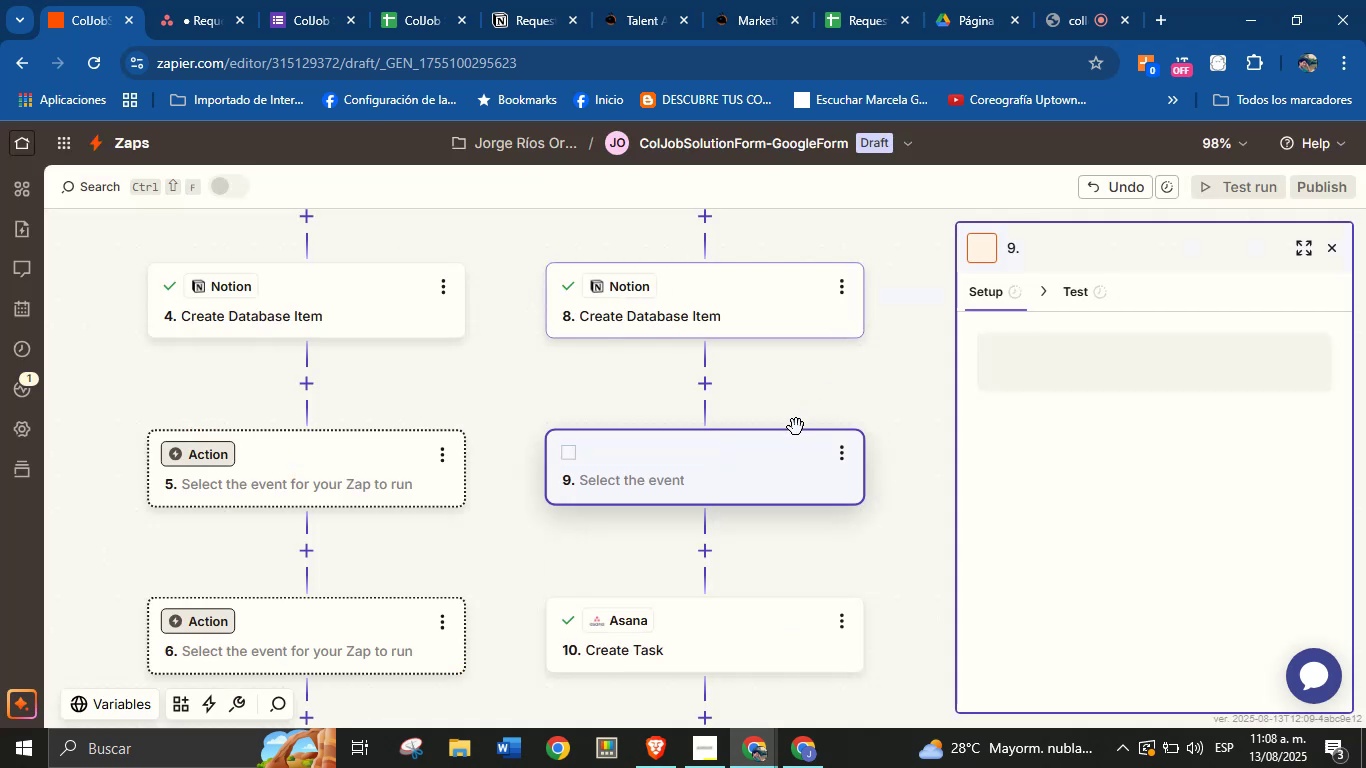 
mouse_move([769, 456])
 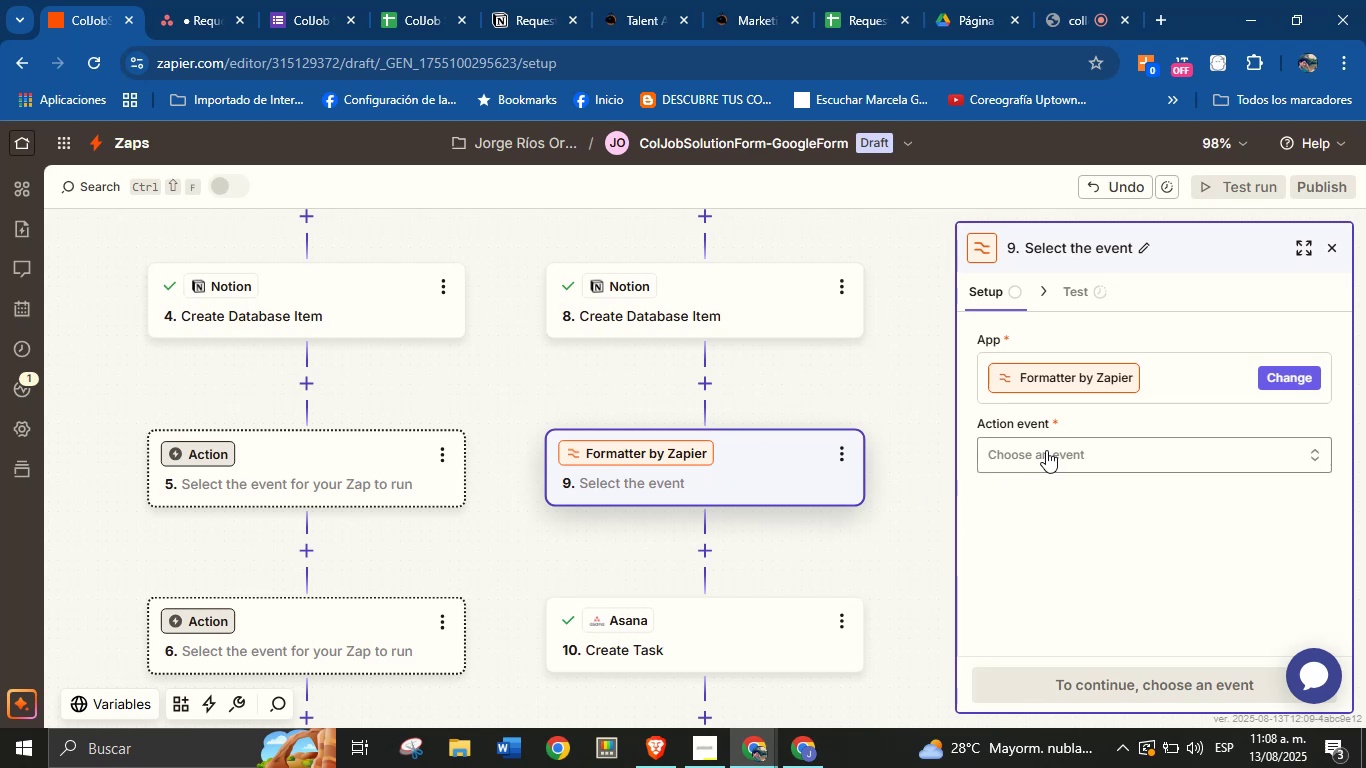 
left_click([1048, 448])
 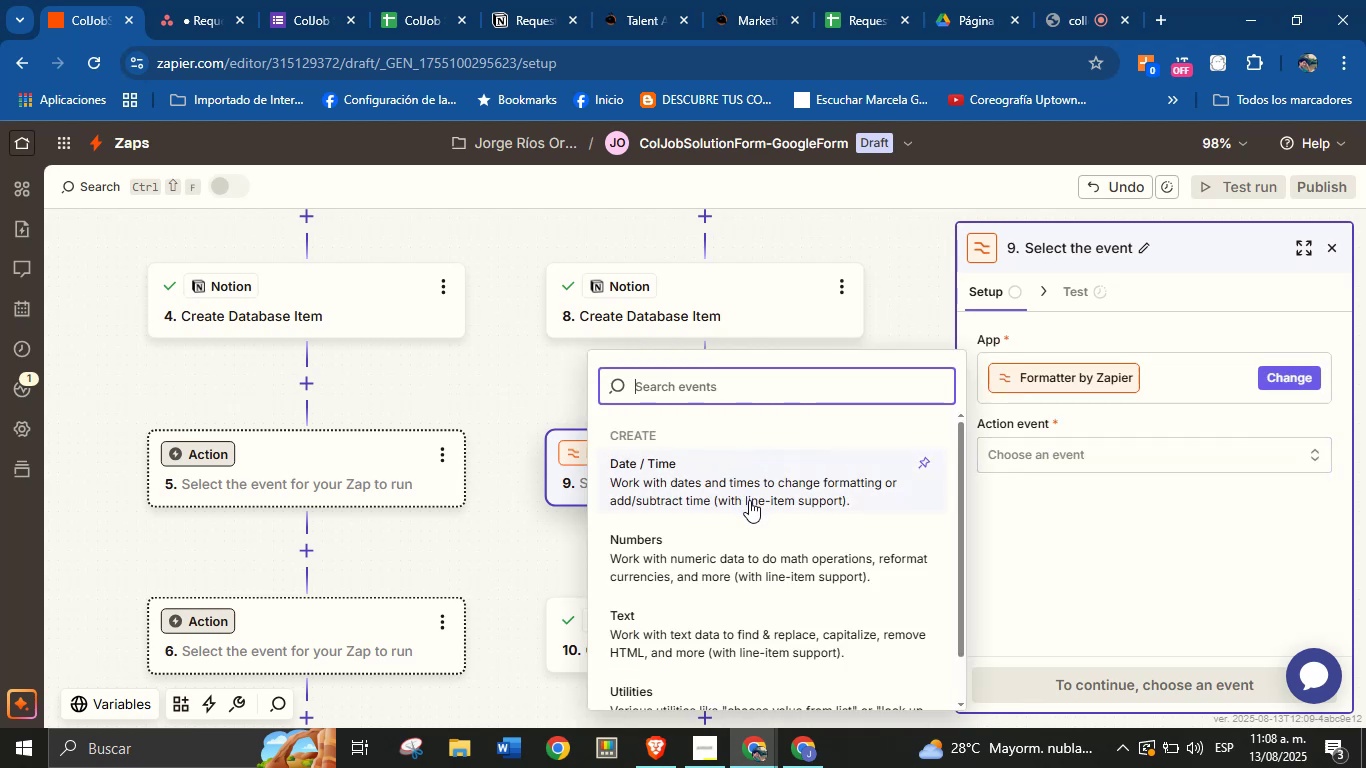 
left_click([734, 479])
 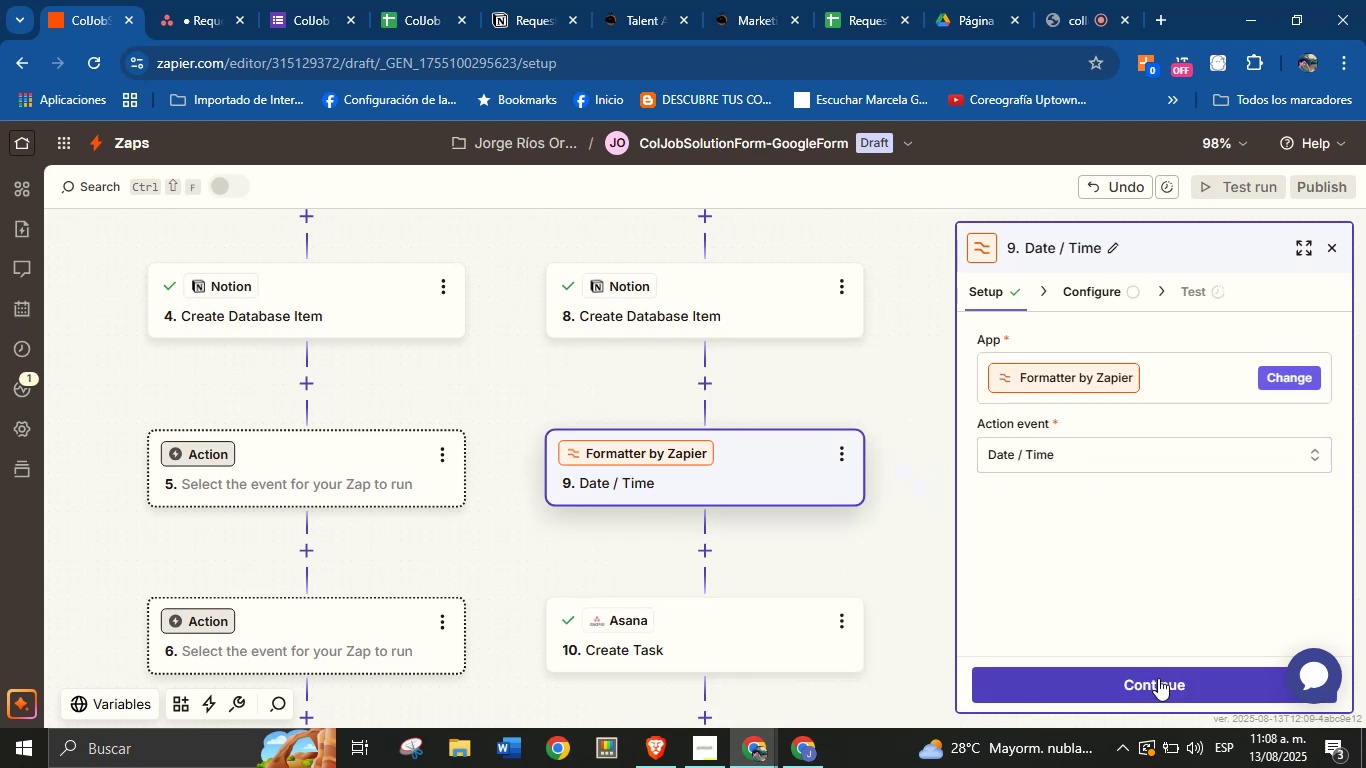 
left_click([1158, 678])
 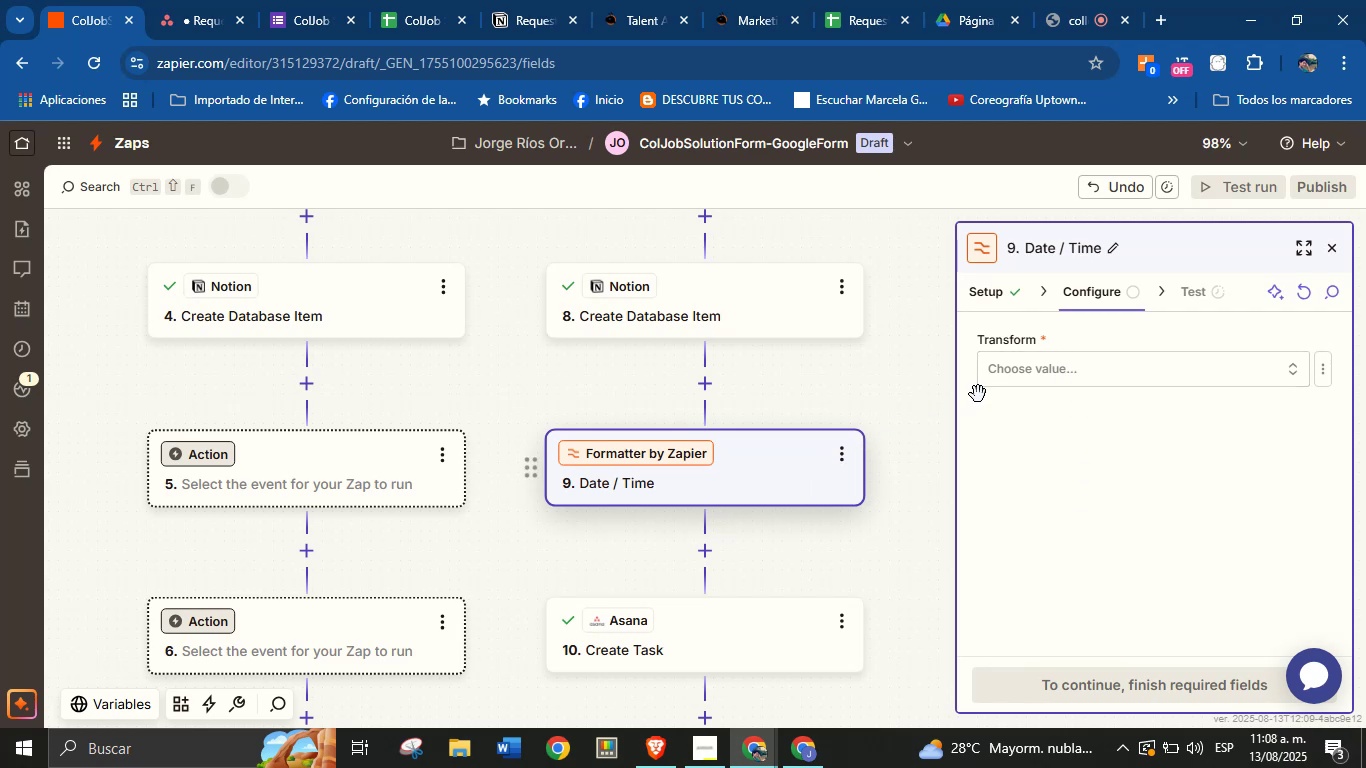 
wait(5.9)
 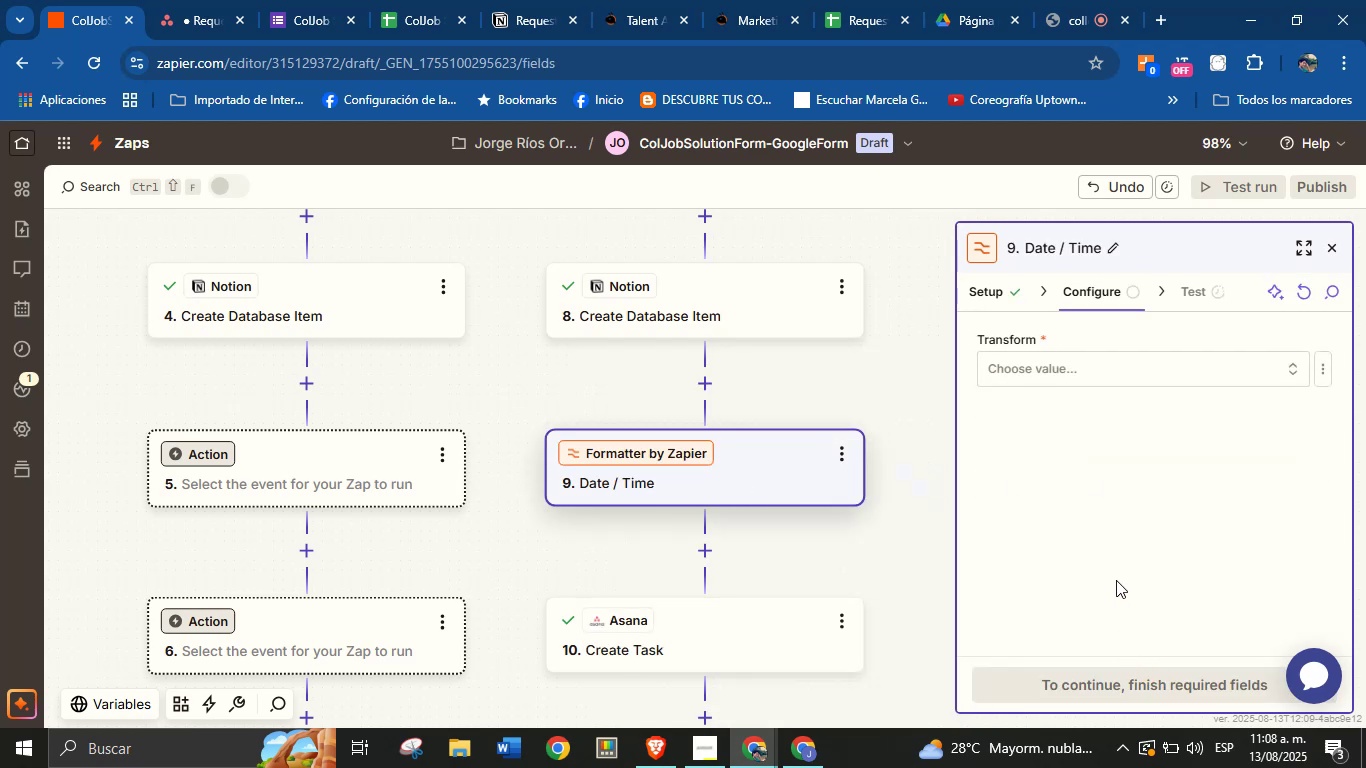 
left_click([1012, 298])
 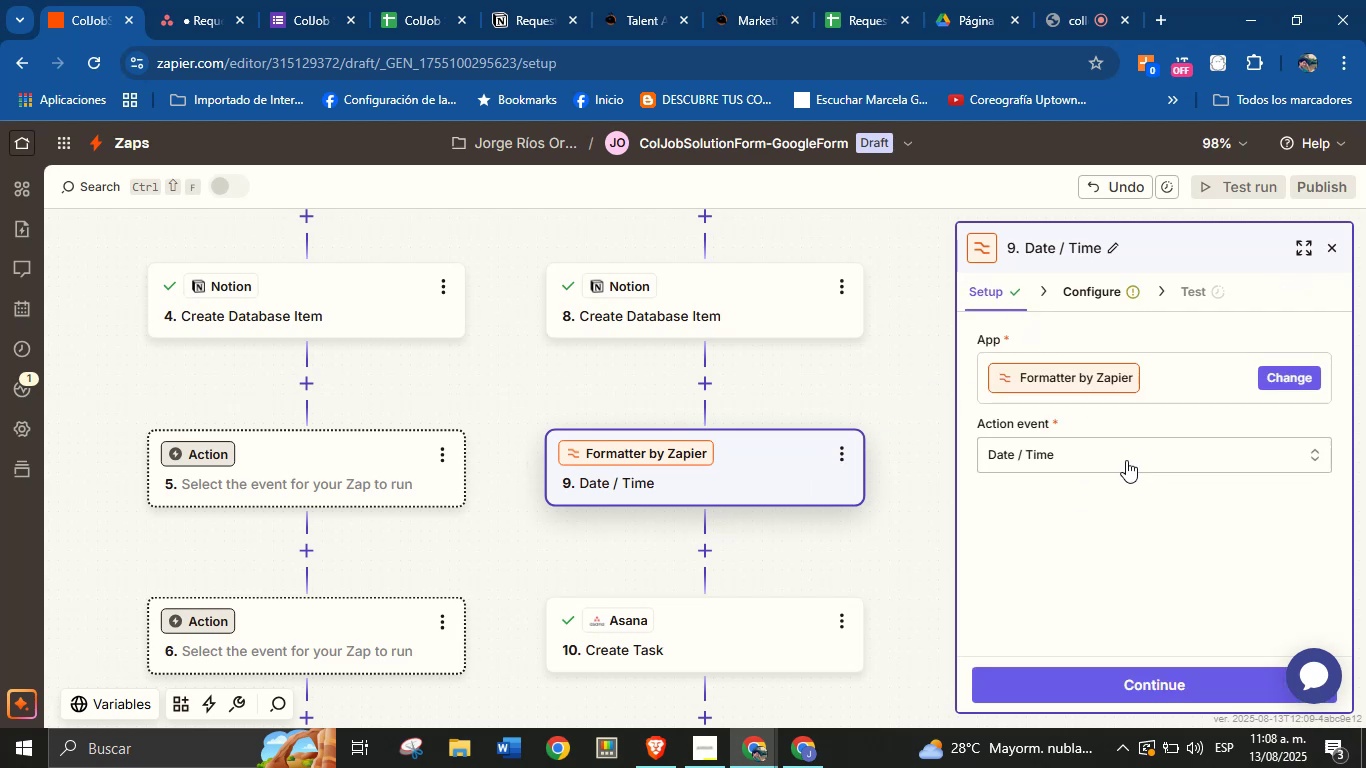 
left_click([1126, 460])
 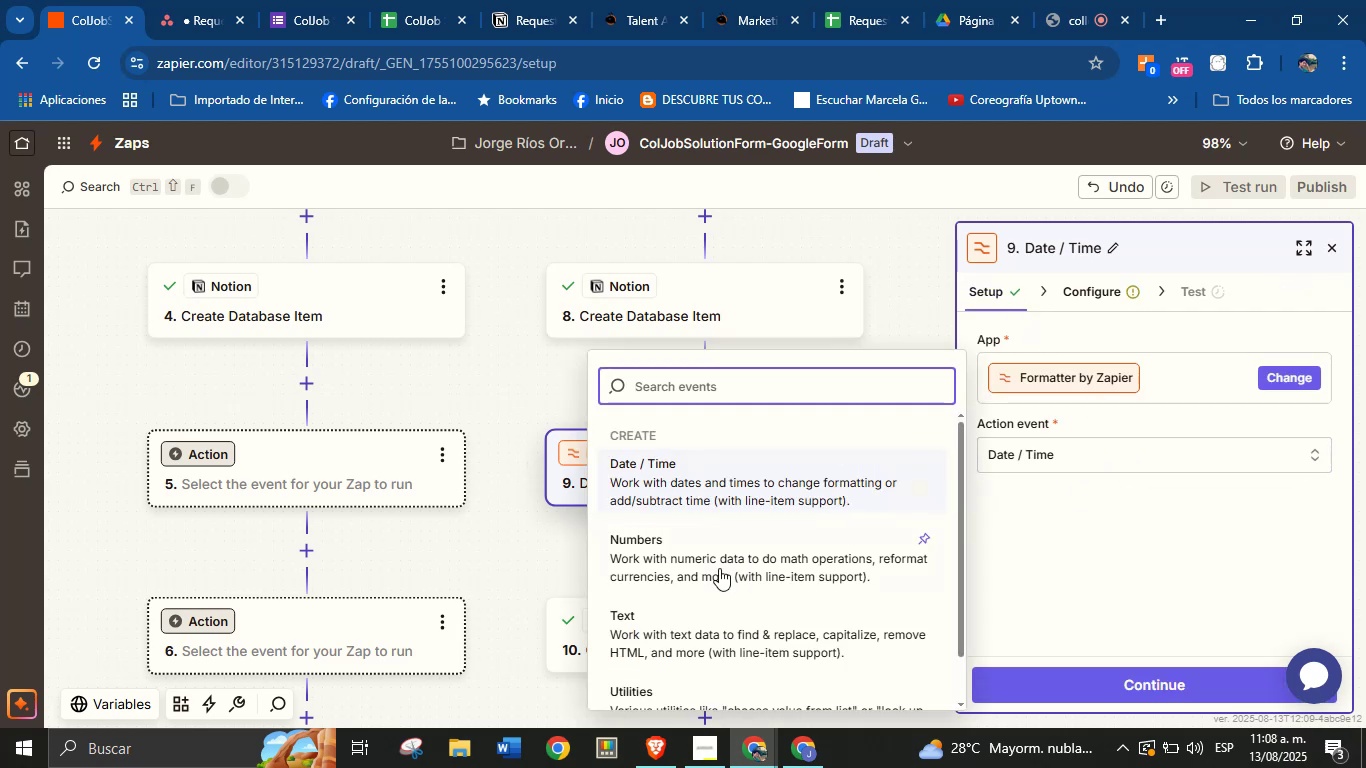 
scroll: coordinate [727, 582], scroll_direction: up, amount: 2.0
 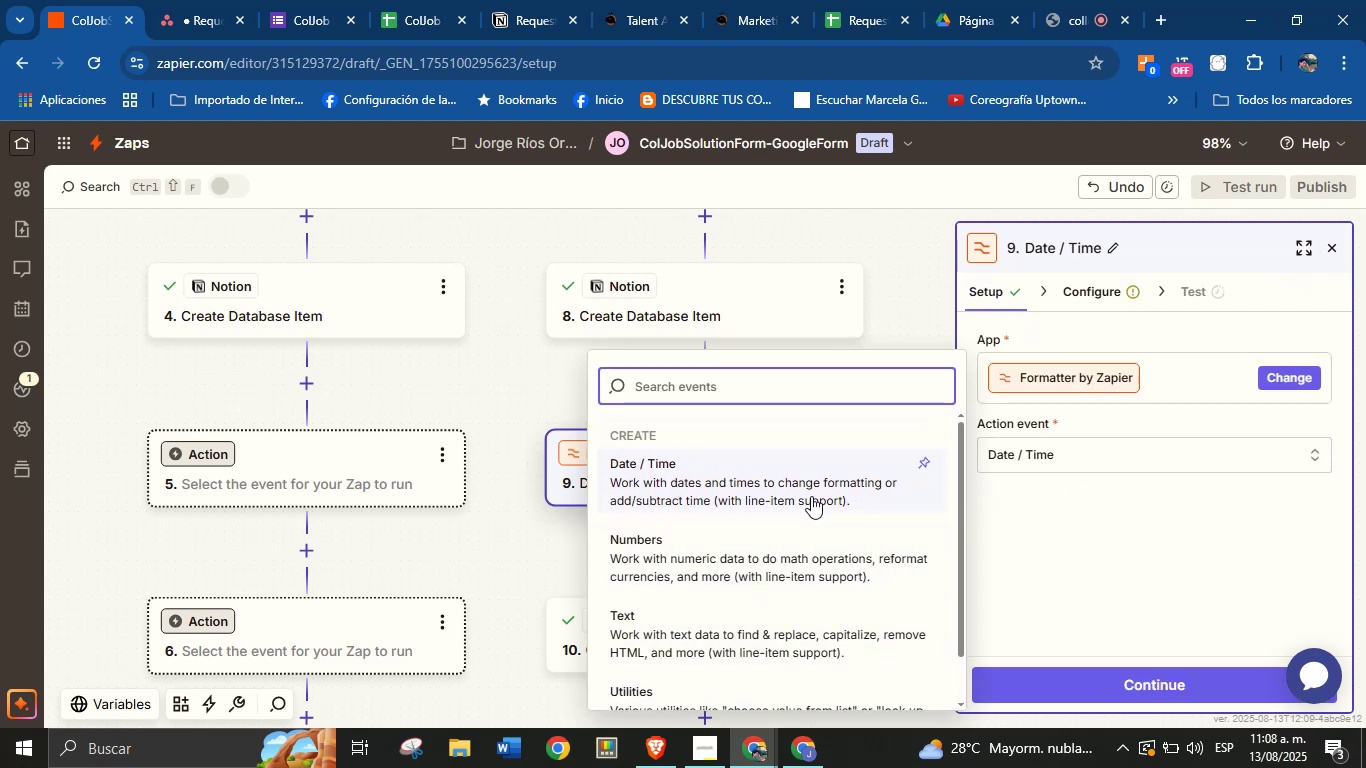 
left_click([1073, 512])
 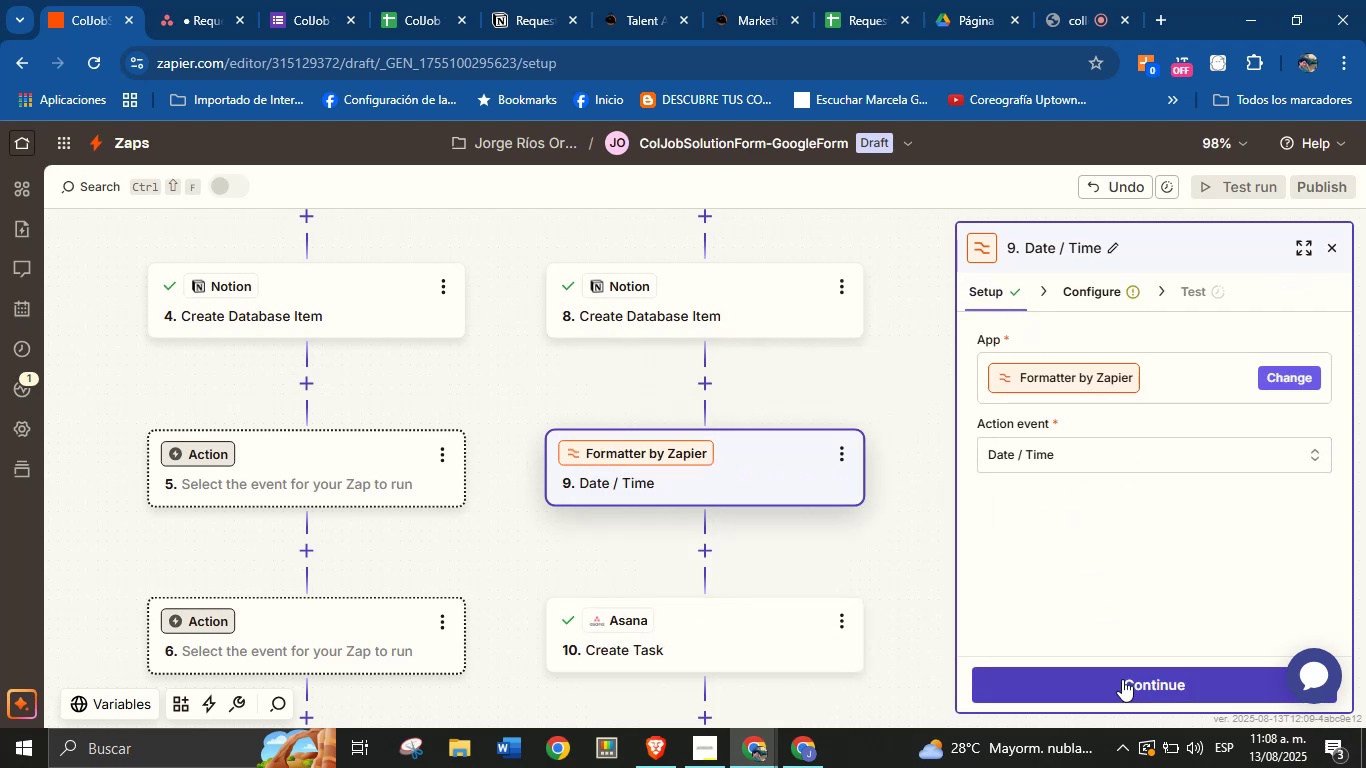 
left_click([1122, 679])
 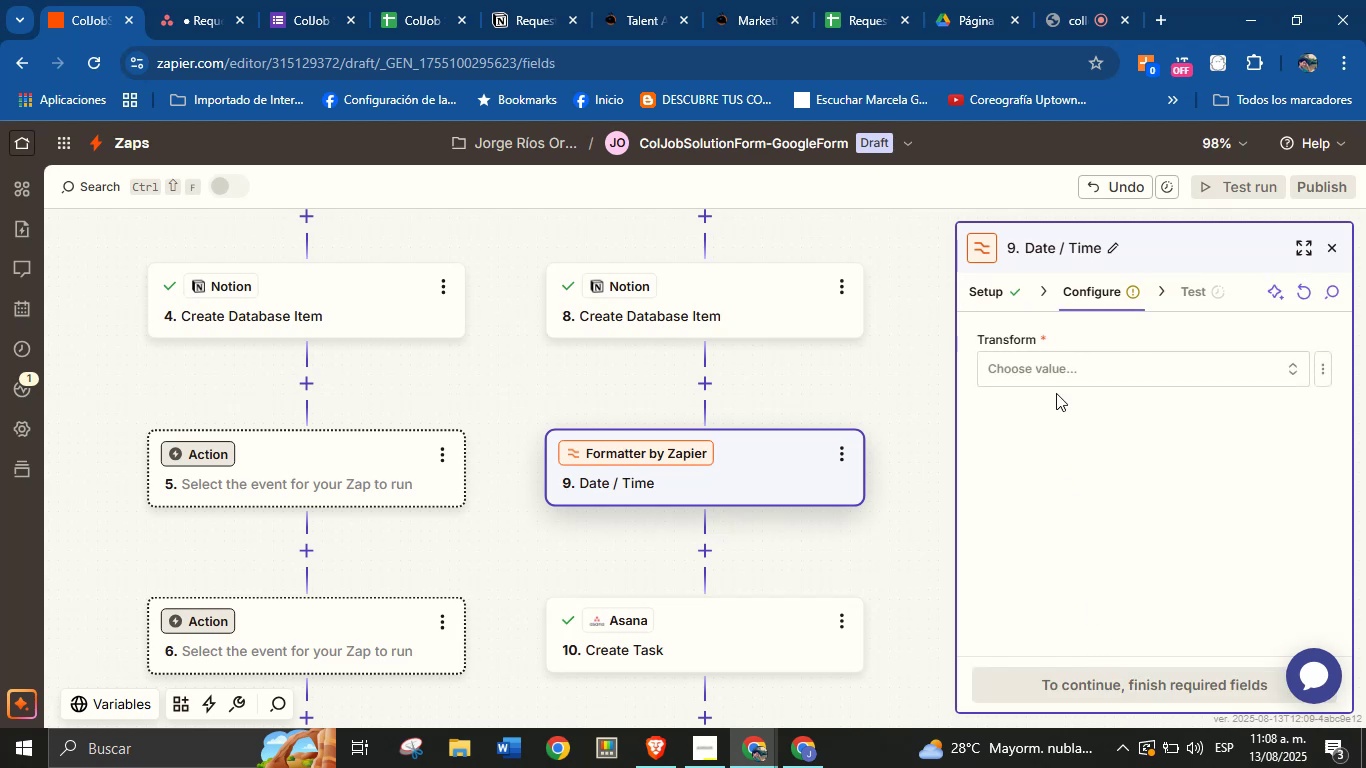 
left_click([1061, 359])
 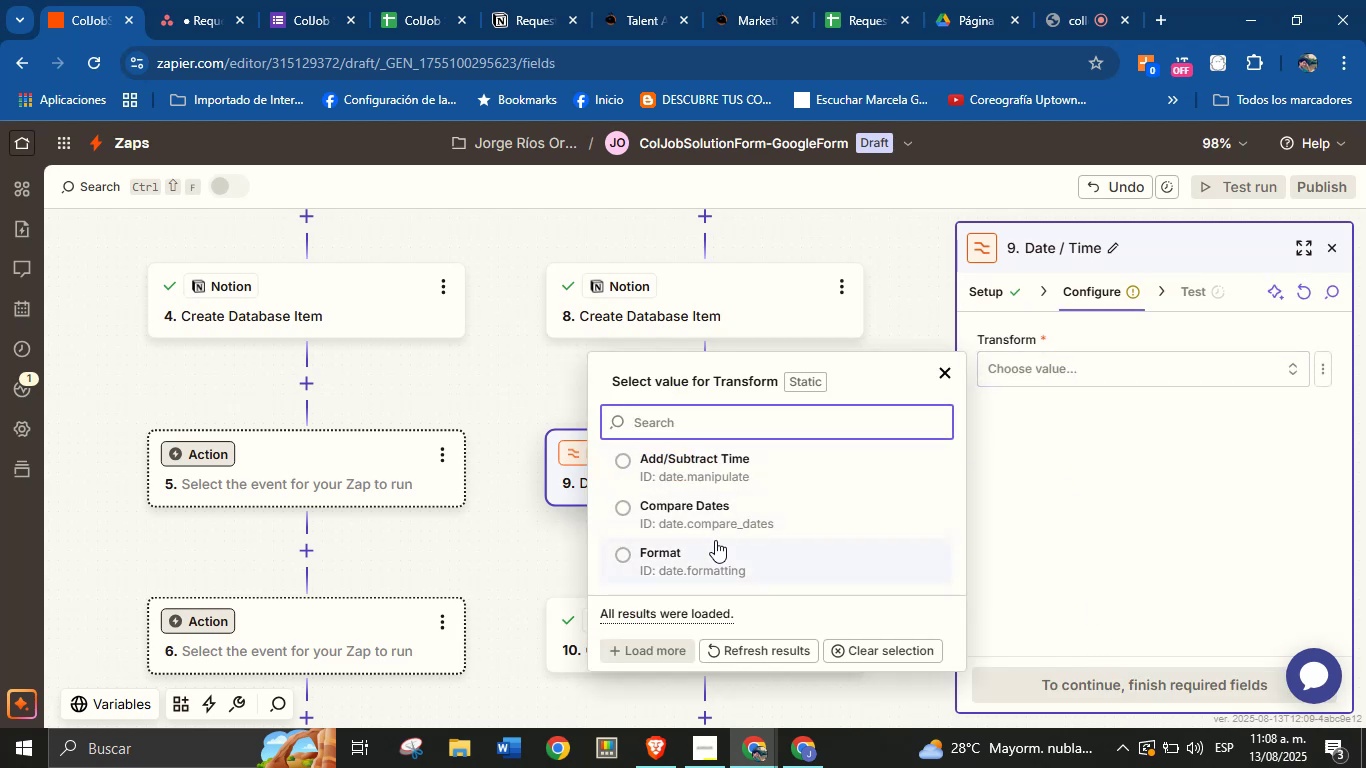 
left_click([713, 552])
 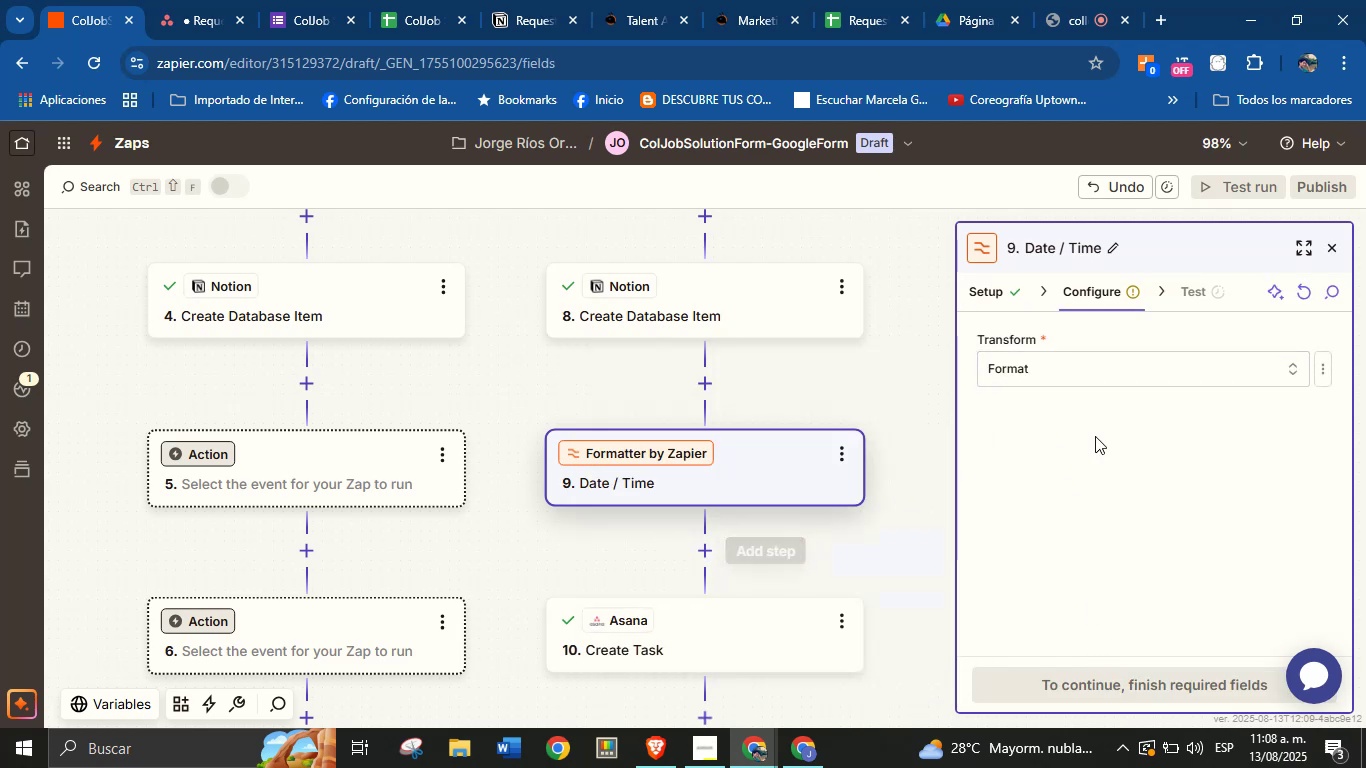 
left_click([1095, 435])
 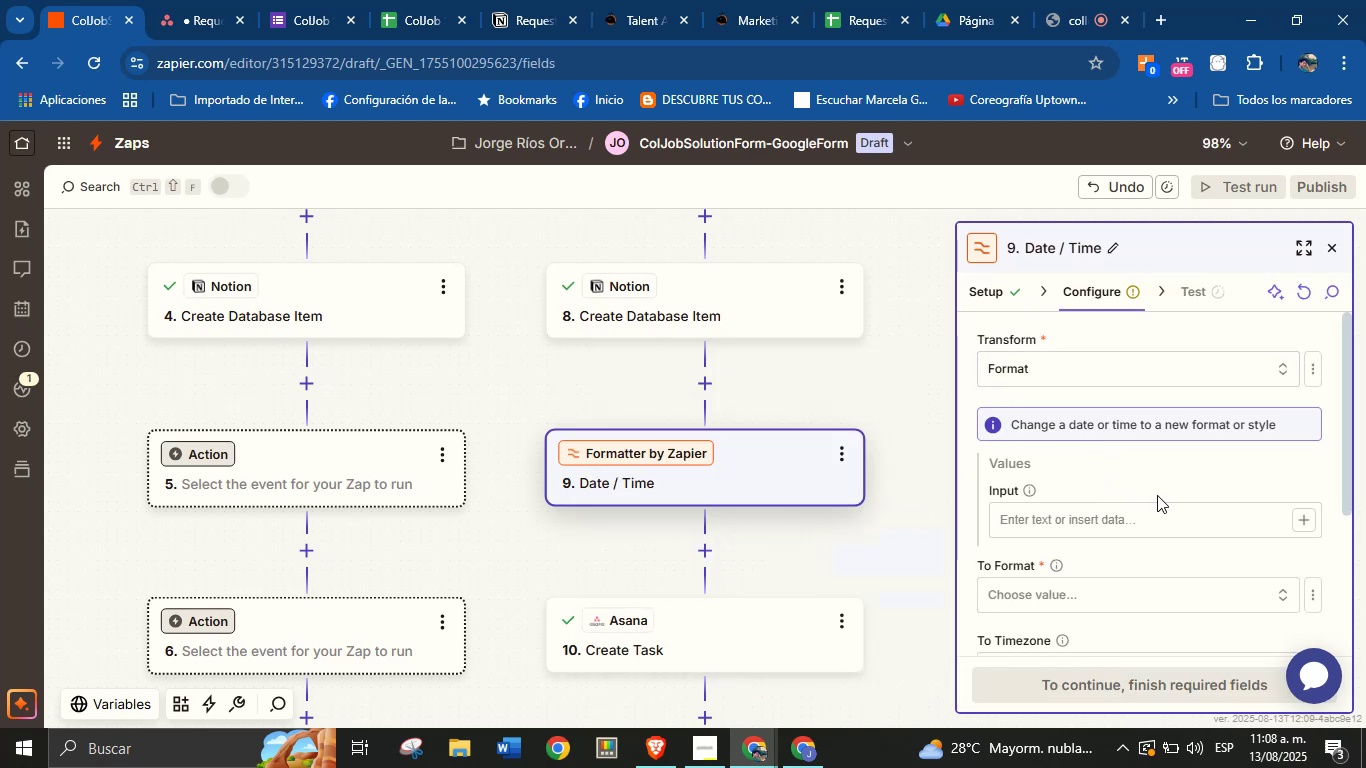 
wait(5.45)
 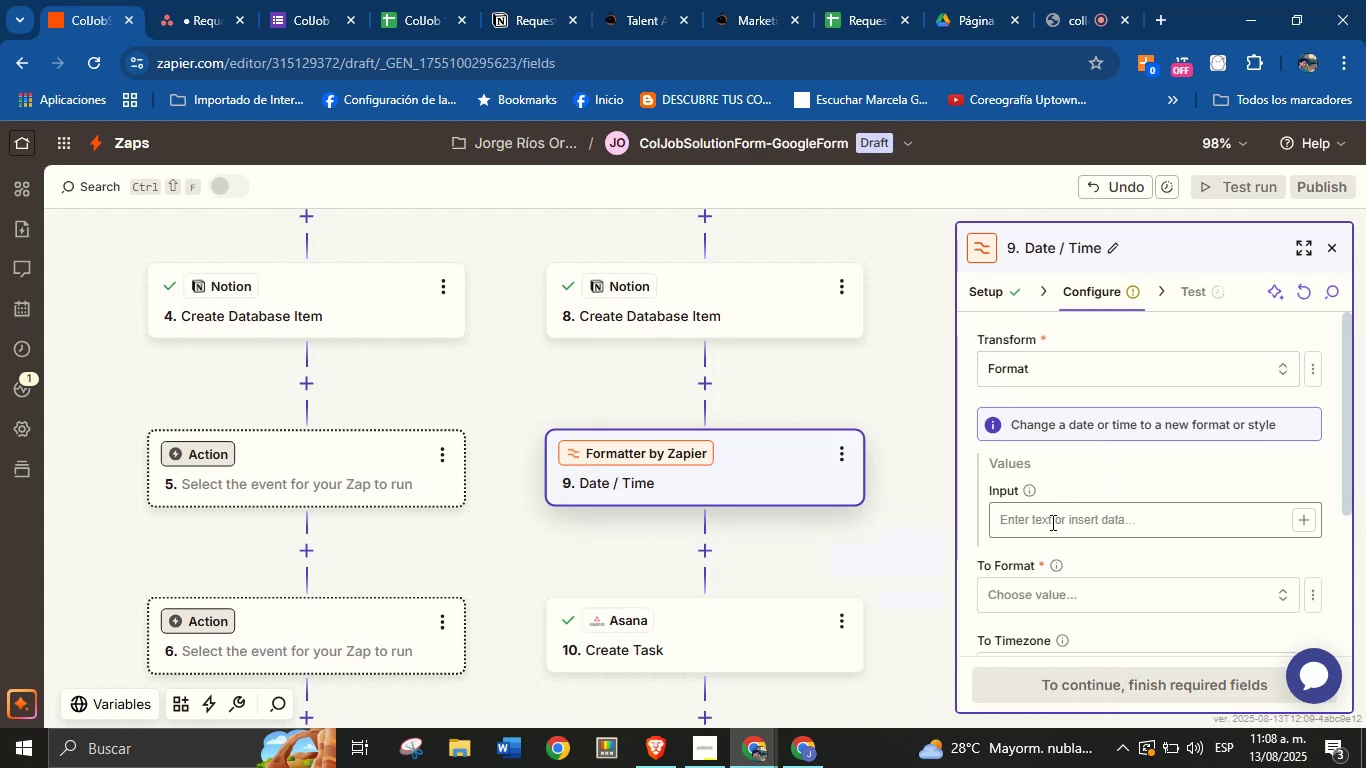 
left_click([1304, 521])
 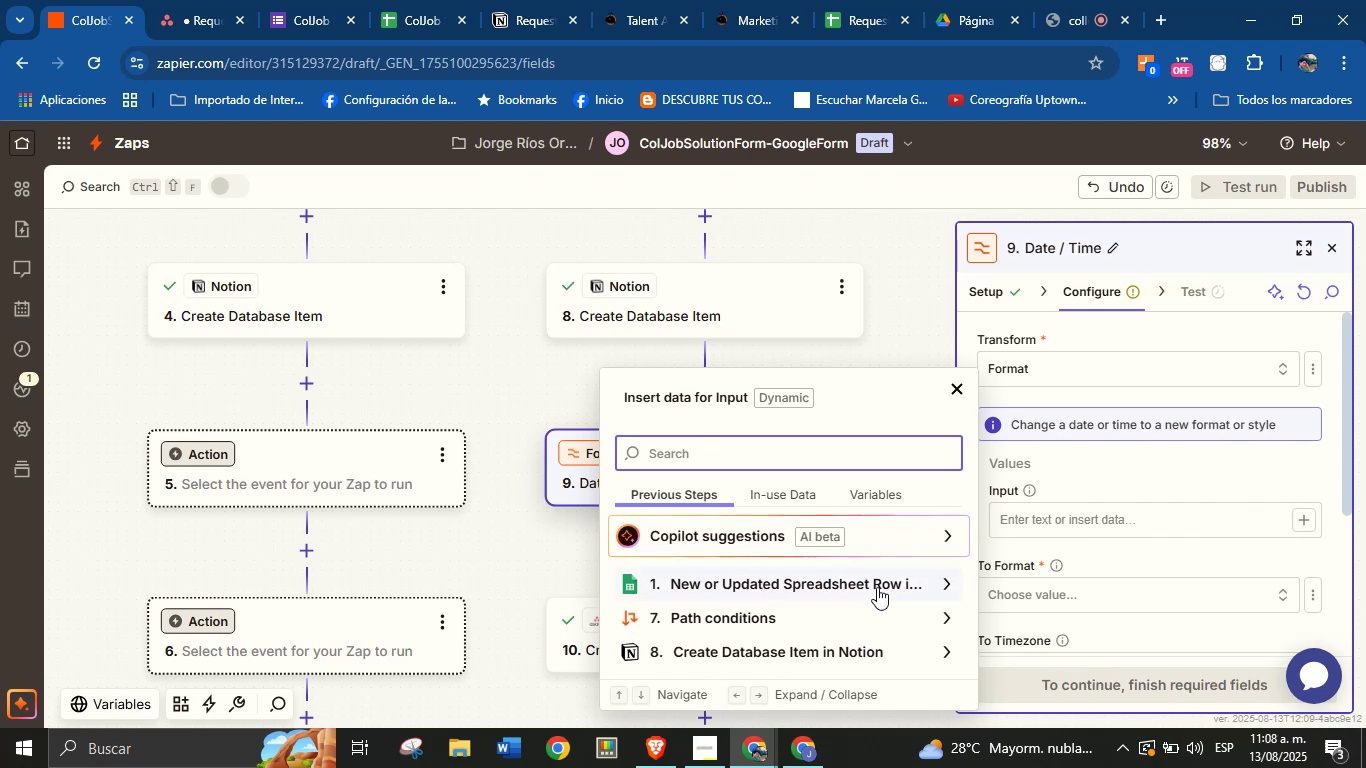 
left_click([880, 580])
 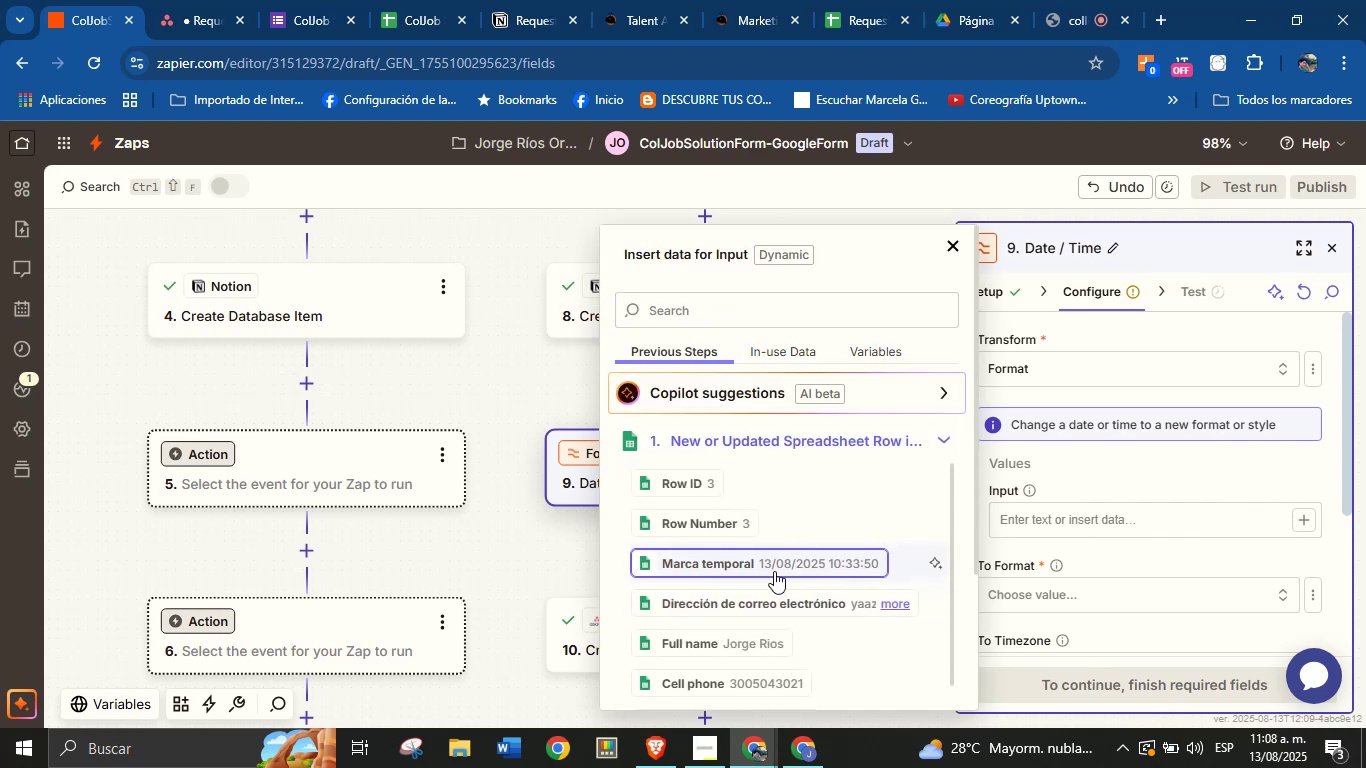 
scroll: coordinate [774, 571], scroll_direction: down, amount: 1.0
 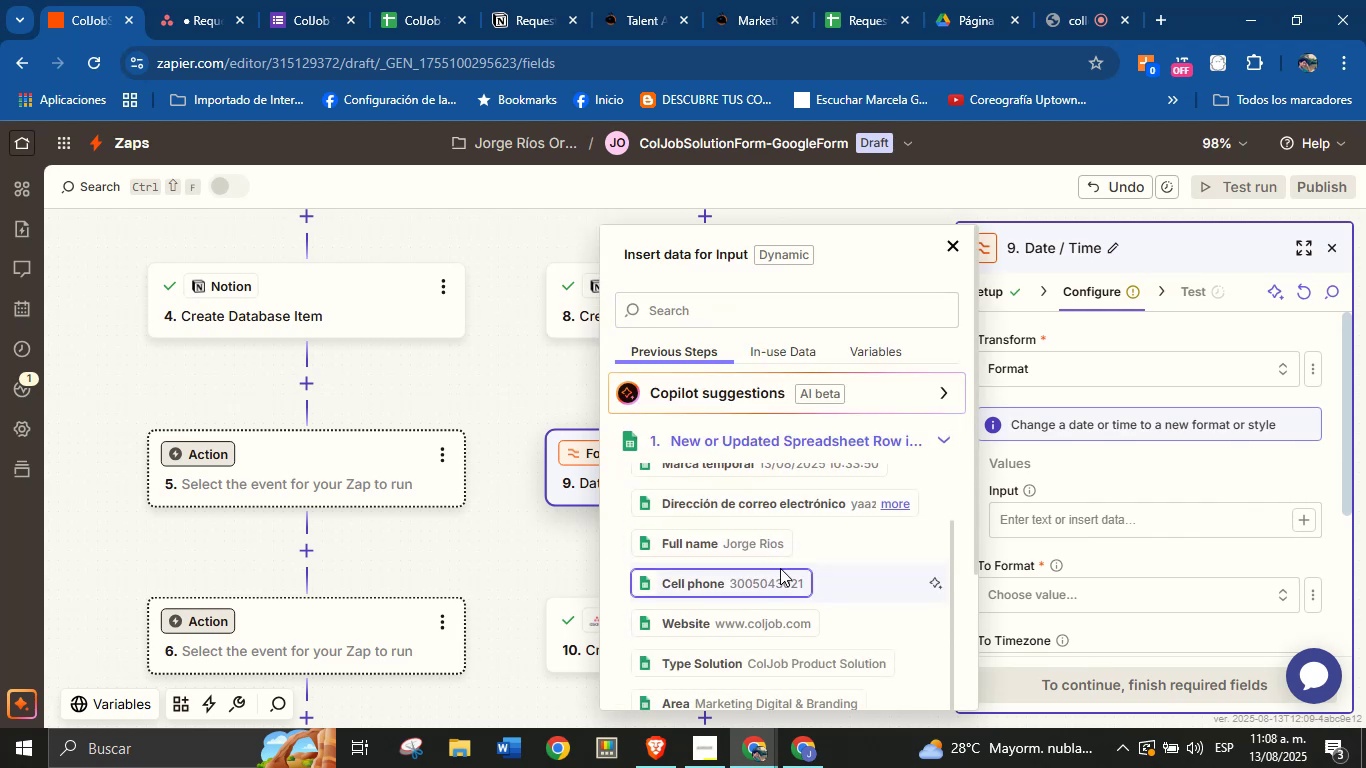 
scroll: coordinate [783, 567], scroll_direction: none, amount: 0.0
 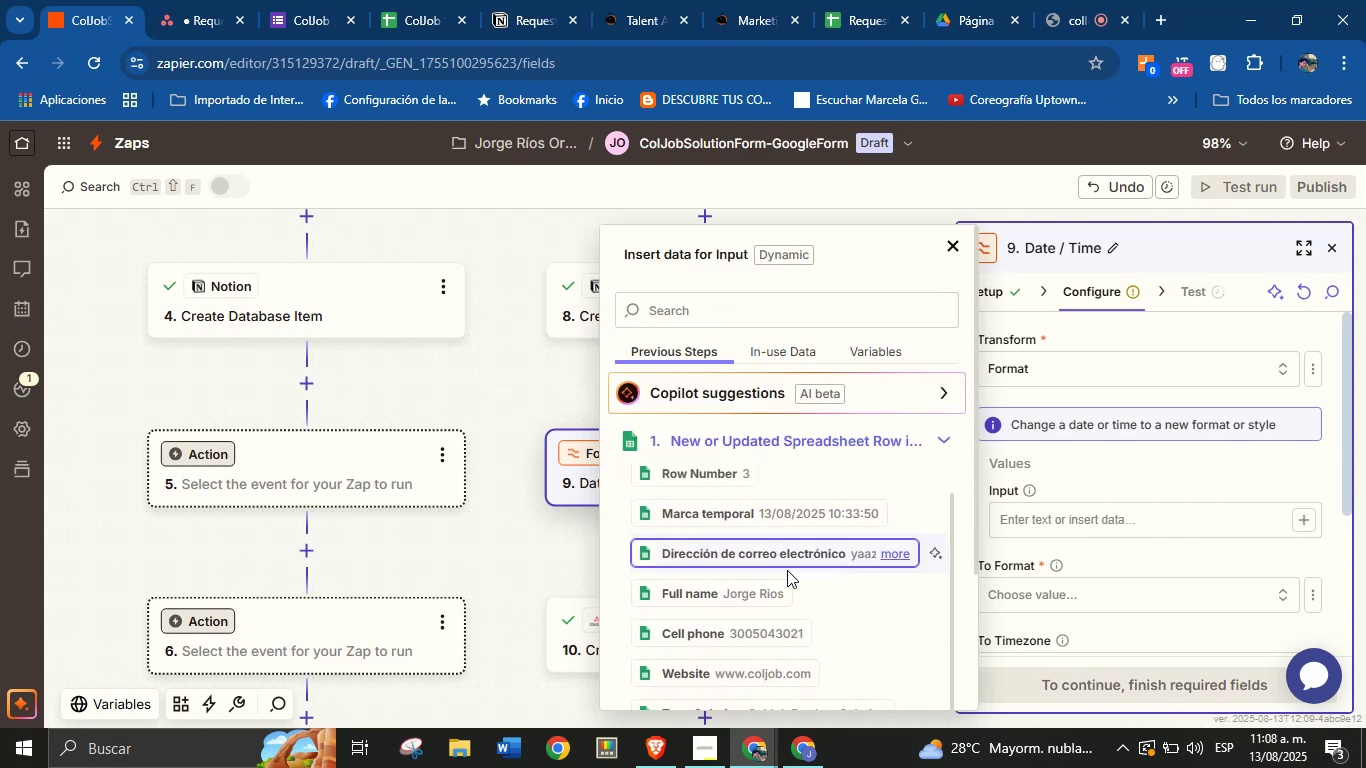 
scroll: coordinate [812, 583], scroll_direction: down, amount: 25.0
 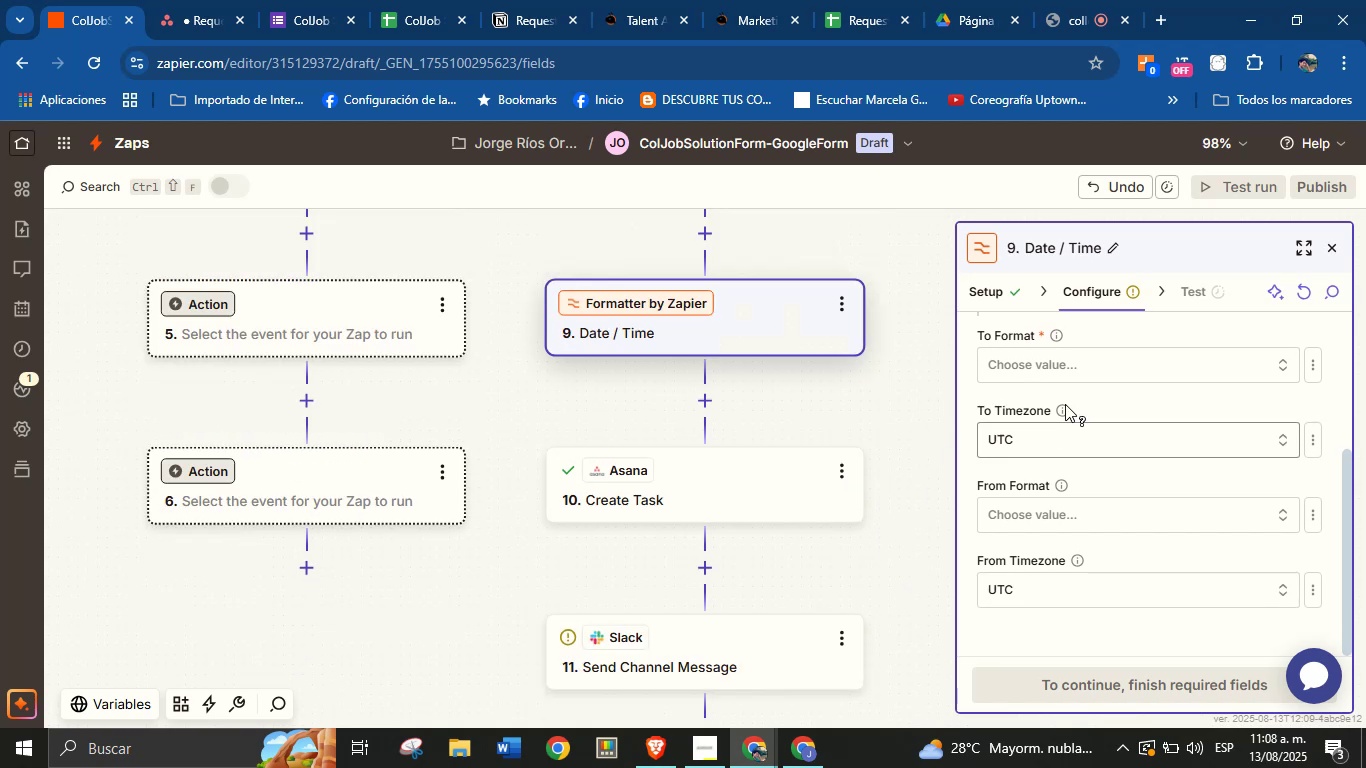 
left_click([1096, 369])
 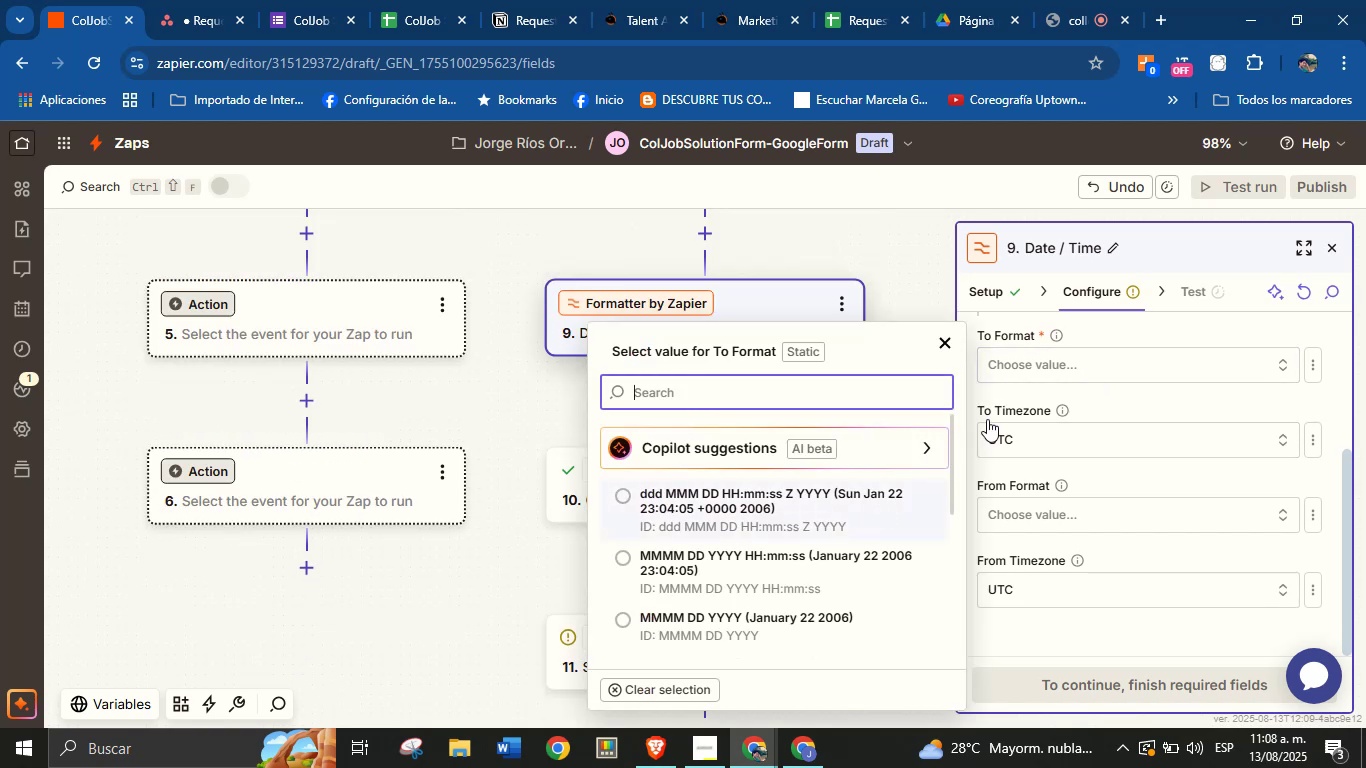 
scroll: coordinate [1165, 403], scroll_direction: up, amount: 1.0
 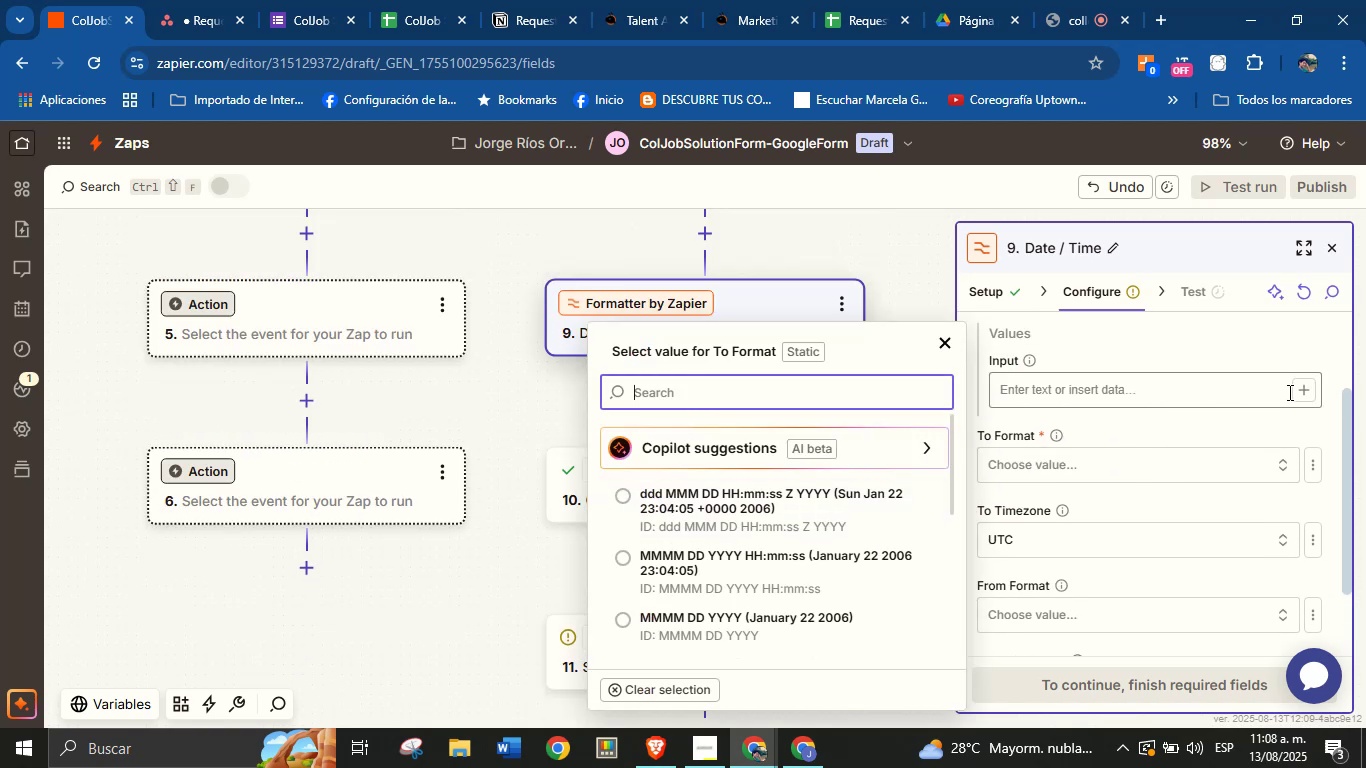 
left_click([1300, 389])
 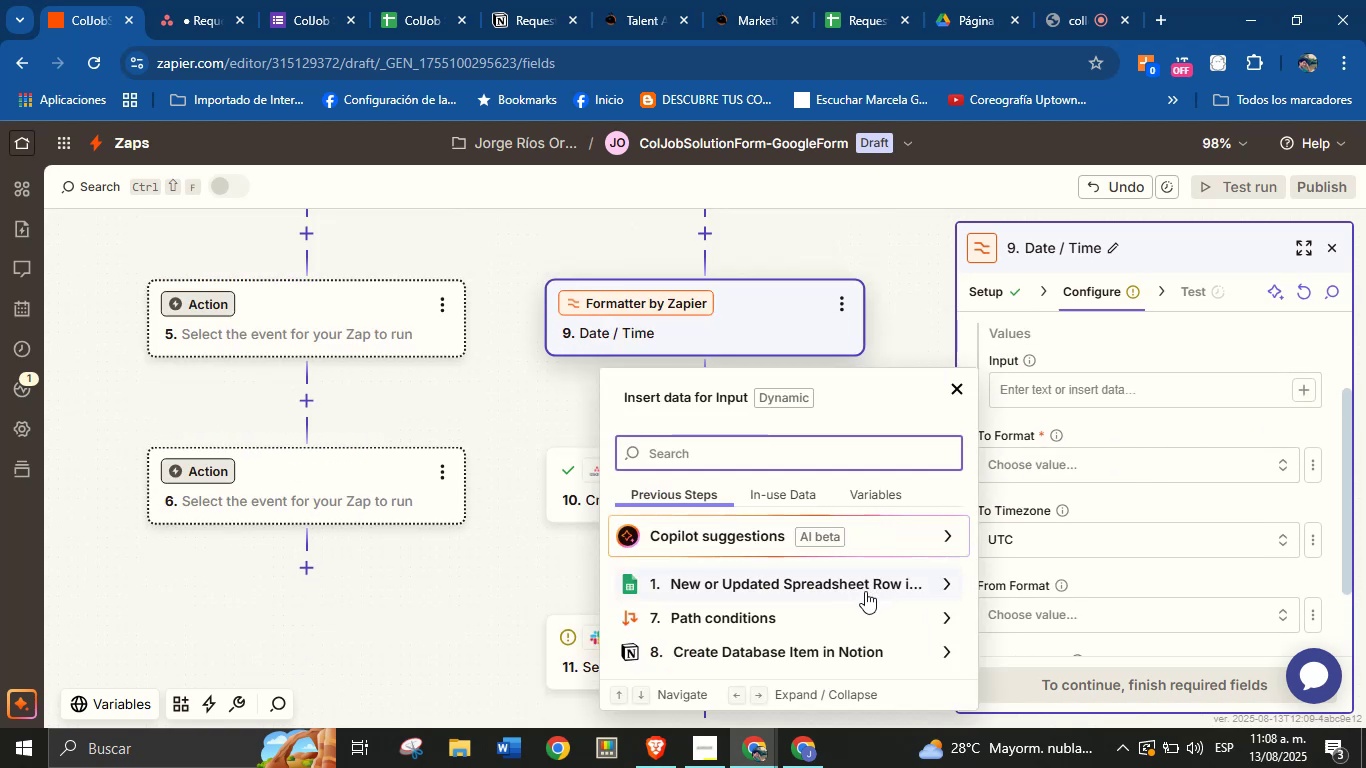 
left_click([865, 588])
 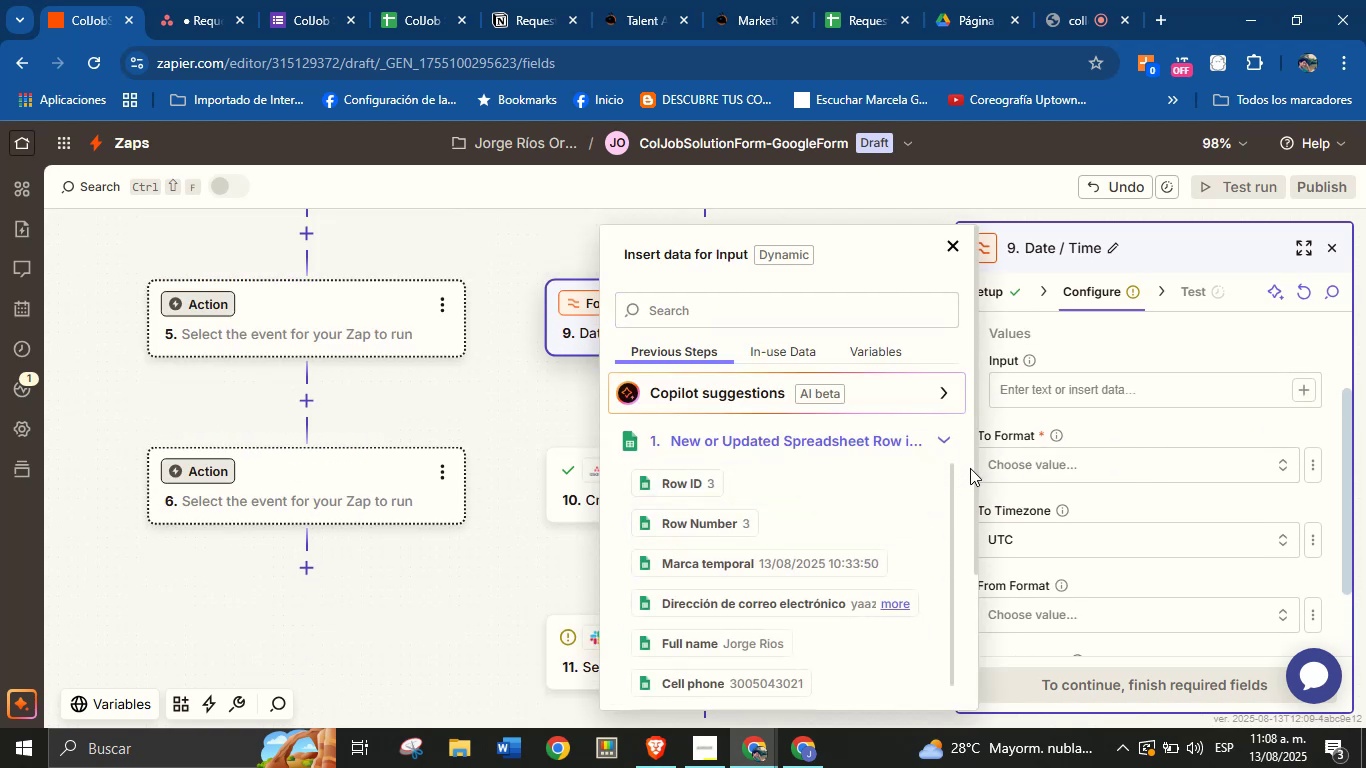 
left_click_drag(start_coordinate=[974, 463], to_coordinate=[956, 609])
 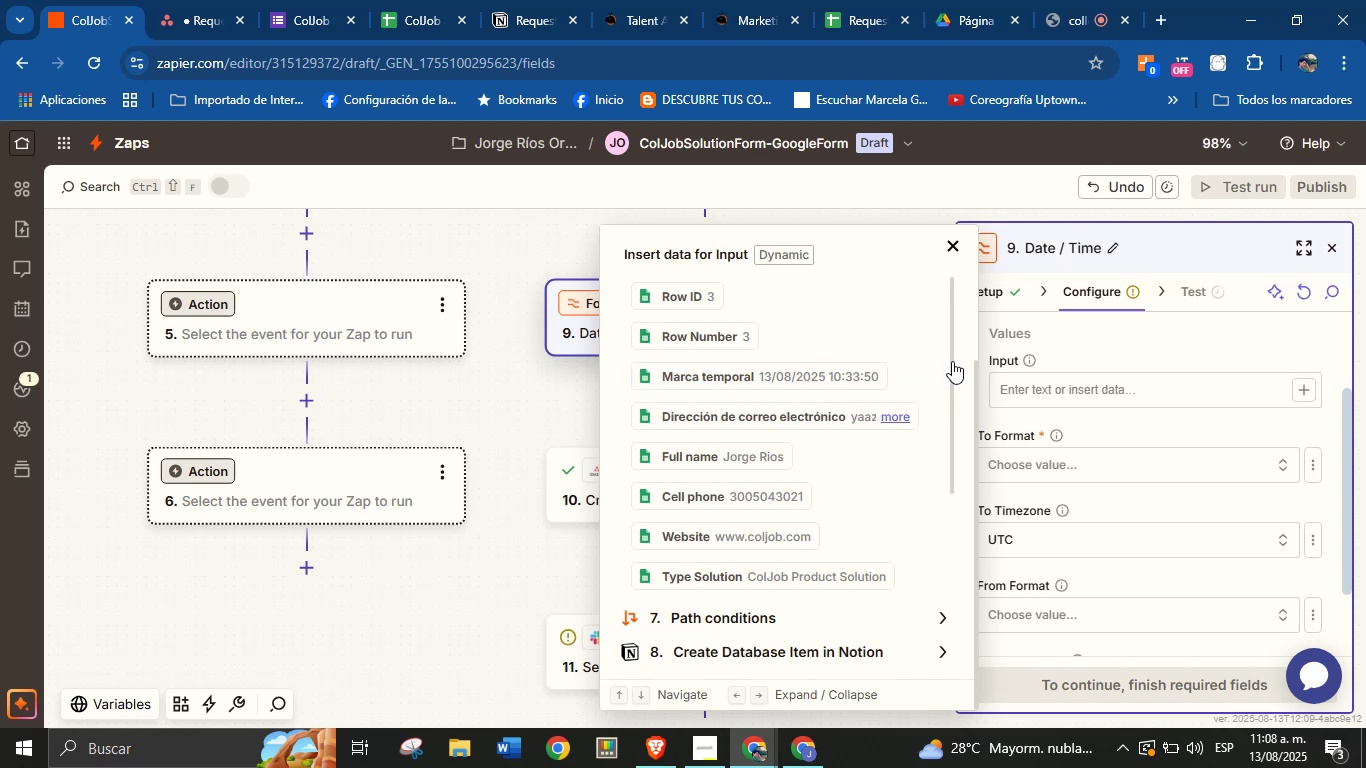 
left_click_drag(start_coordinate=[951, 360], to_coordinate=[940, 522])
 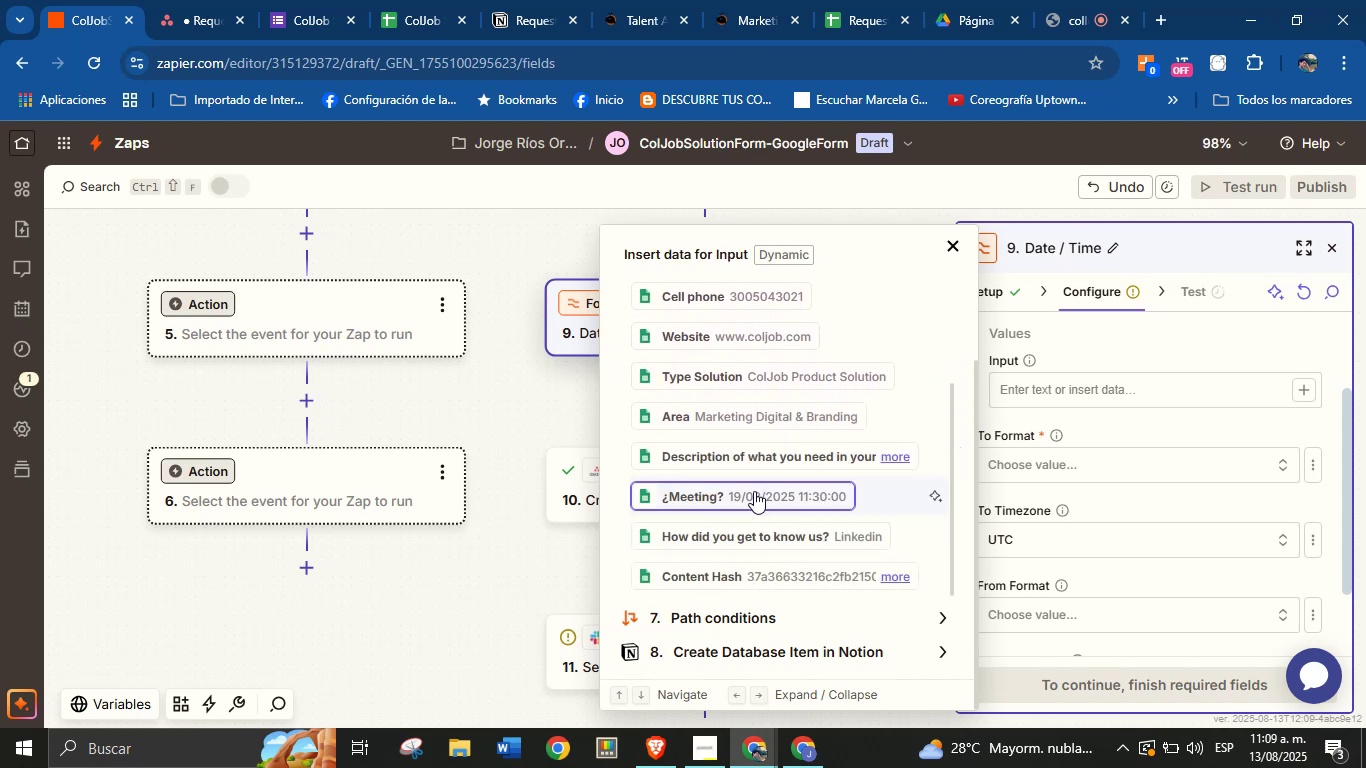 
left_click([754, 491])
 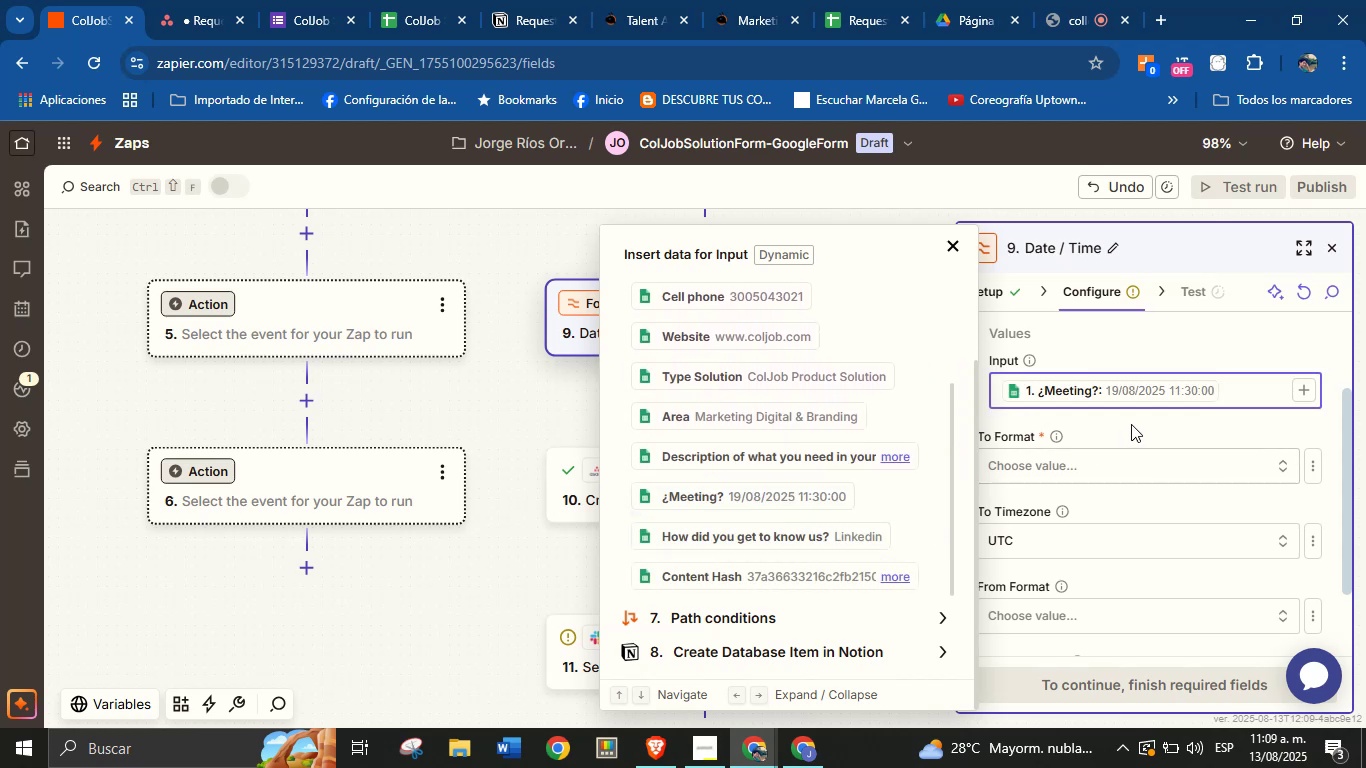 
left_click([1132, 422])
 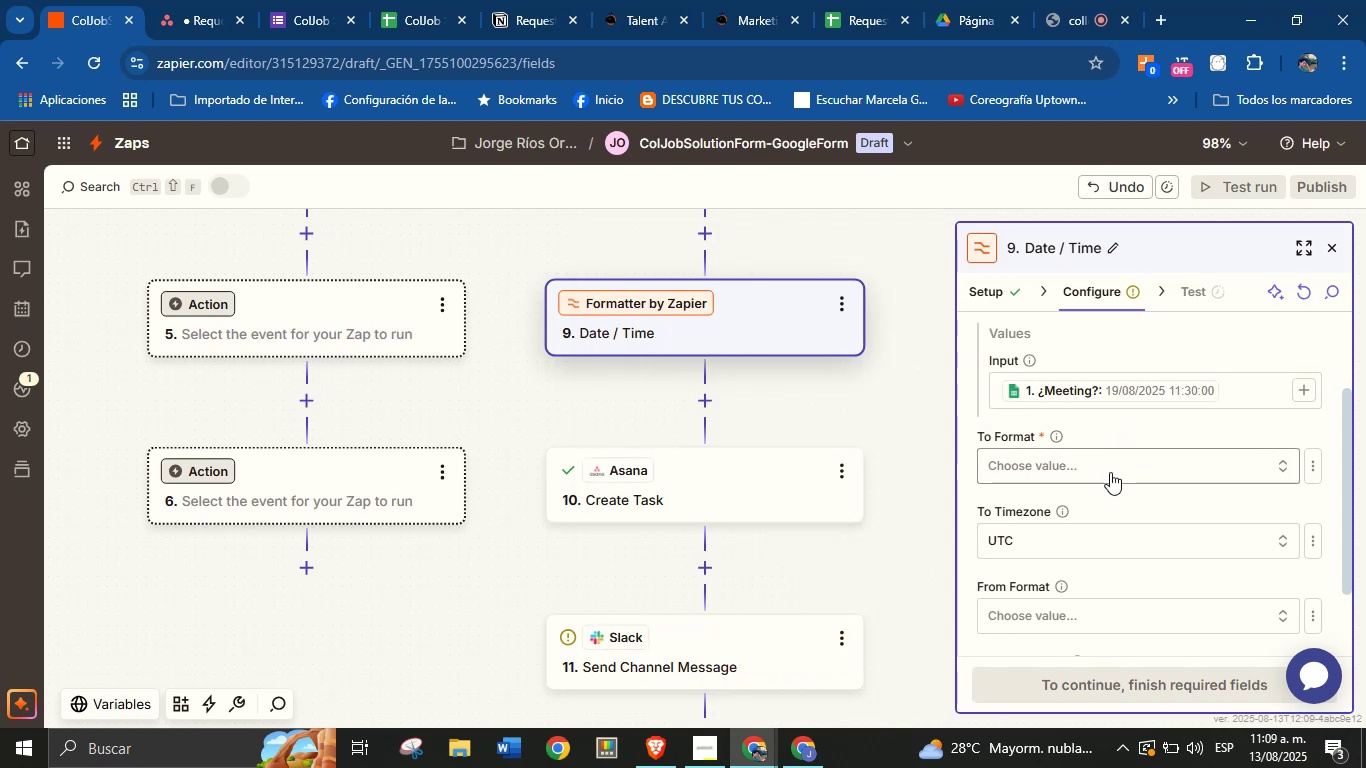 
left_click([1110, 472])
 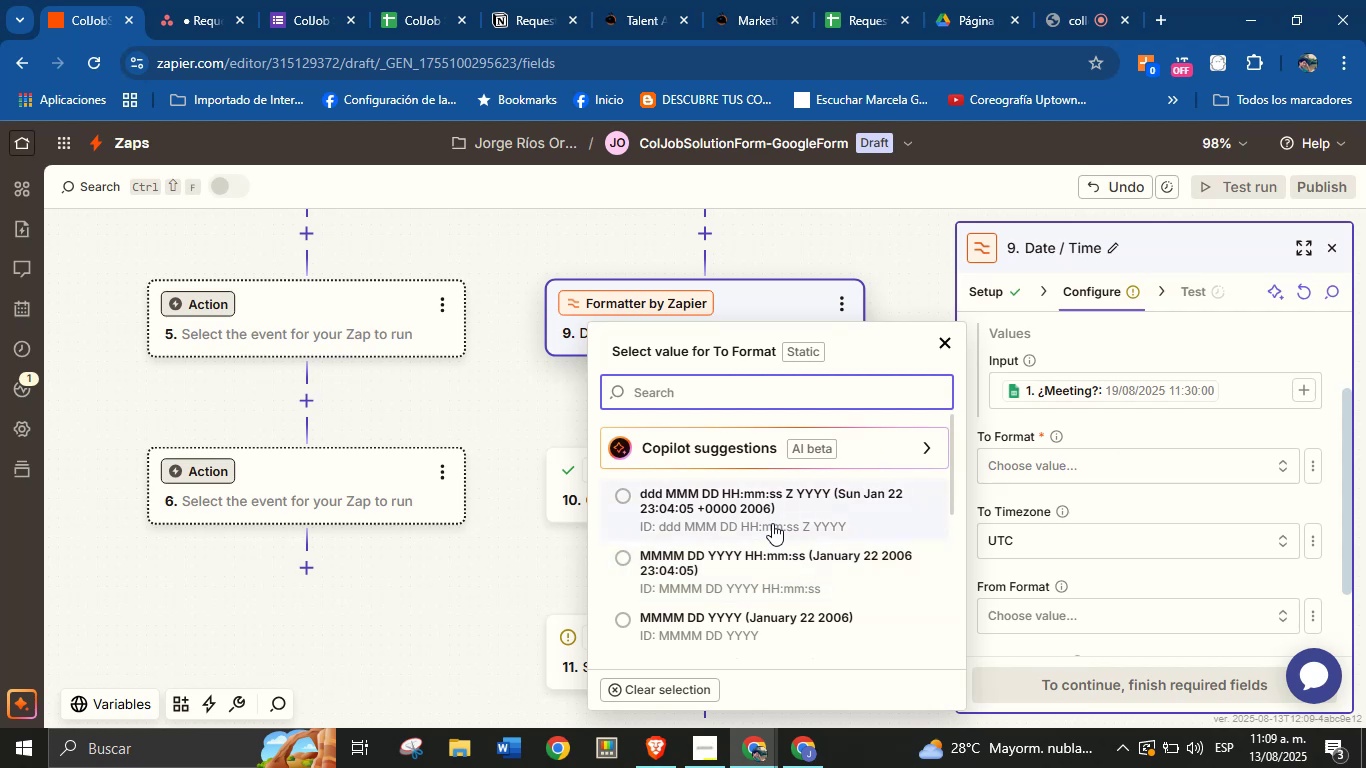 
scroll: coordinate [771, 539], scroll_direction: down, amount: 2.0
 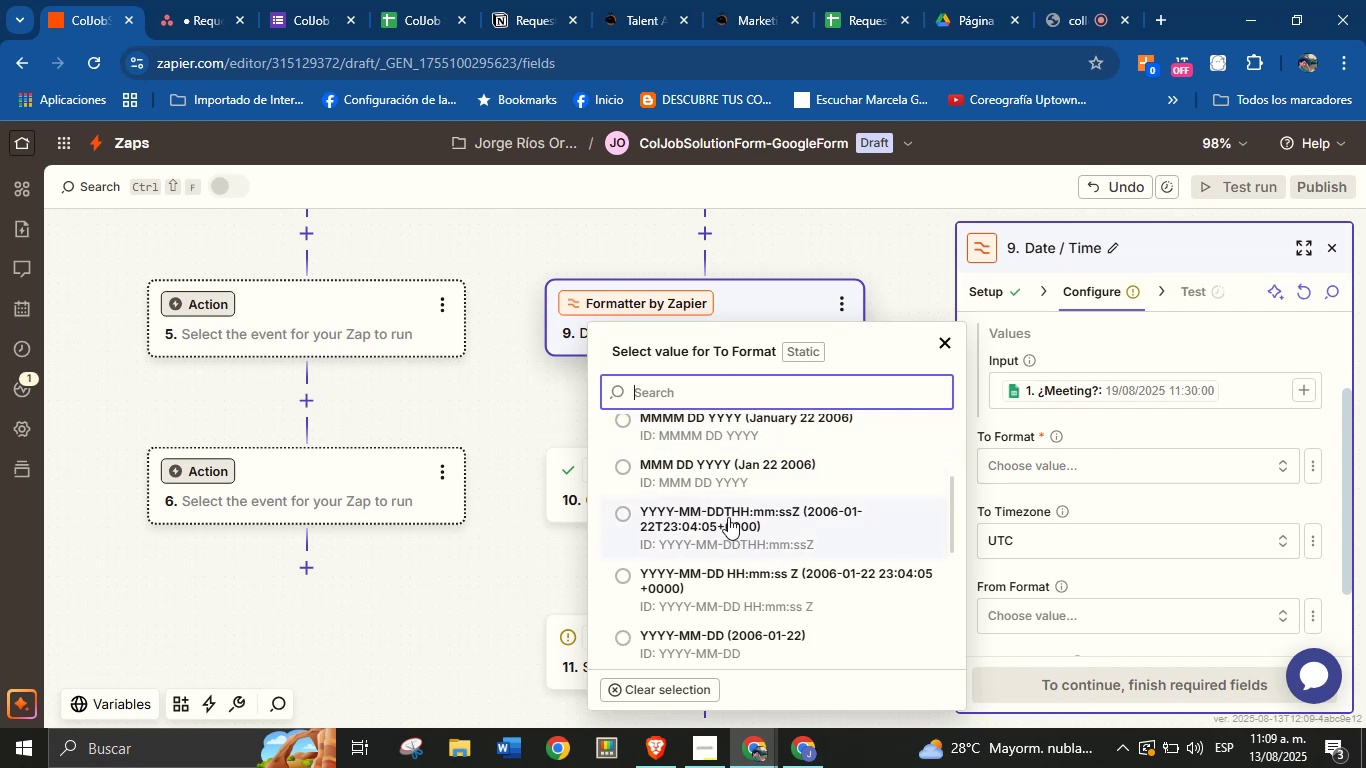 
left_click([732, 516])
 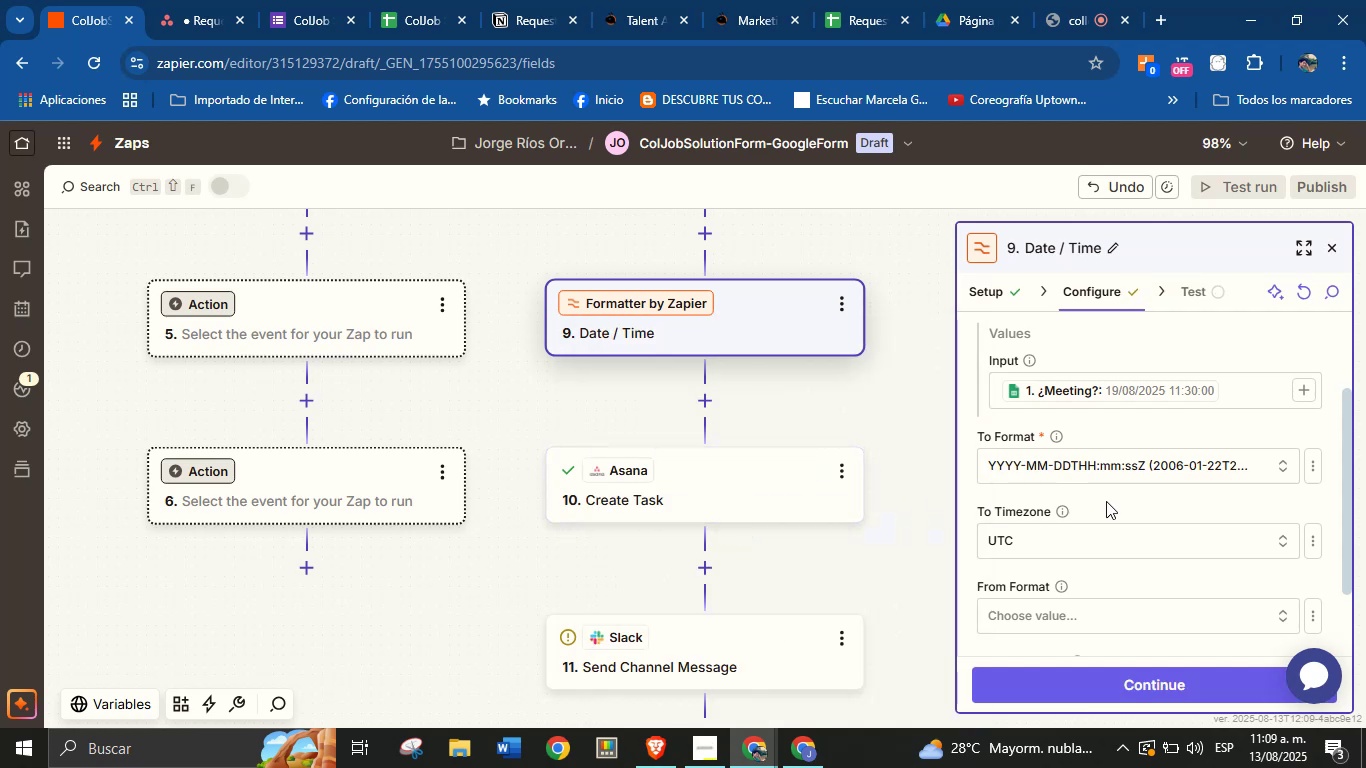 
left_click([1109, 501])
 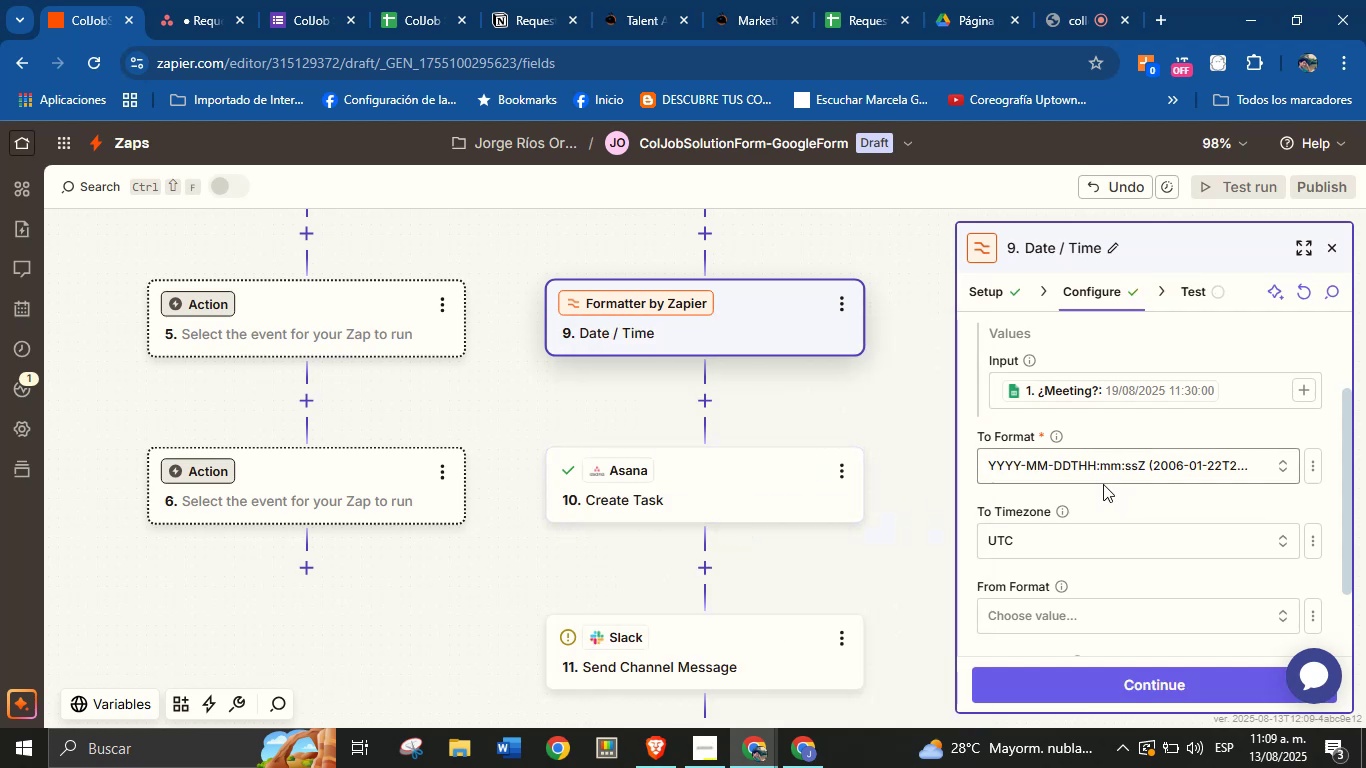 
scroll: coordinate [1103, 536], scroll_direction: none, amount: 0.0
 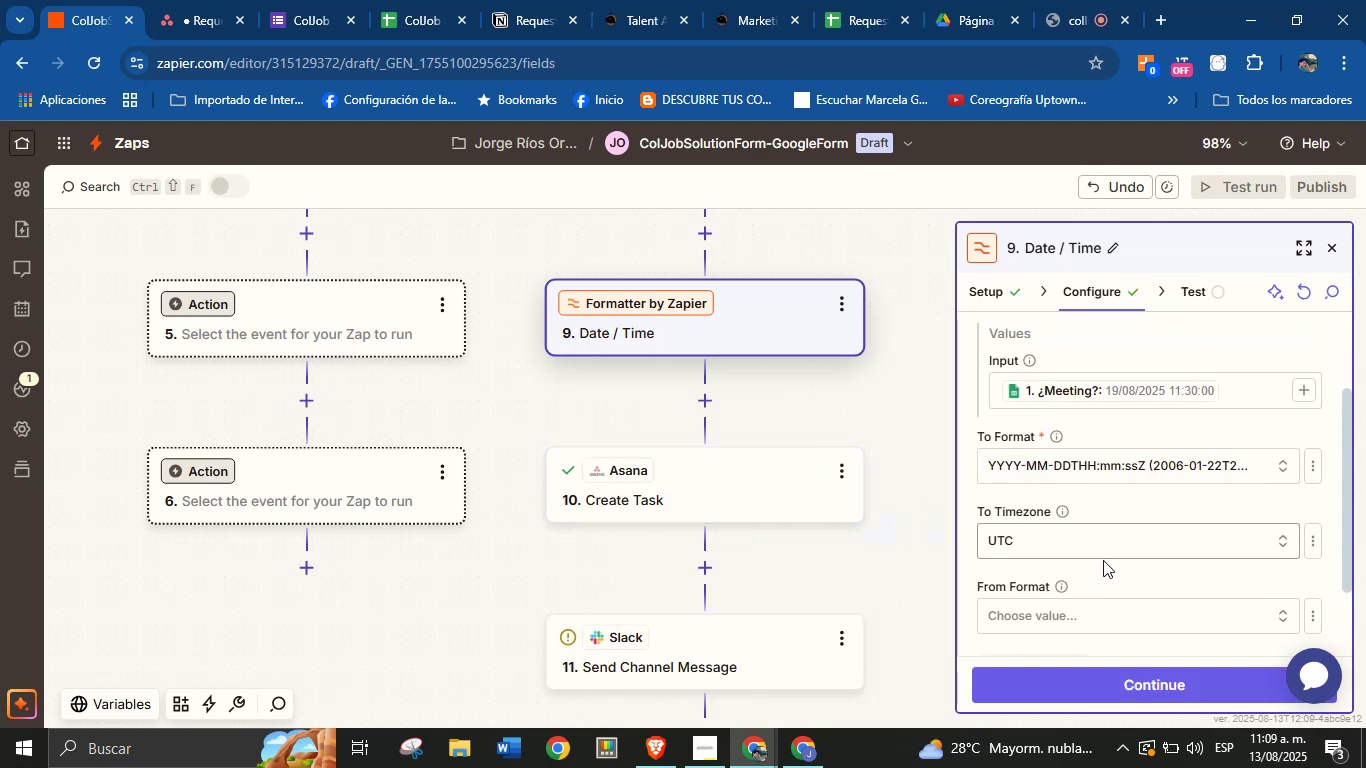 
scroll: coordinate [1103, 560], scroll_direction: down, amount: 1.0
 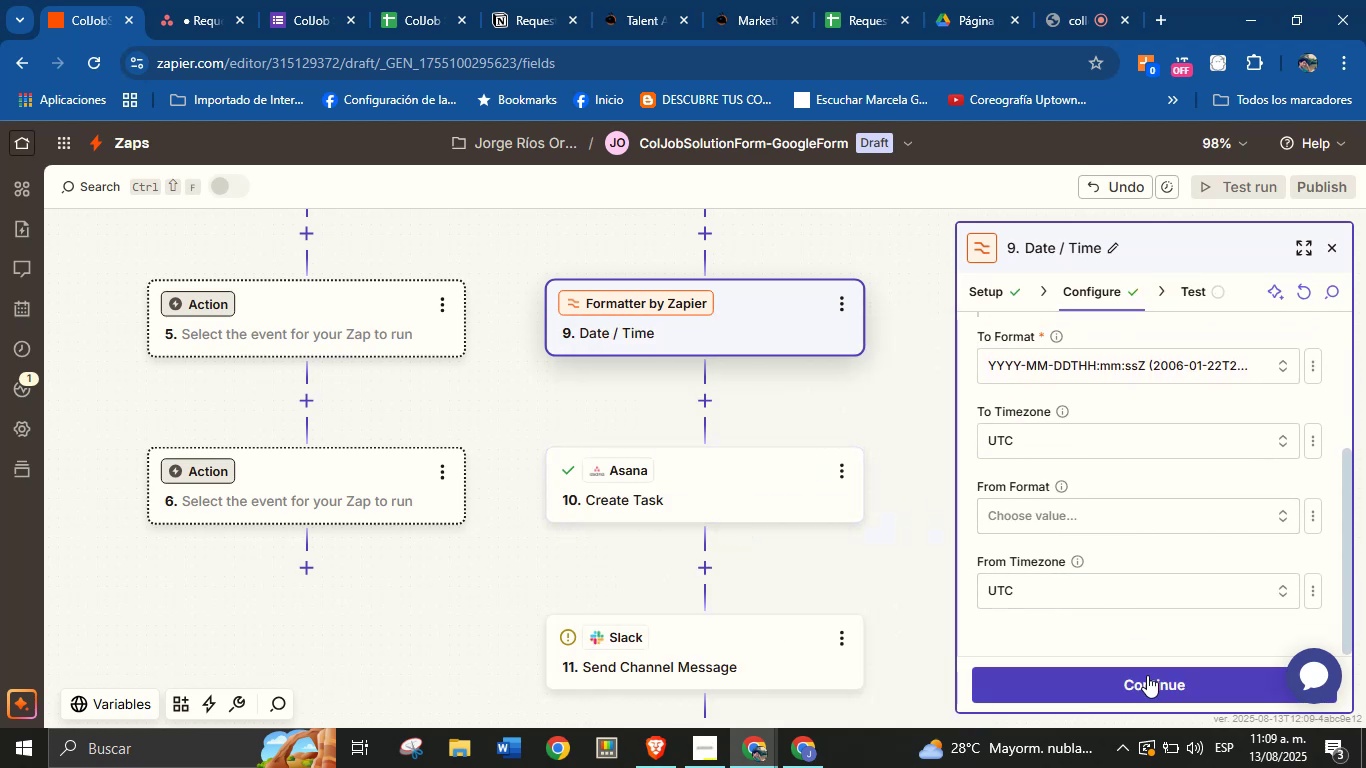 
left_click([1147, 675])
 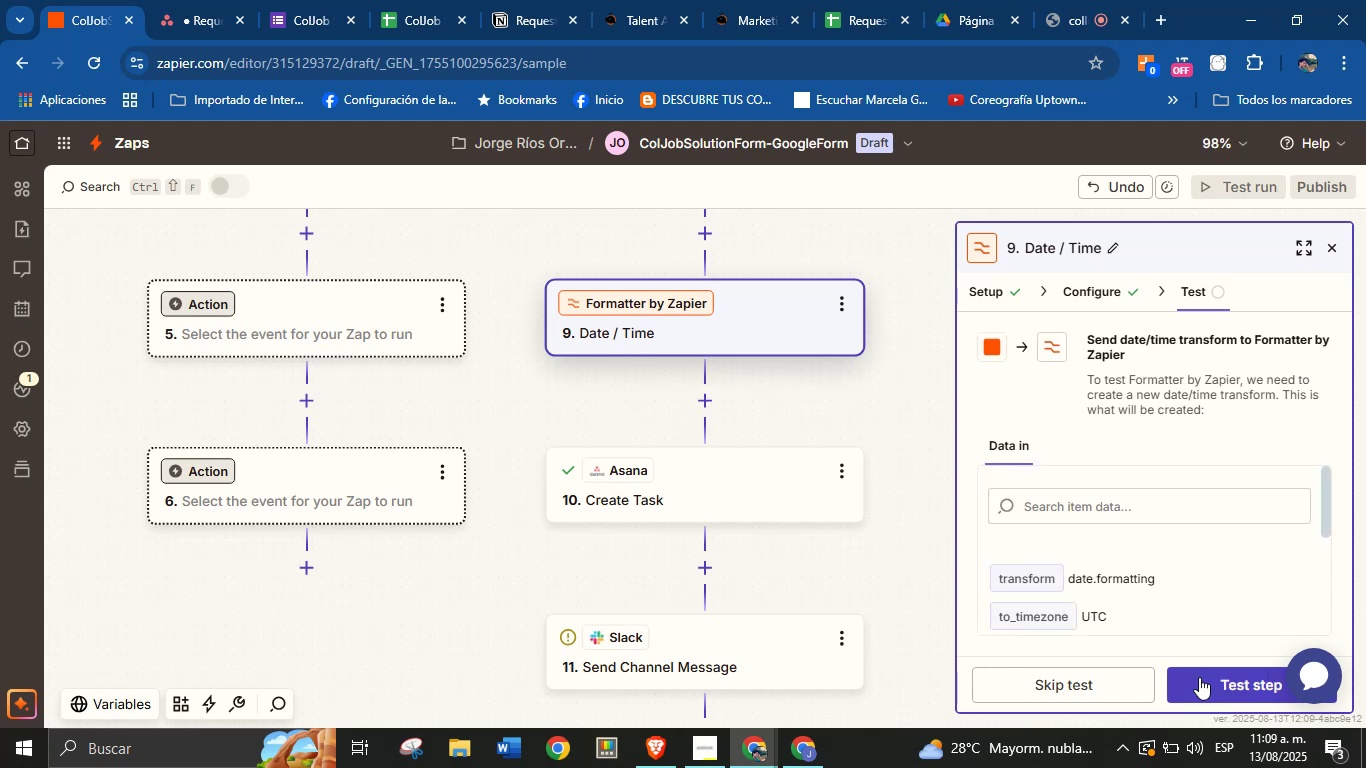 
left_click([1199, 677])
 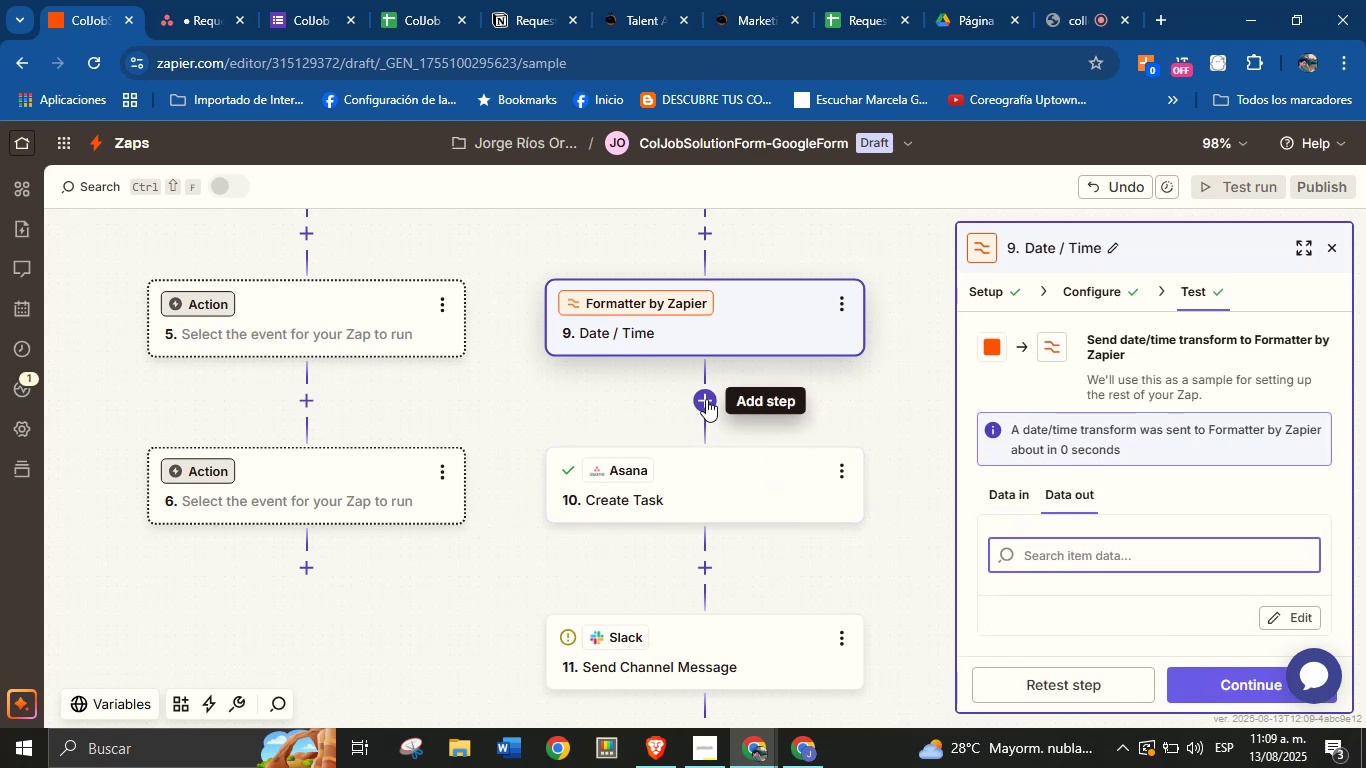 
left_click([706, 399])
 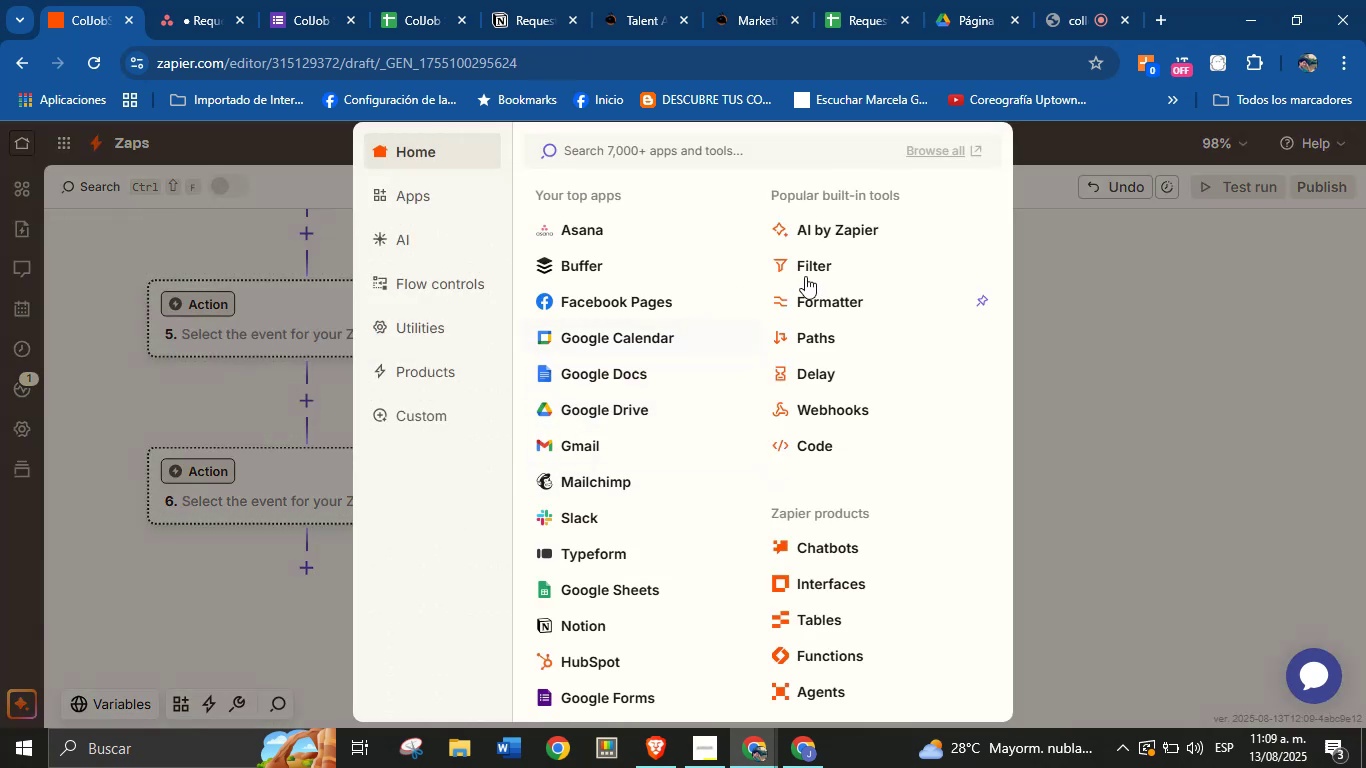 
left_click([828, 313])
 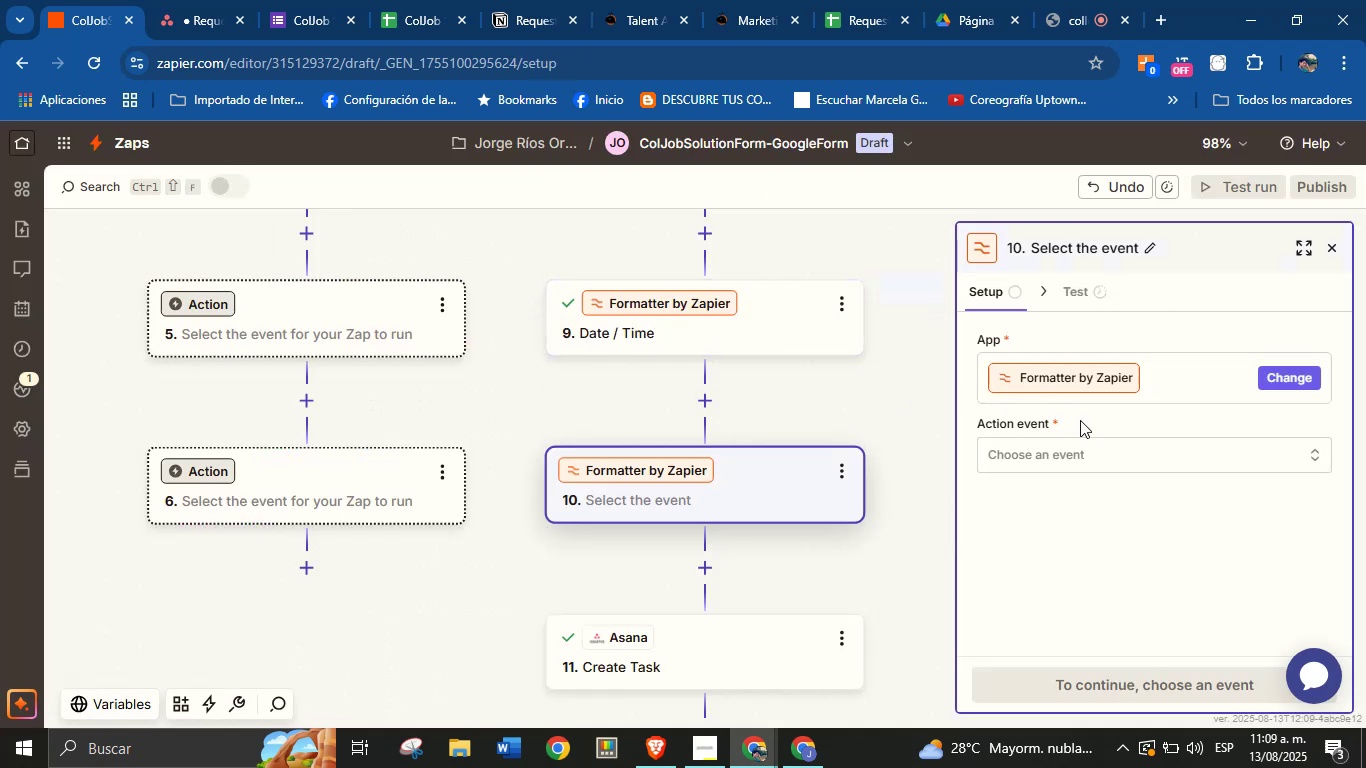 
left_click([1083, 455])
 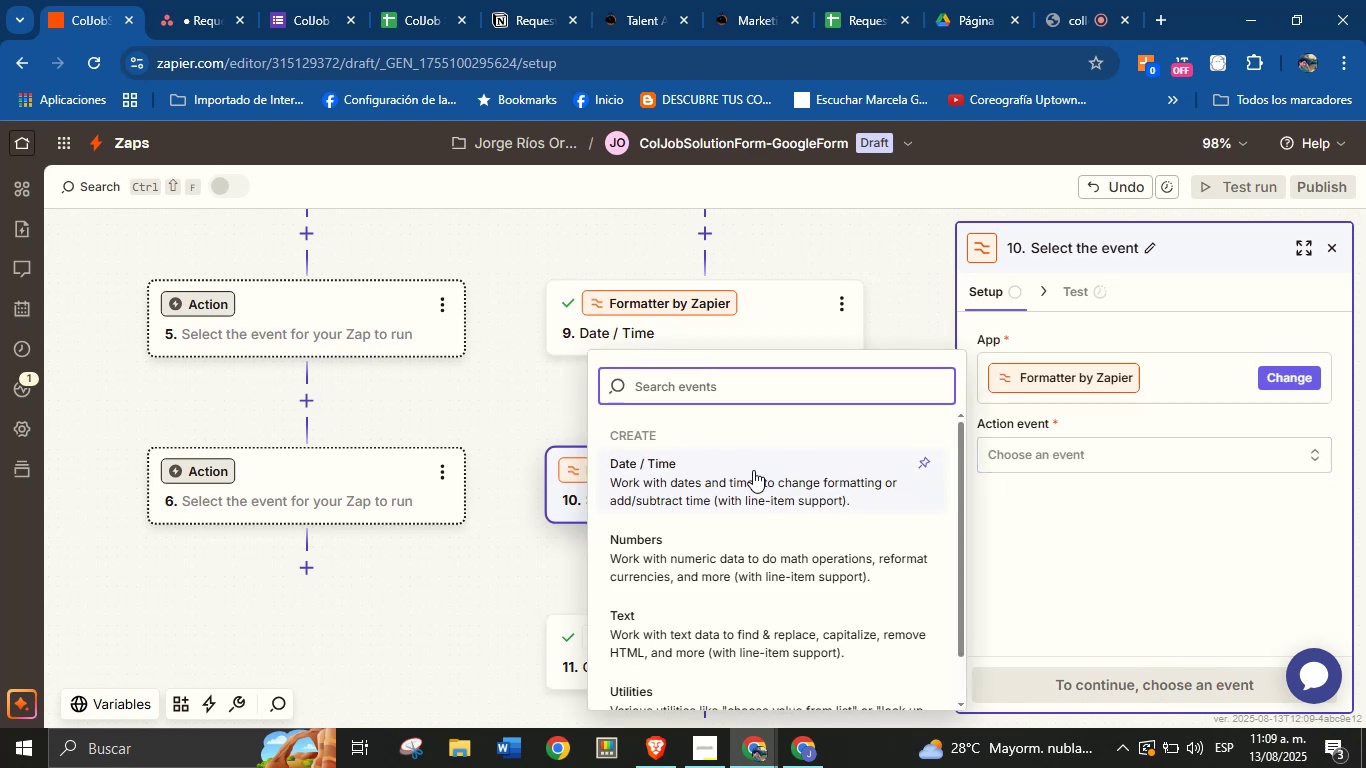 
left_click([753, 470])
 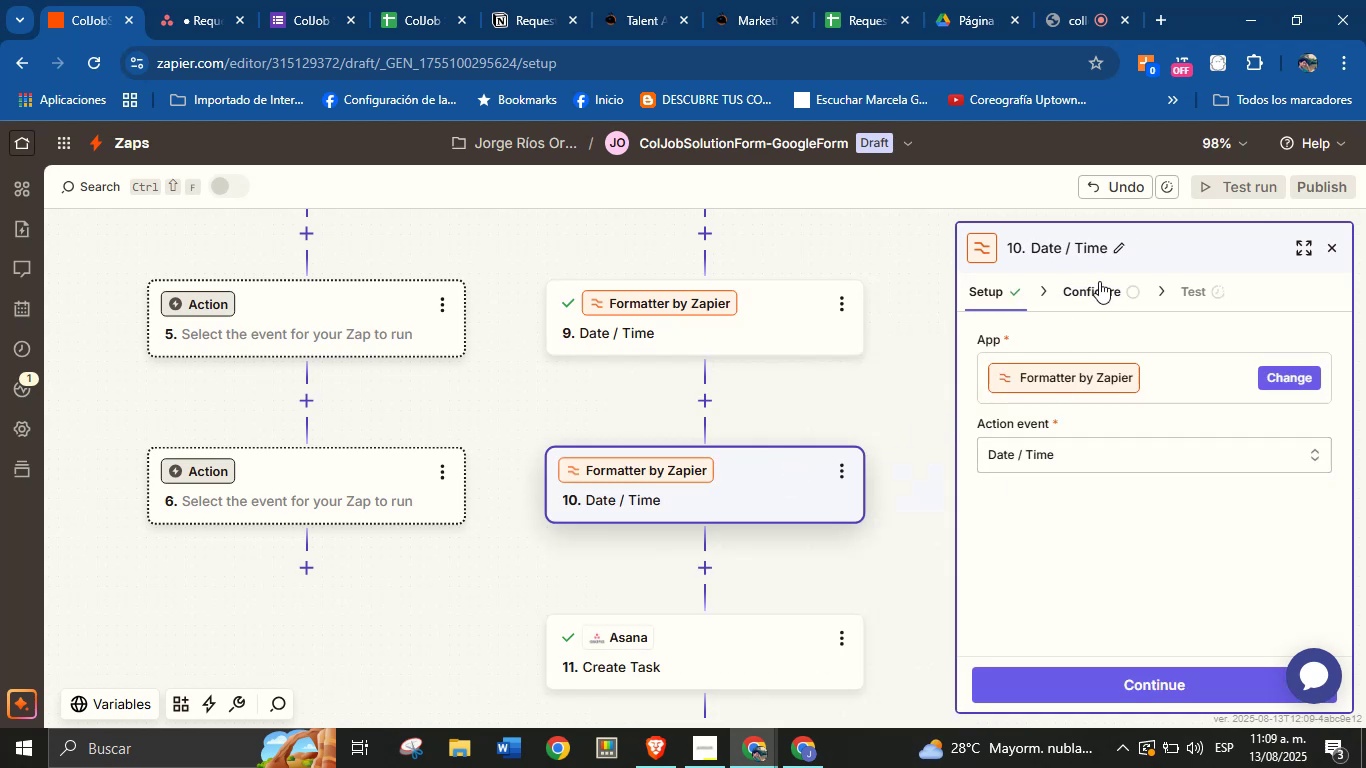 
left_click([1091, 295])
 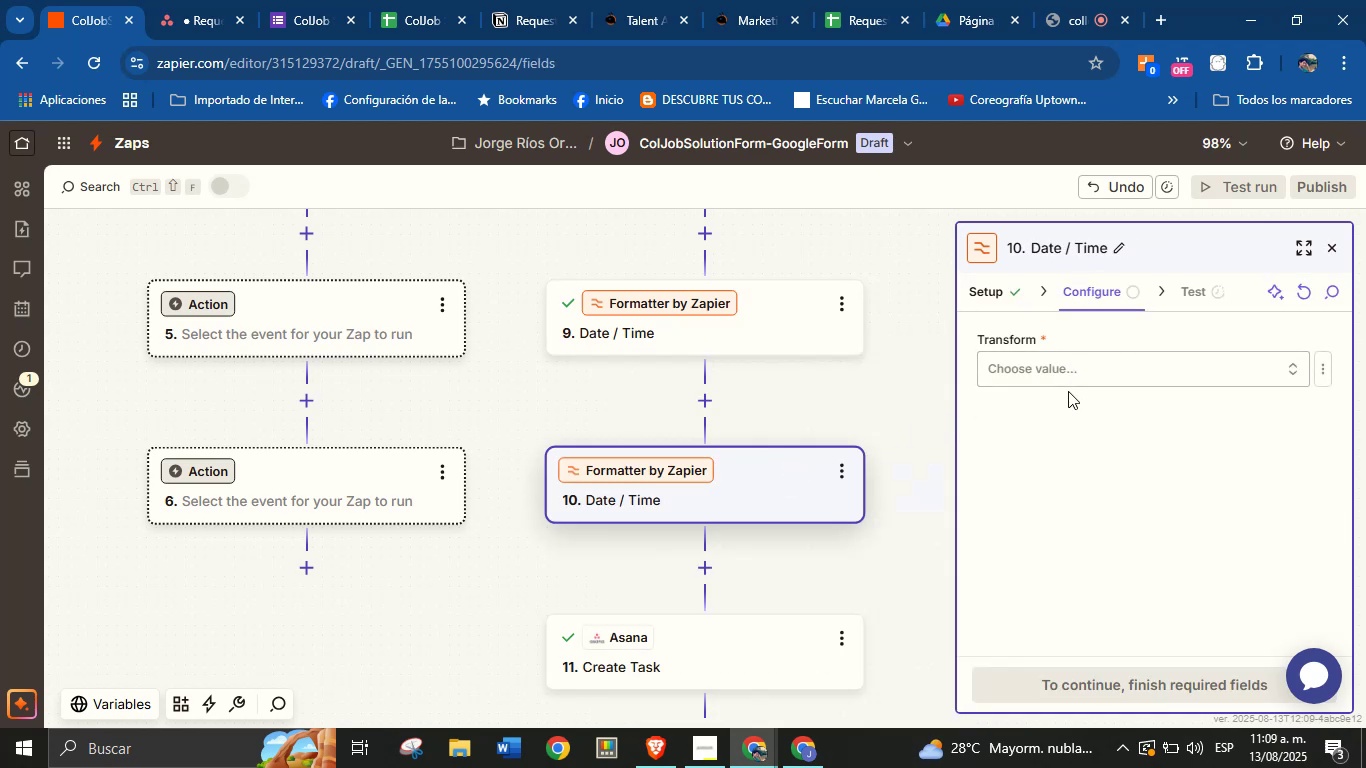 
left_click([1074, 369])
 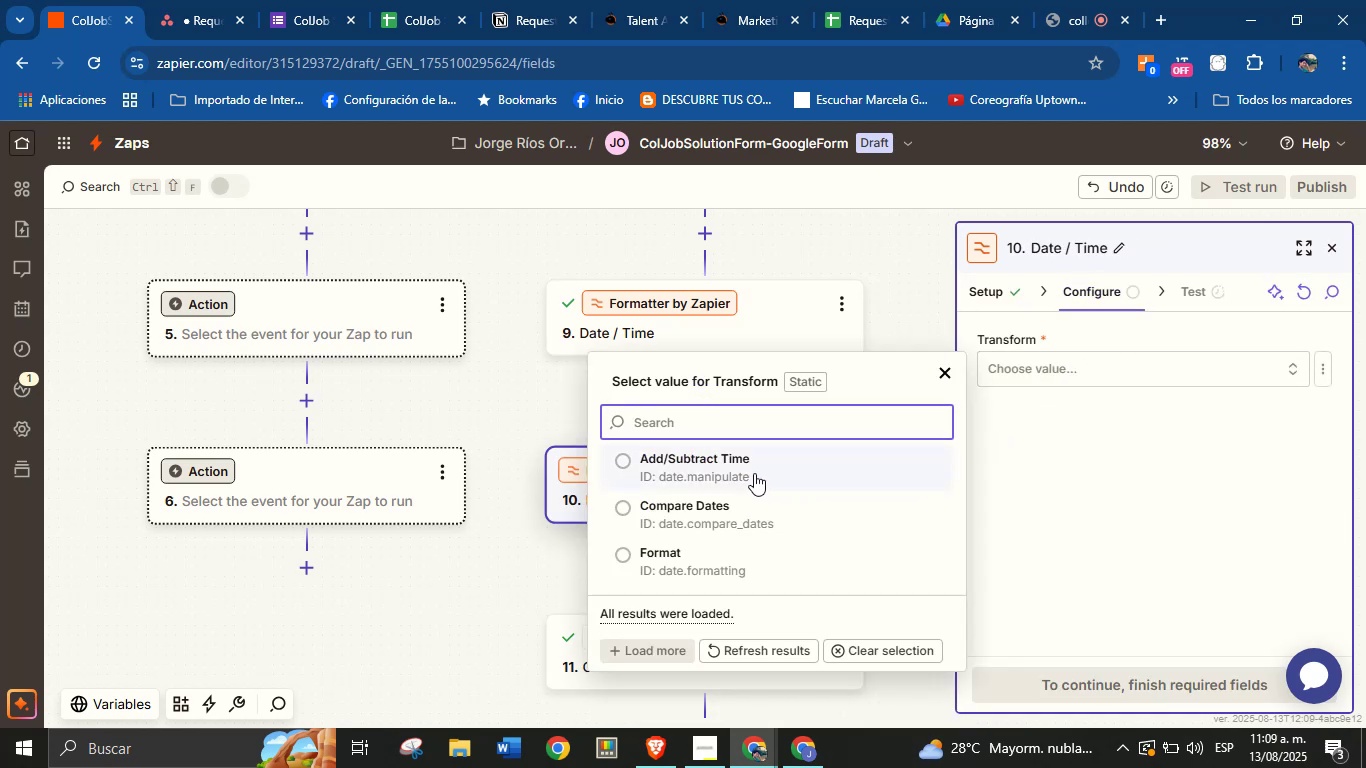 
left_click([746, 463])
 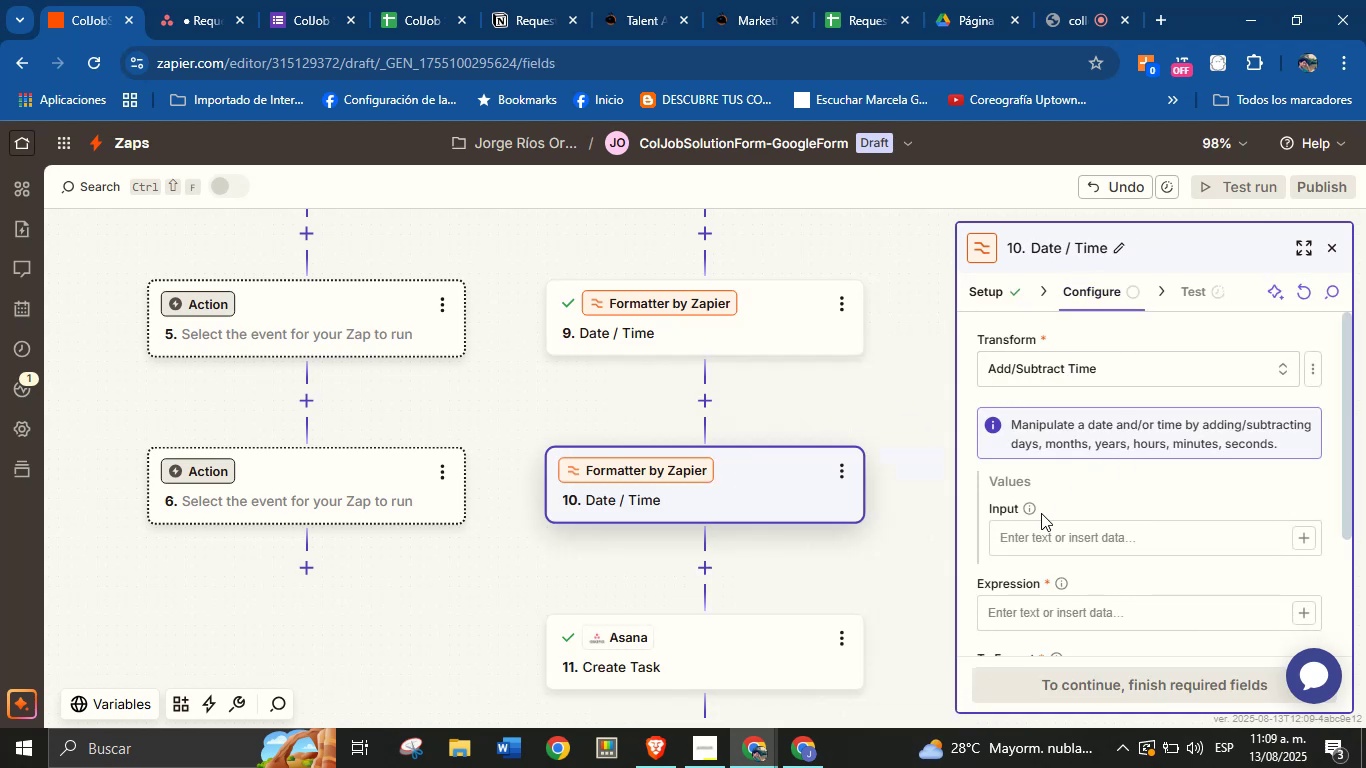 
left_click([1073, 535])
 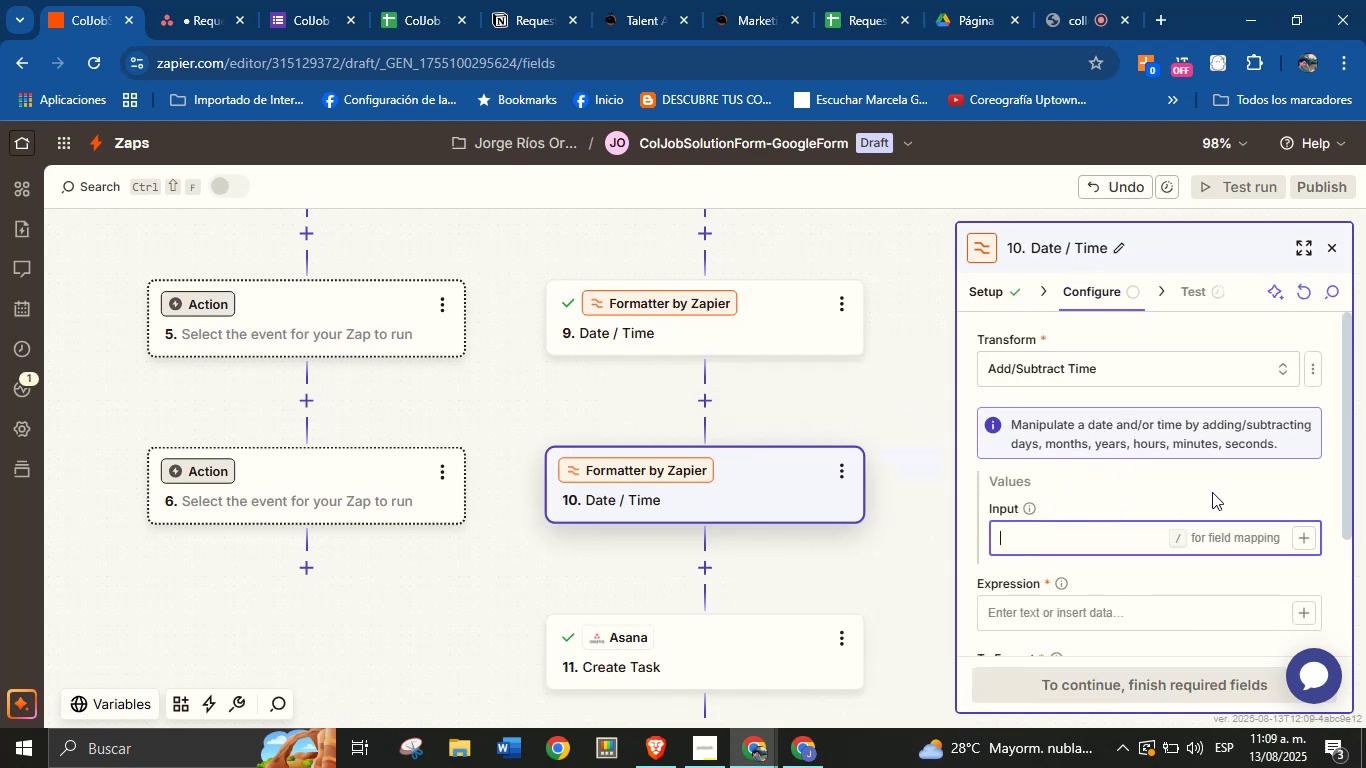 
left_click([1212, 492])
 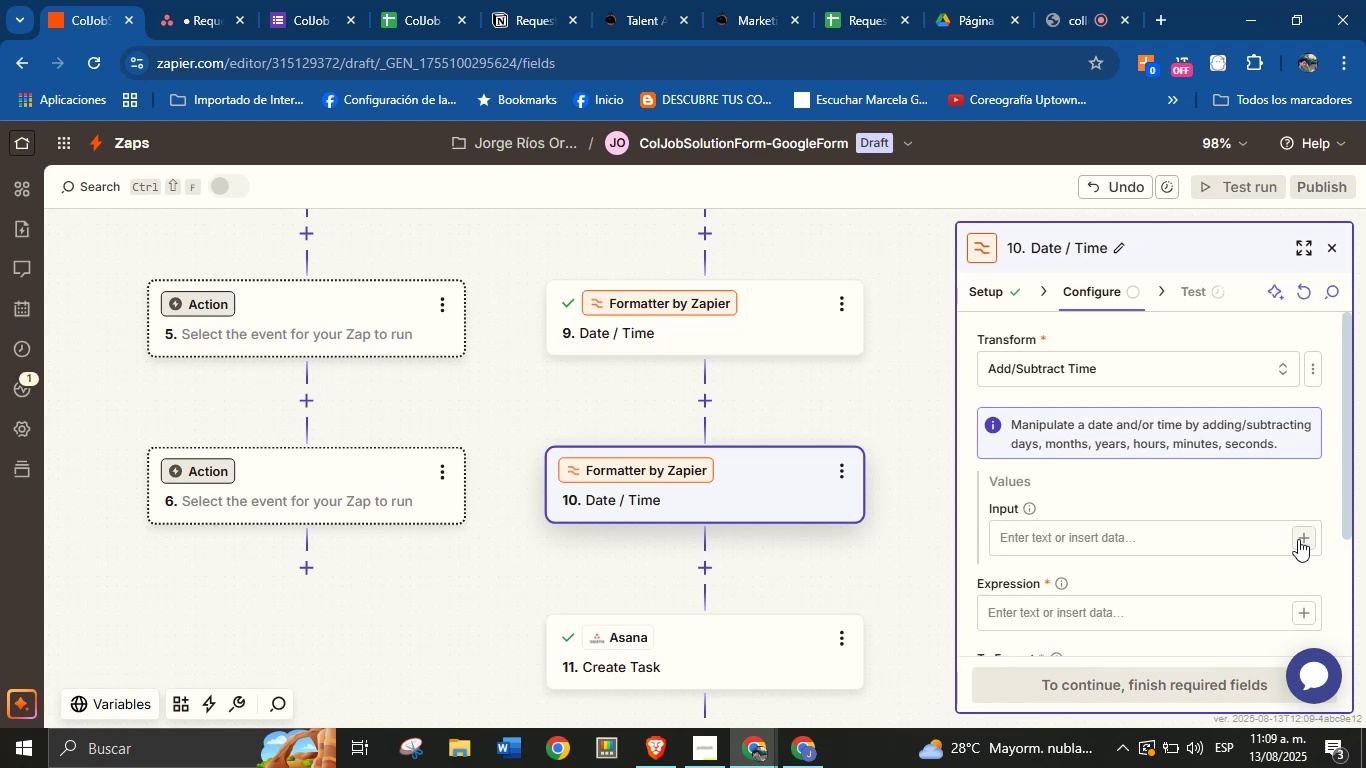 
left_click([1298, 539])
 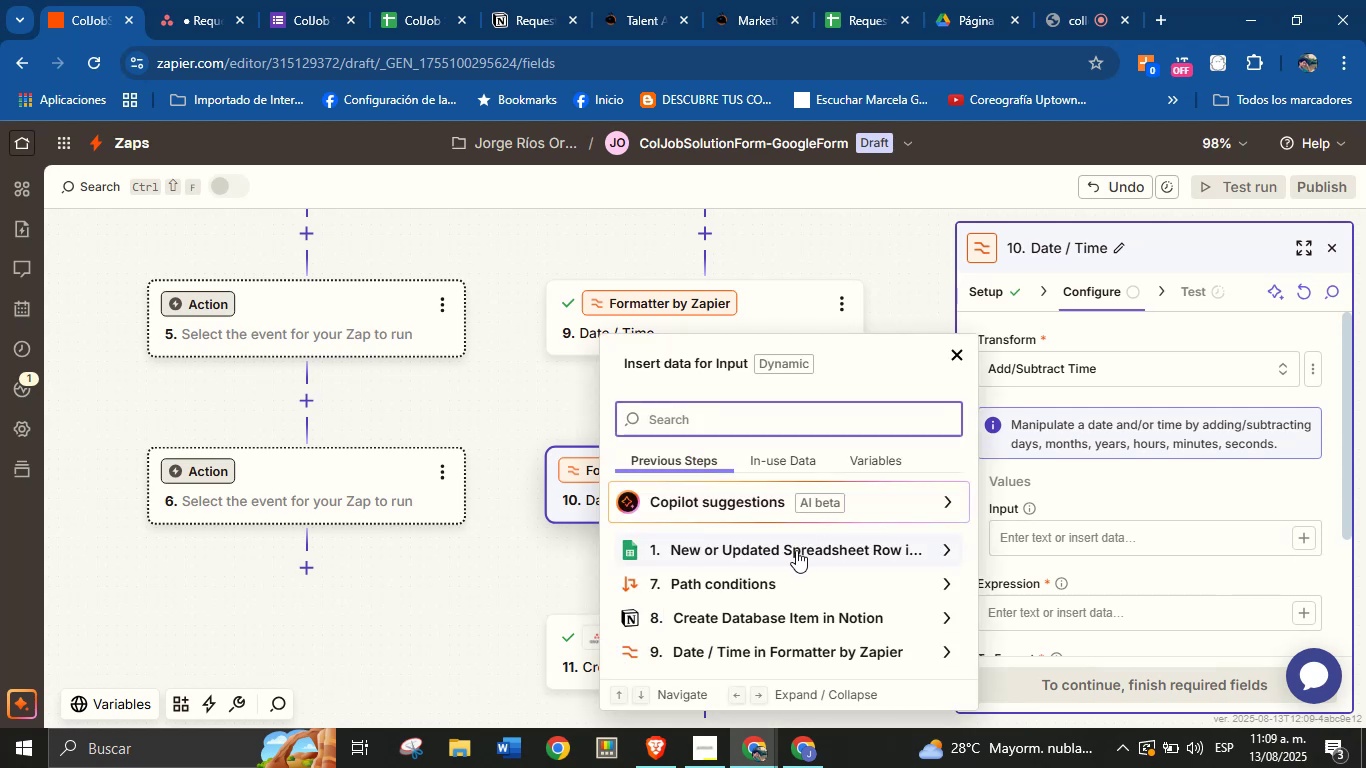 
left_click([796, 550])
 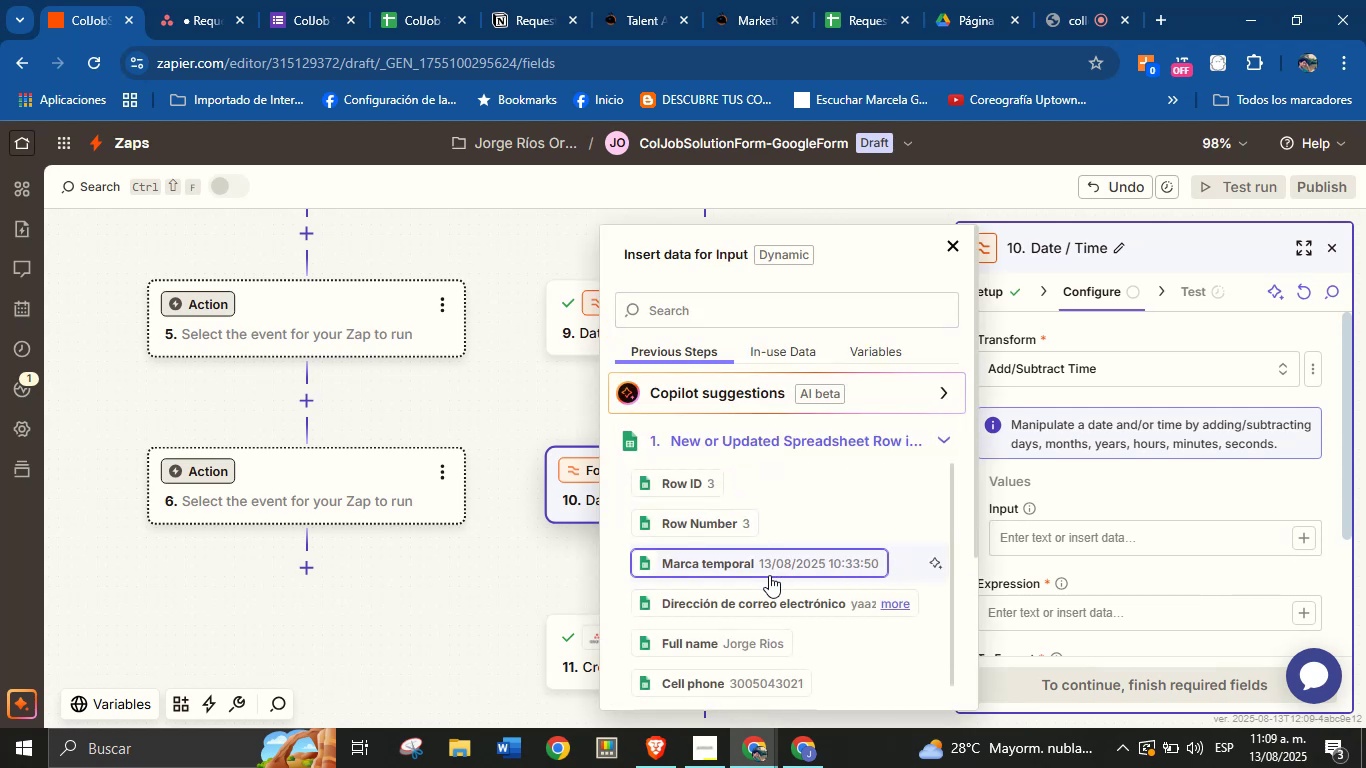 
scroll: coordinate [780, 545], scroll_direction: down, amount: 1.0
 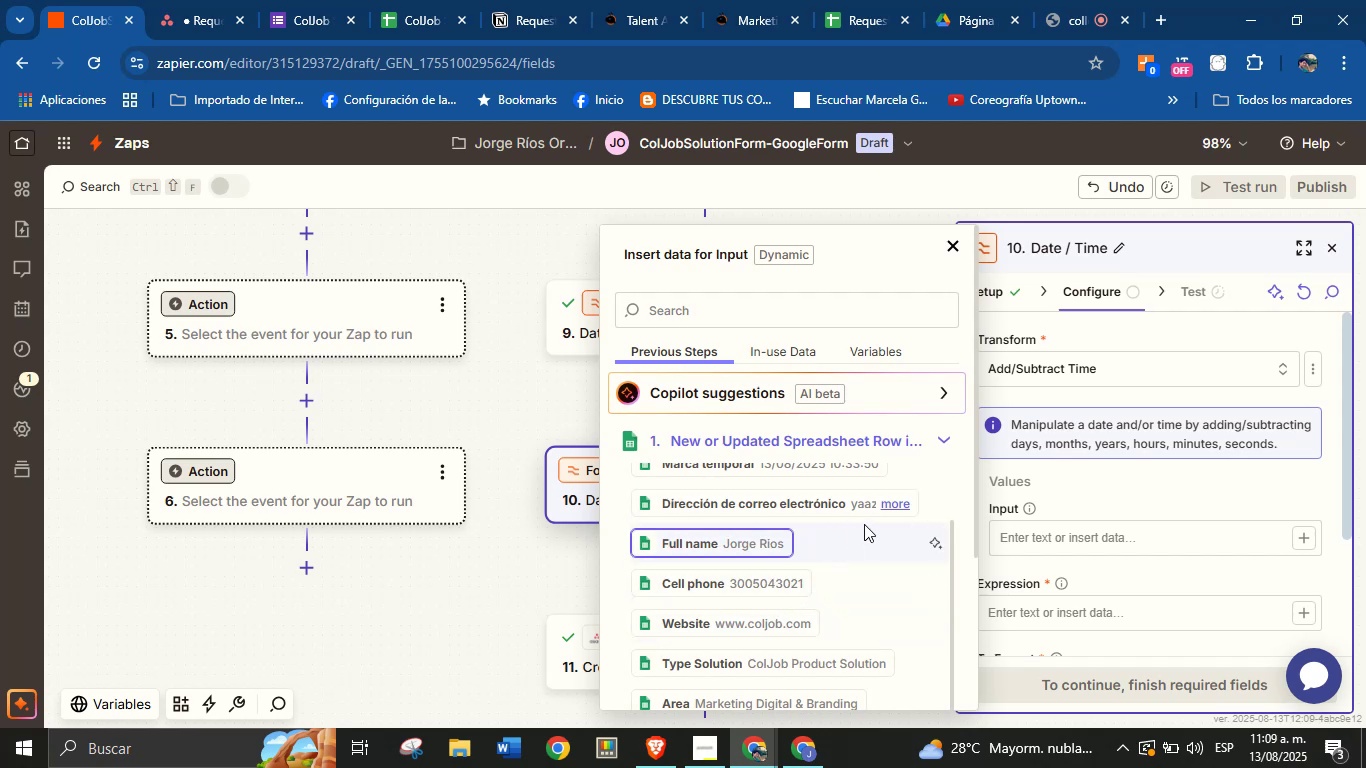 
wait(5.2)
 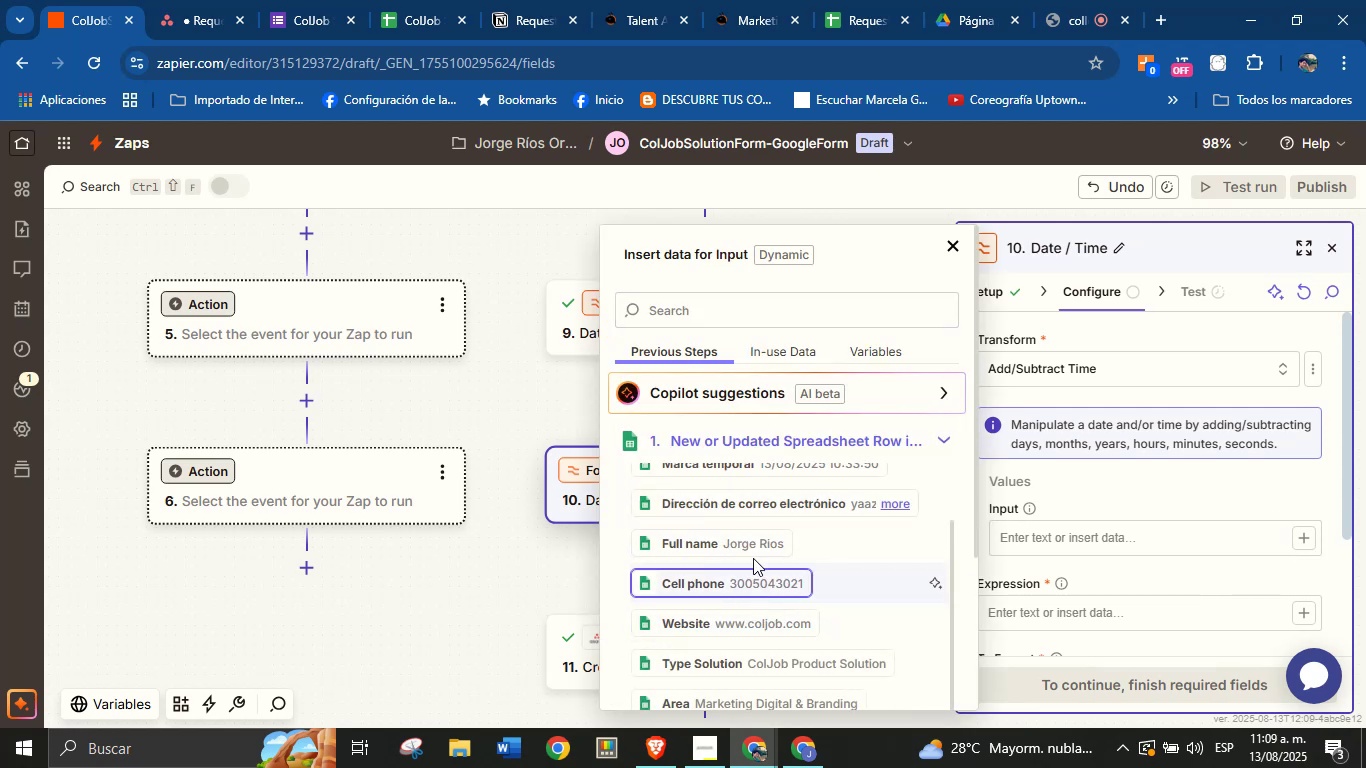 
left_click_drag(start_coordinate=[975, 479], to_coordinate=[971, 607])
 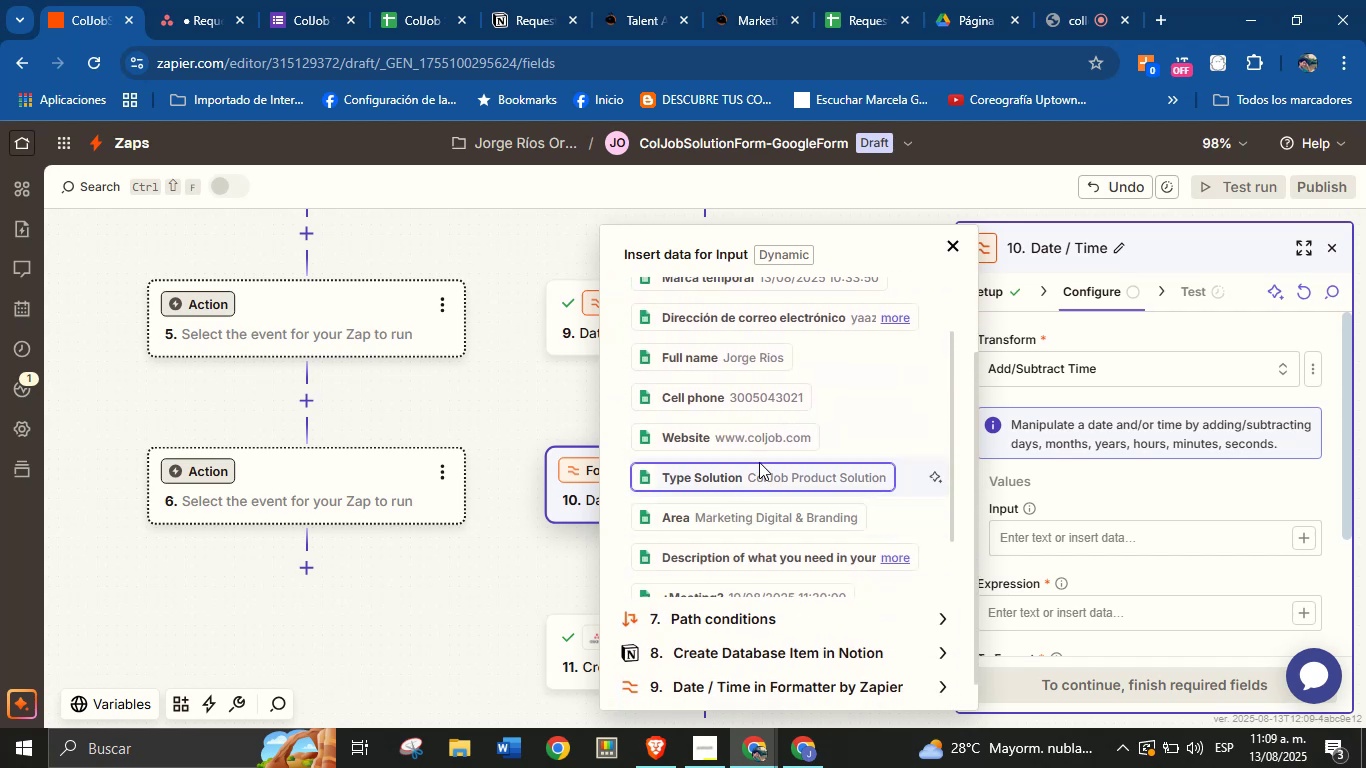 
scroll: coordinate [766, 465], scroll_direction: down, amount: 3.0
 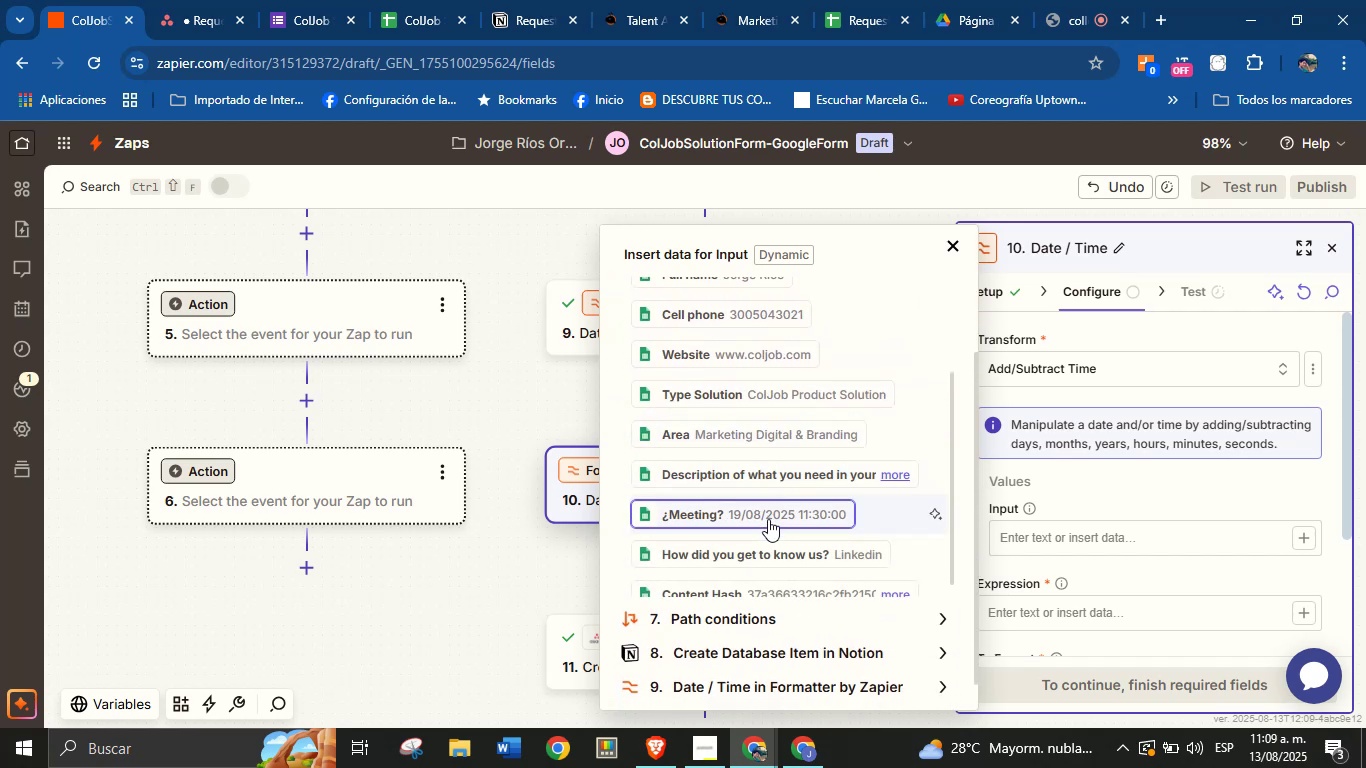 
left_click([774, 514])
 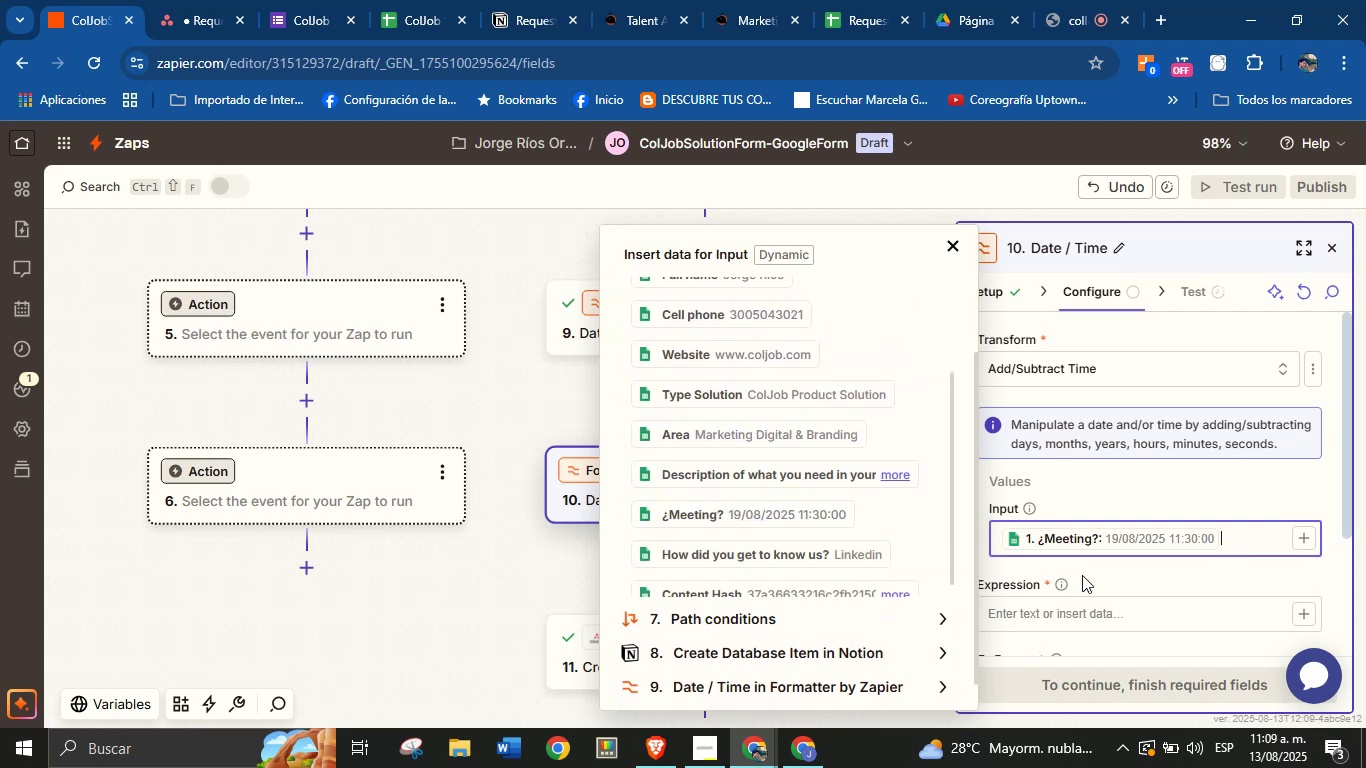 
left_click([1082, 575])
 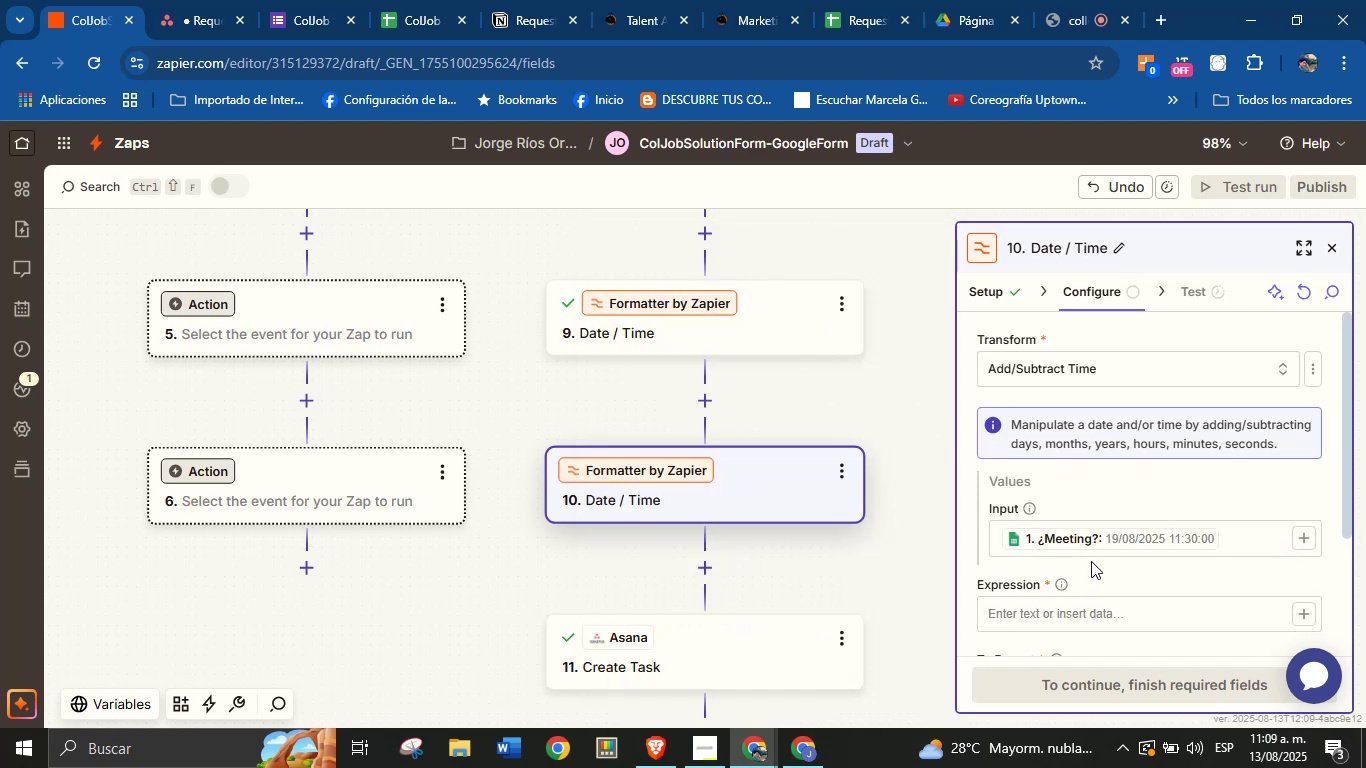 
scroll: coordinate [1091, 561], scroll_direction: down, amount: 1.0
 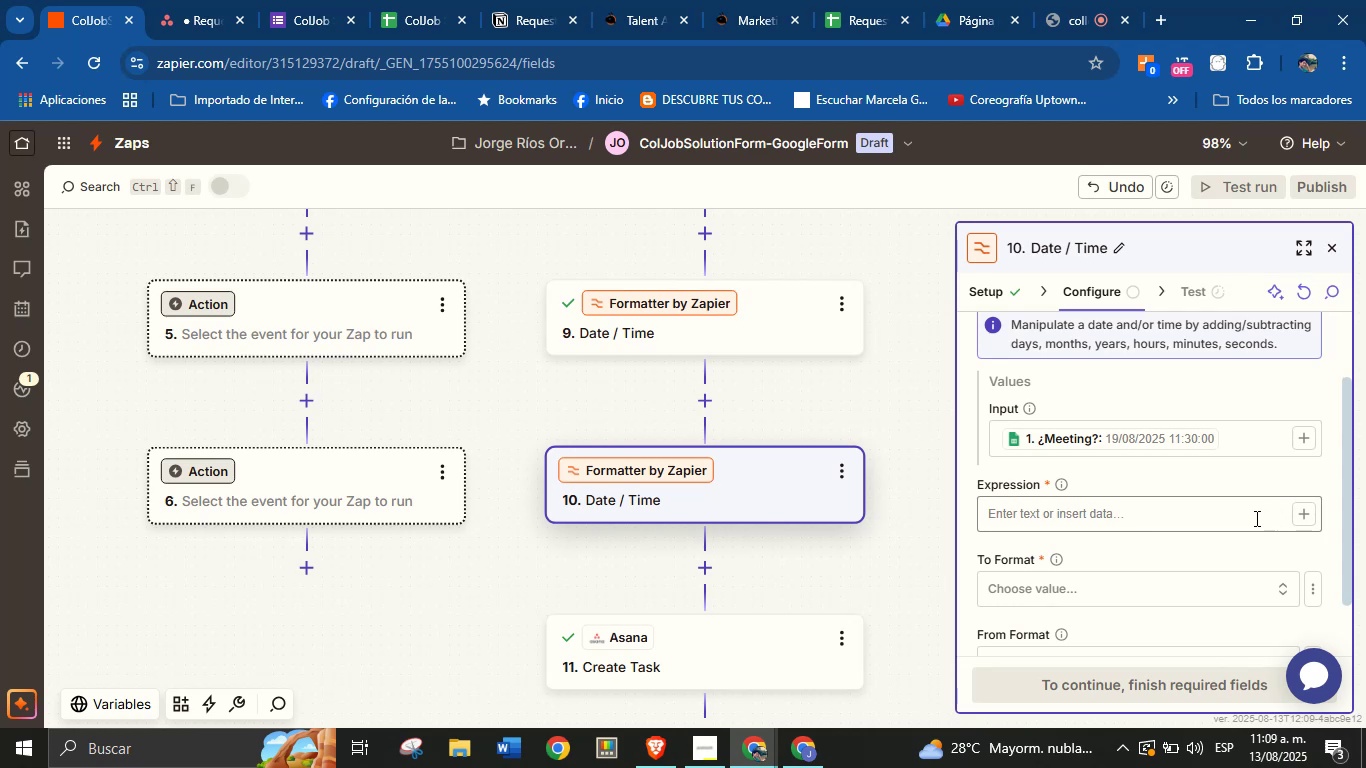 
left_click([1182, 518])
 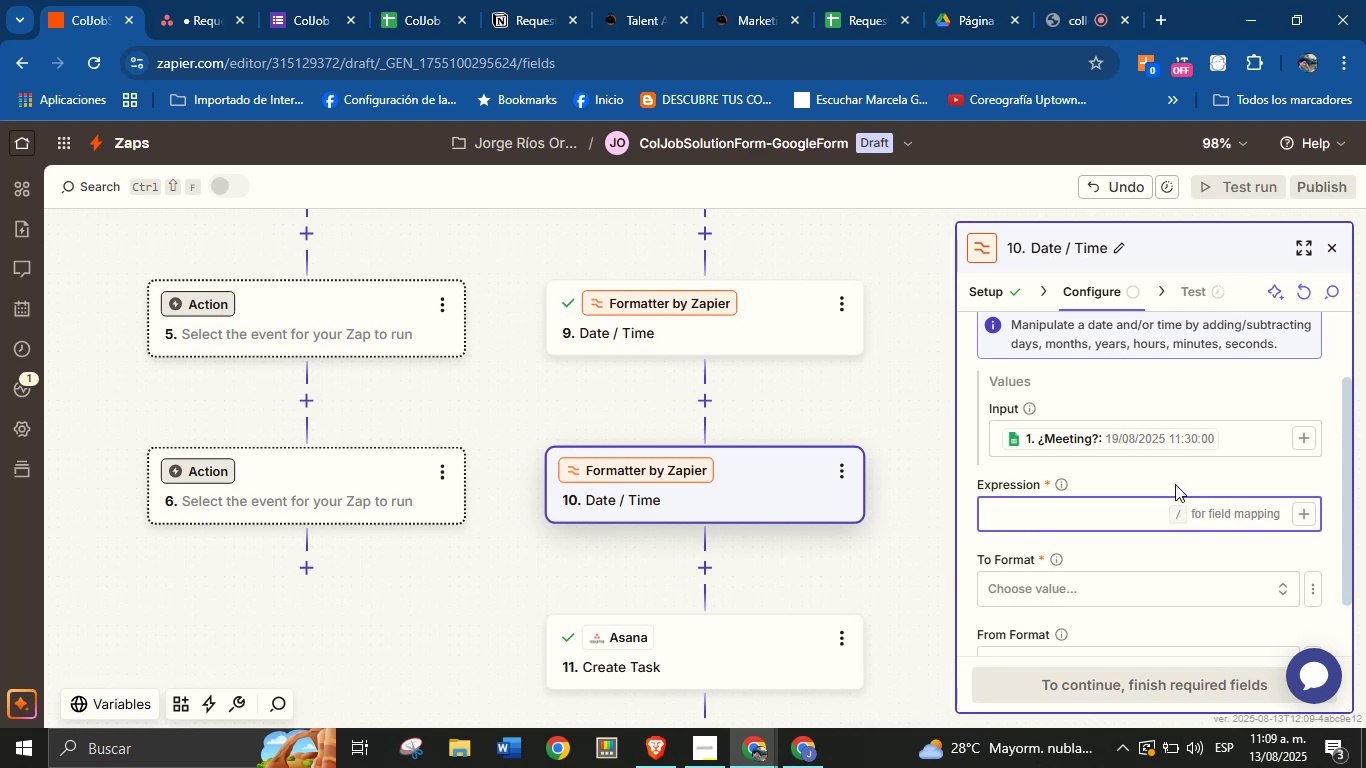 
key(1)
 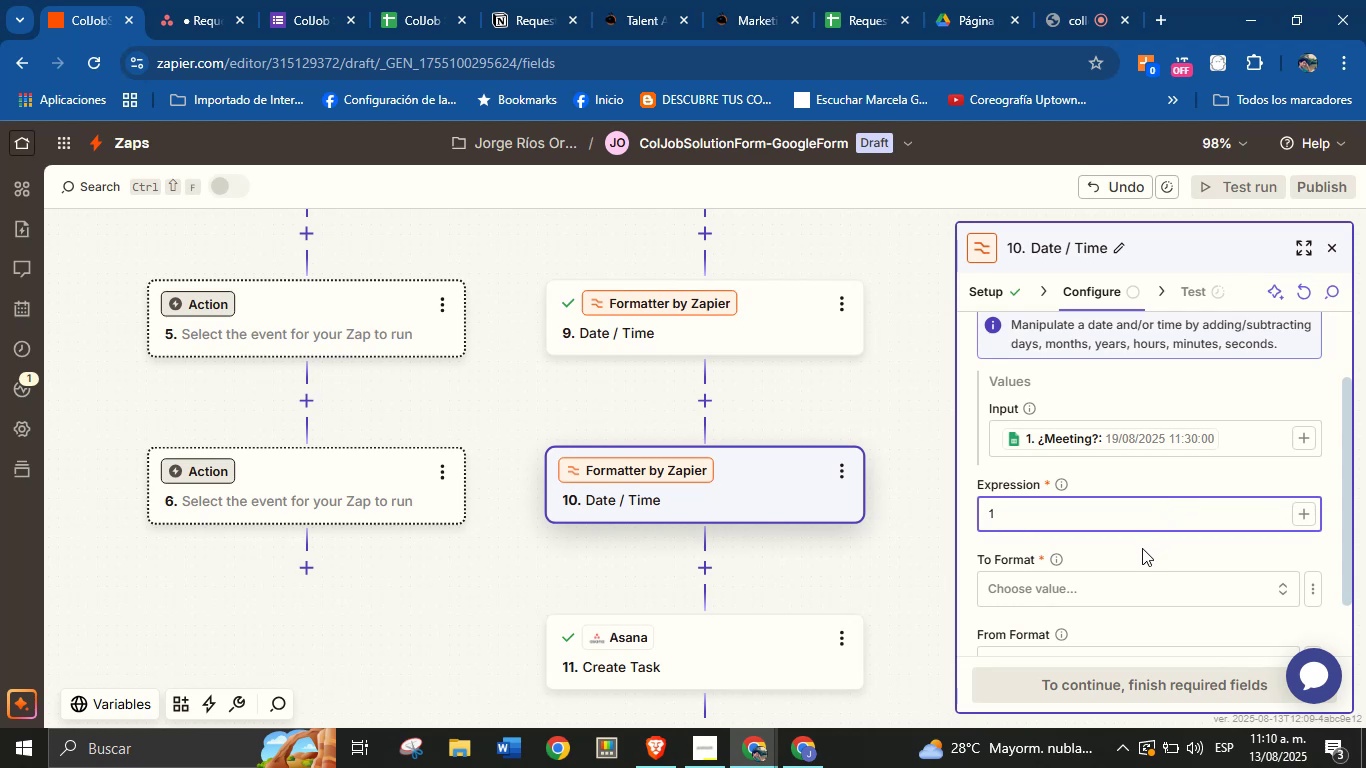 
left_click([1141, 550])
 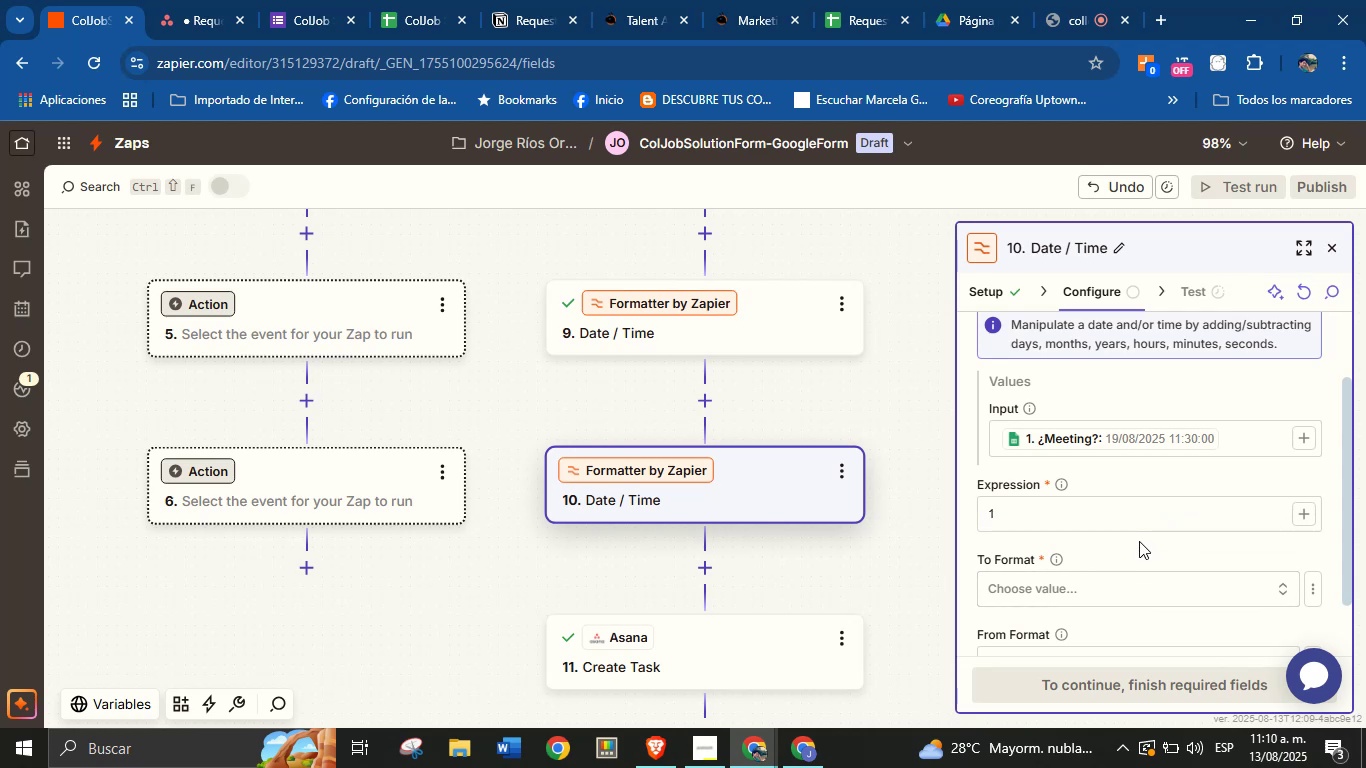 
scroll: coordinate [1139, 541], scroll_direction: up, amount: 4.0
 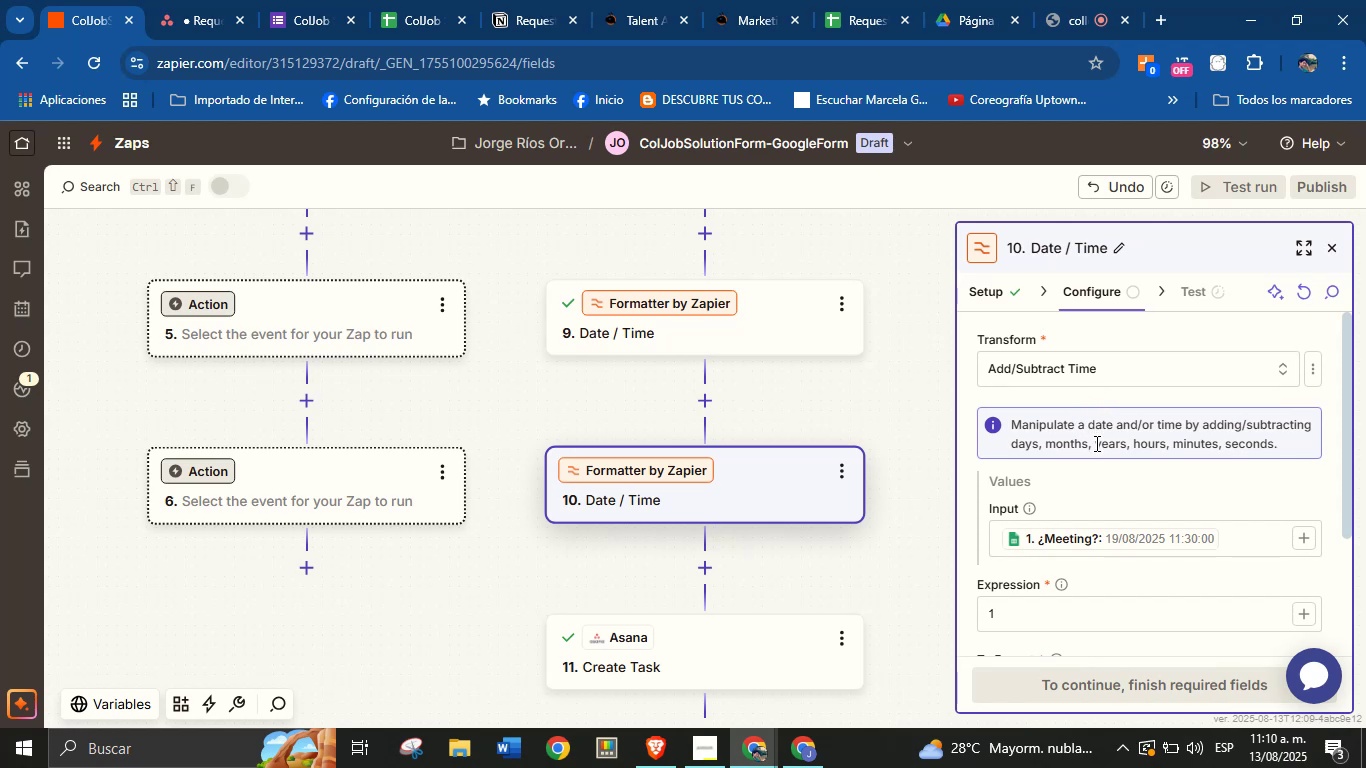 
scroll: coordinate [1123, 482], scroll_direction: down, amount: 3.0
 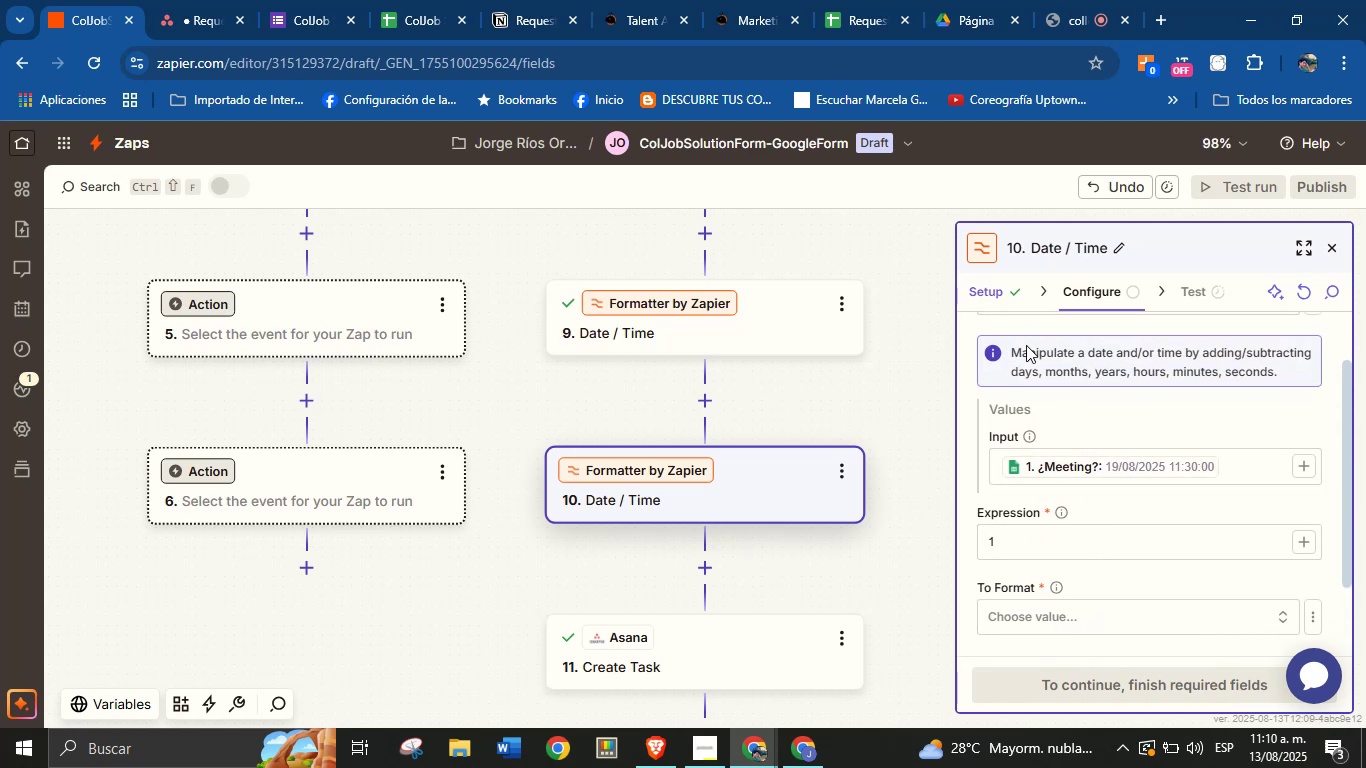 
scroll: coordinate [1072, 411], scroll_direction: up, amount: 5.0
 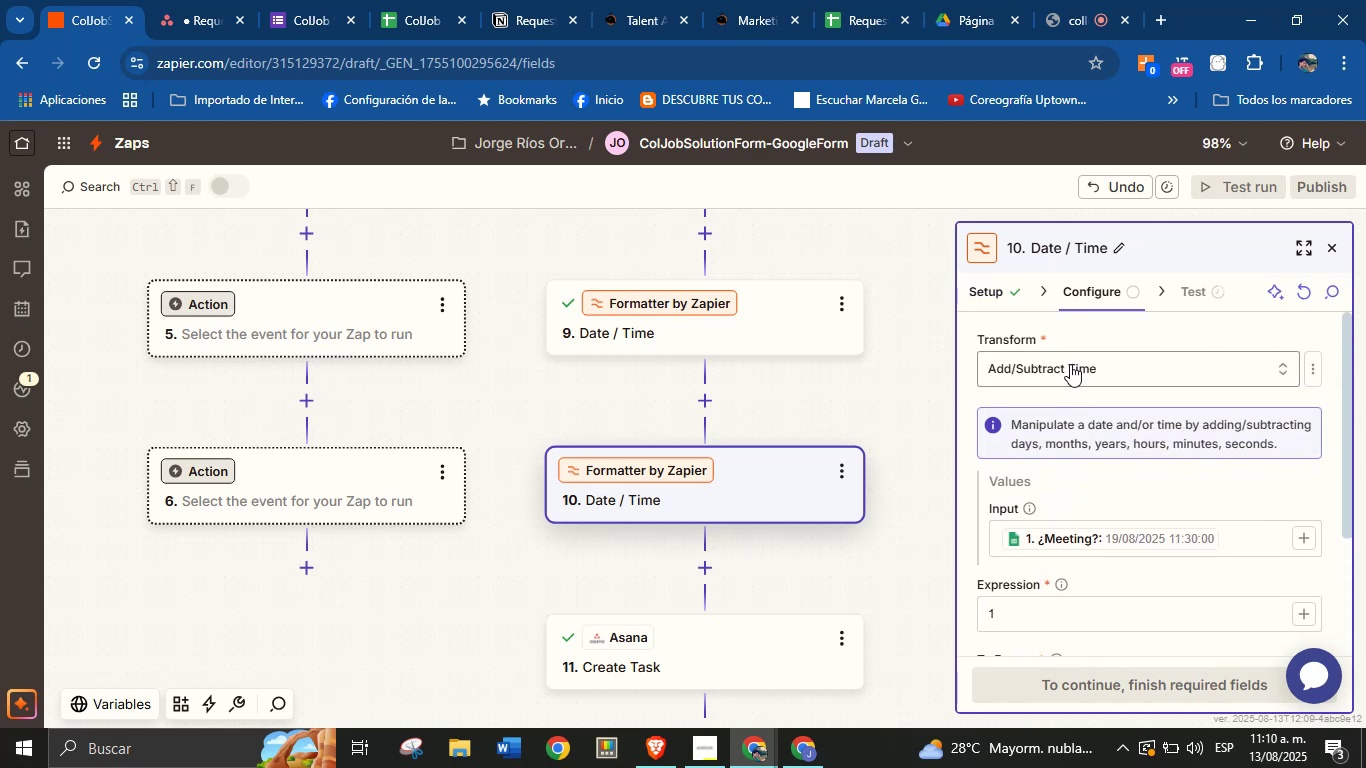 
left_click([1070, 365])
 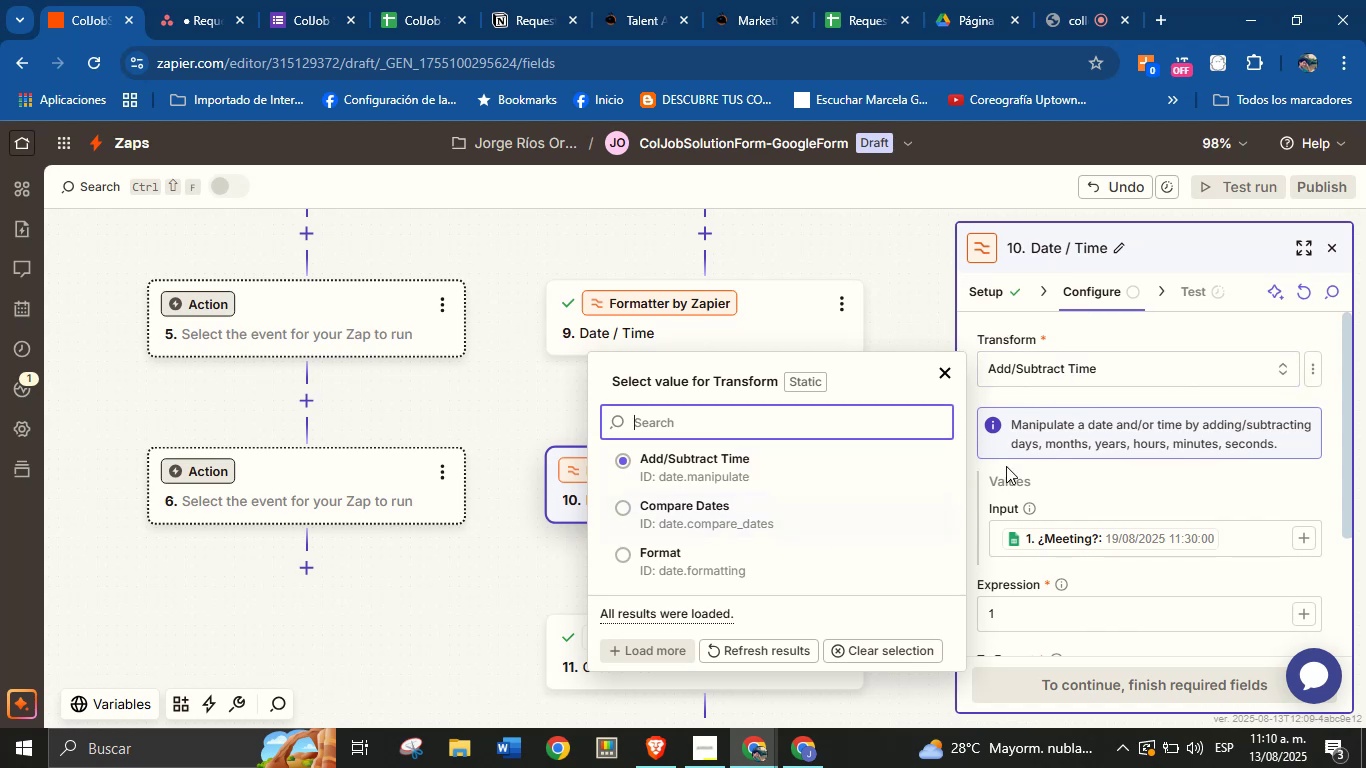 
left_click([1084, 478])
 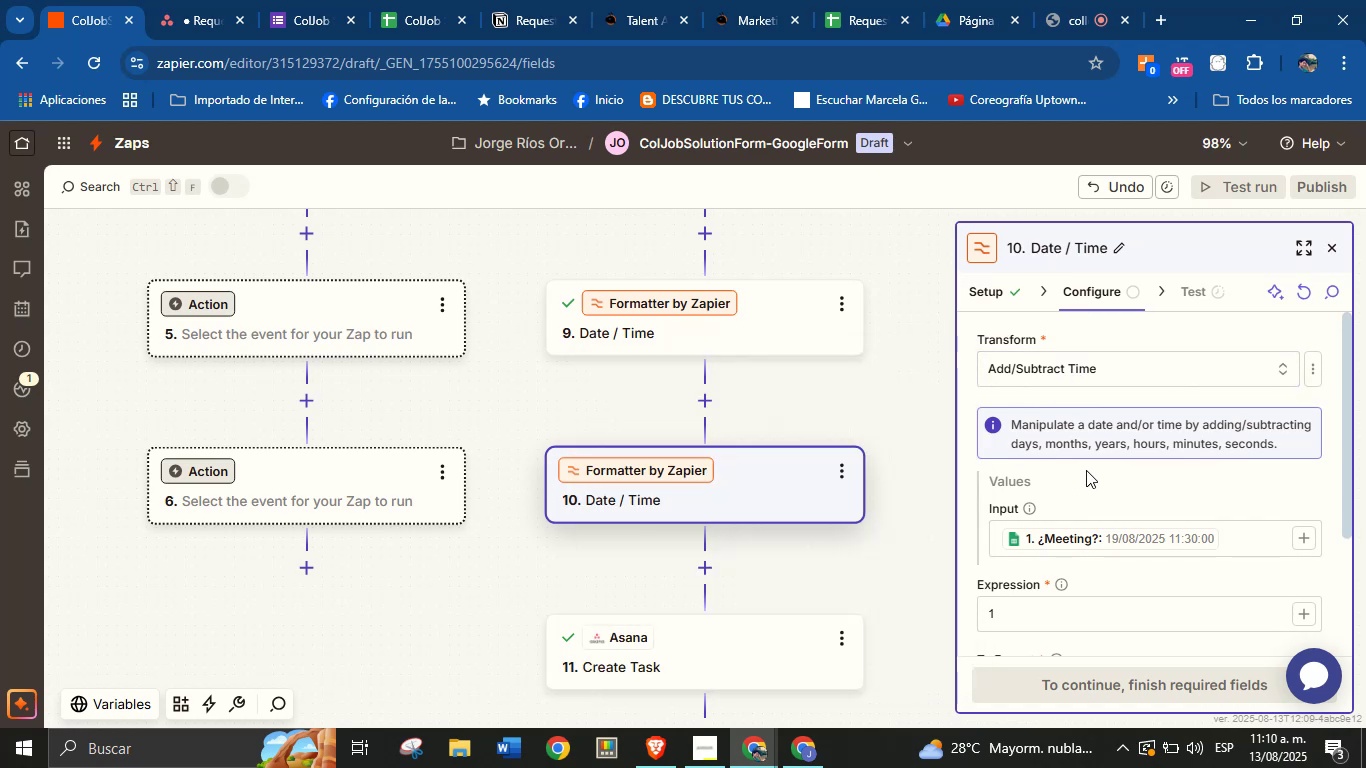 
scroll: coordinate [1084, 470], scroll_direction: down, amount: 2.0
 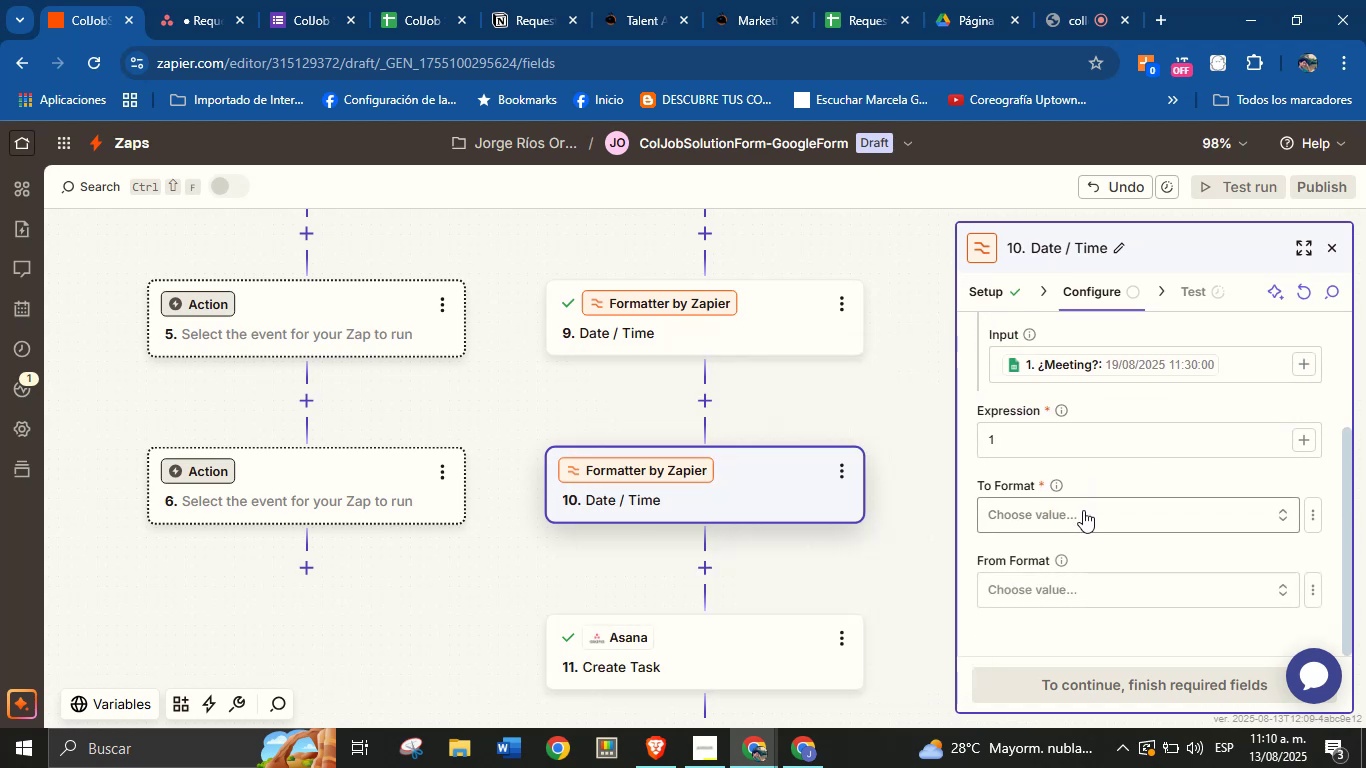 
left_click([1083, 512])
 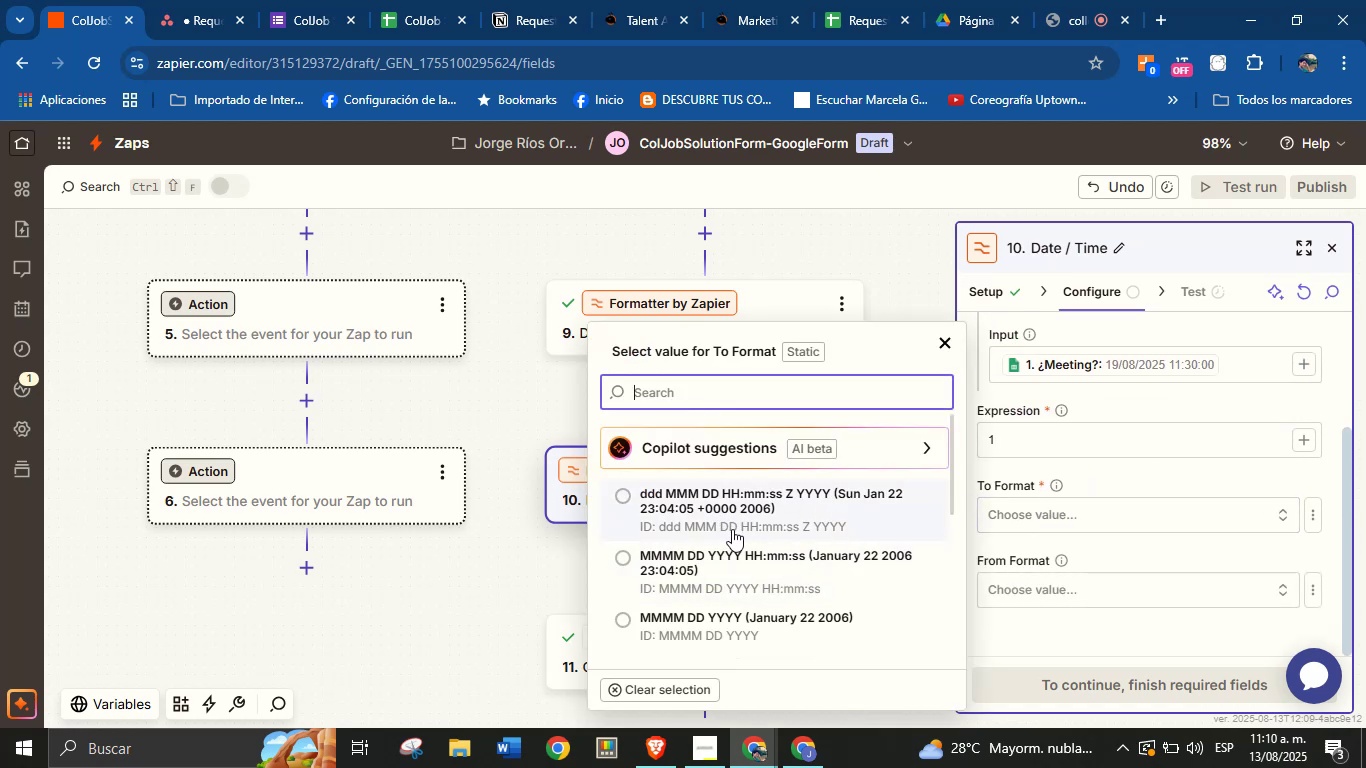 
scroll: coordinate [761, 532], scroll_direction: down, amount: 5.0
 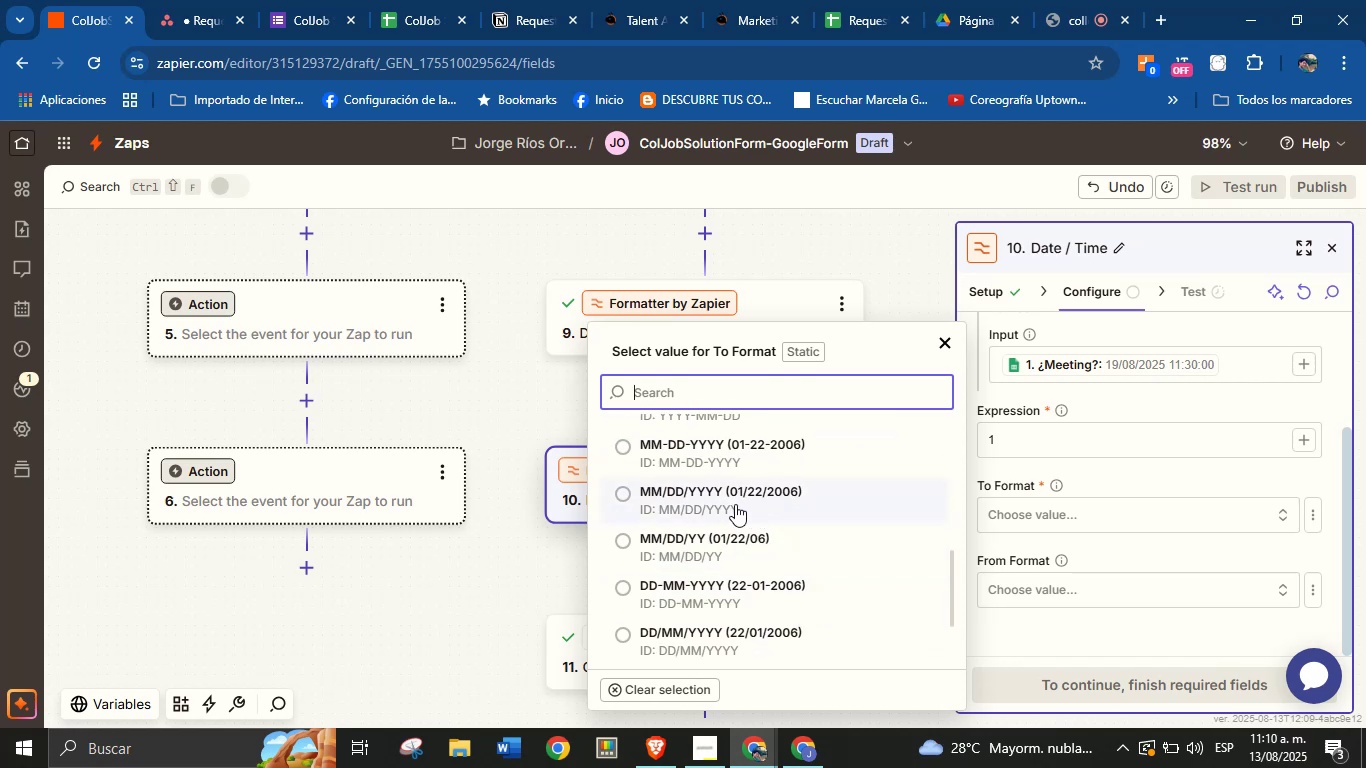 
scroll: coordinate [733, 498], scroll_direction: up, amount: 1.0
 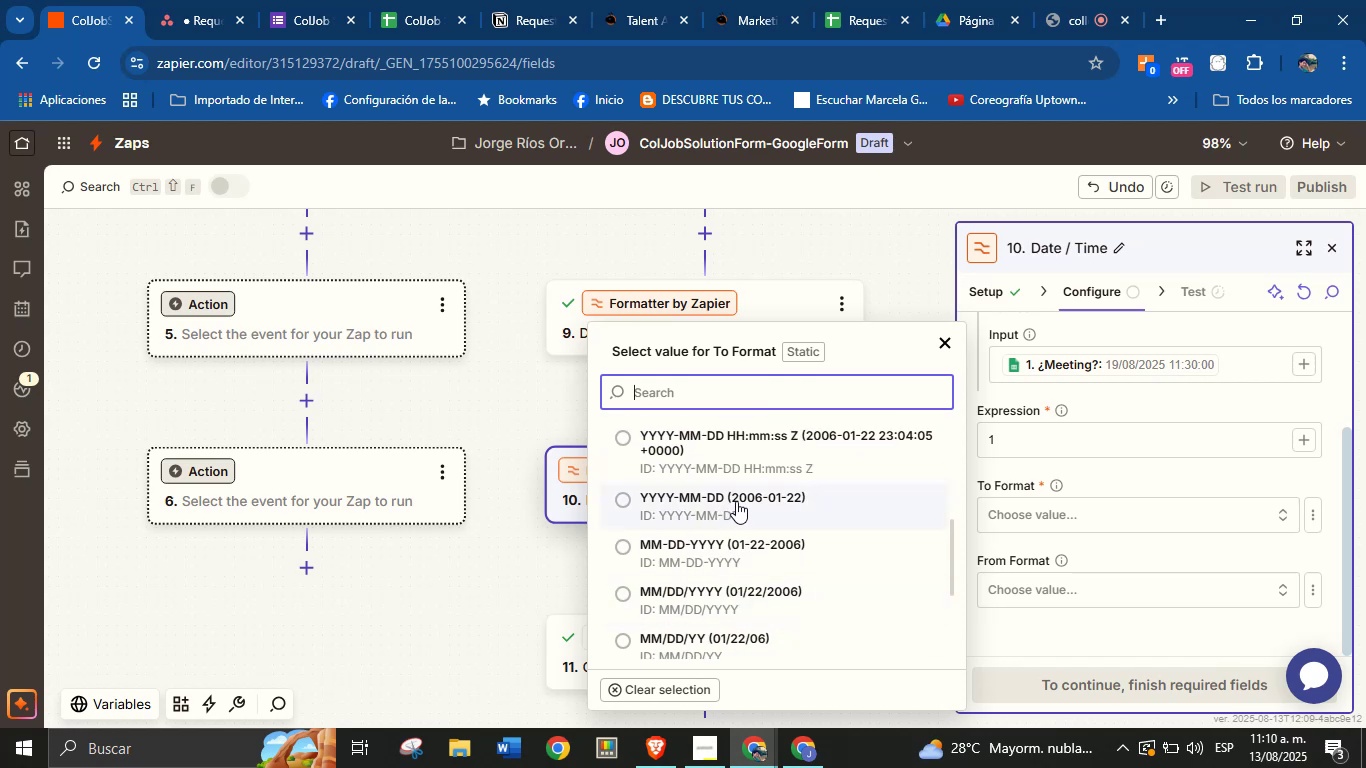 
scroll: coordinate [770, 509], scroll_direction: none, amount: 0.0
 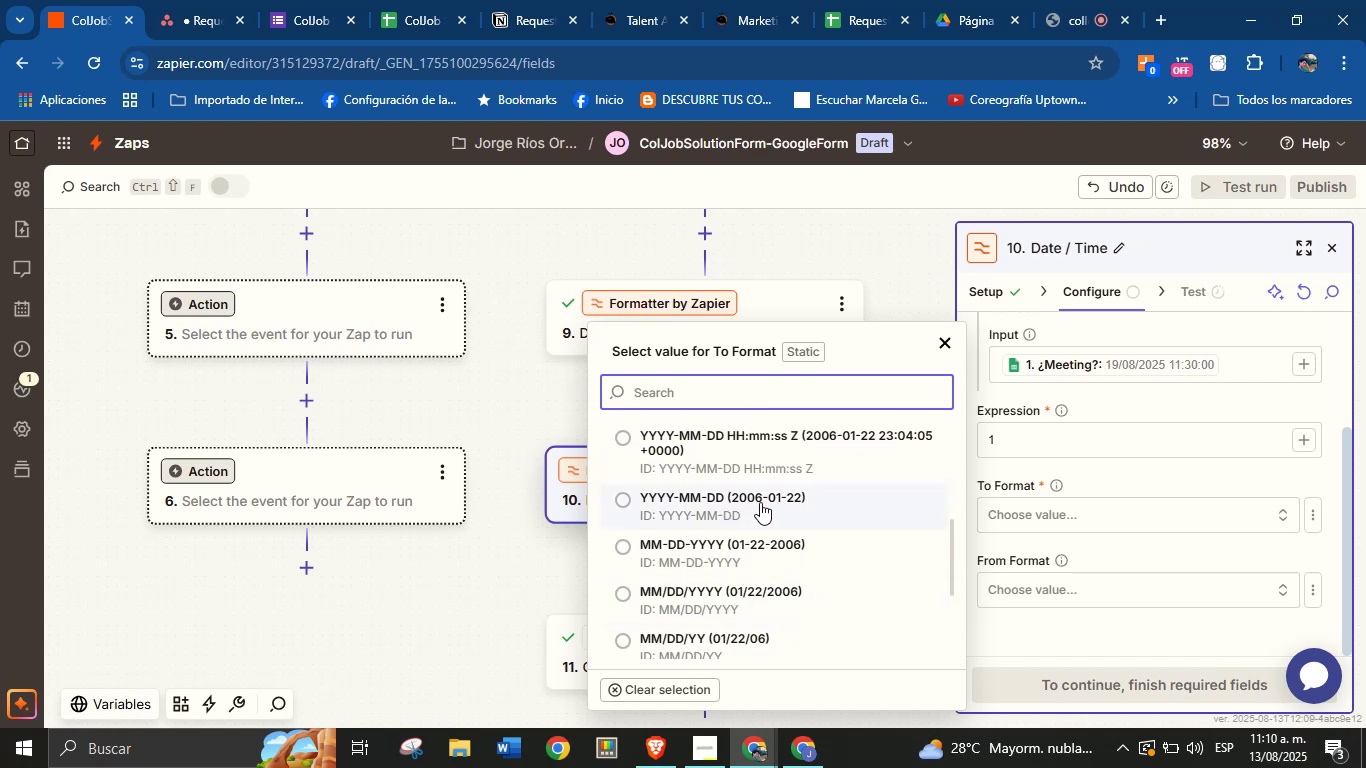 
scroll: coordinate [740, 498], scroll_direction: up, amount: 2.0
 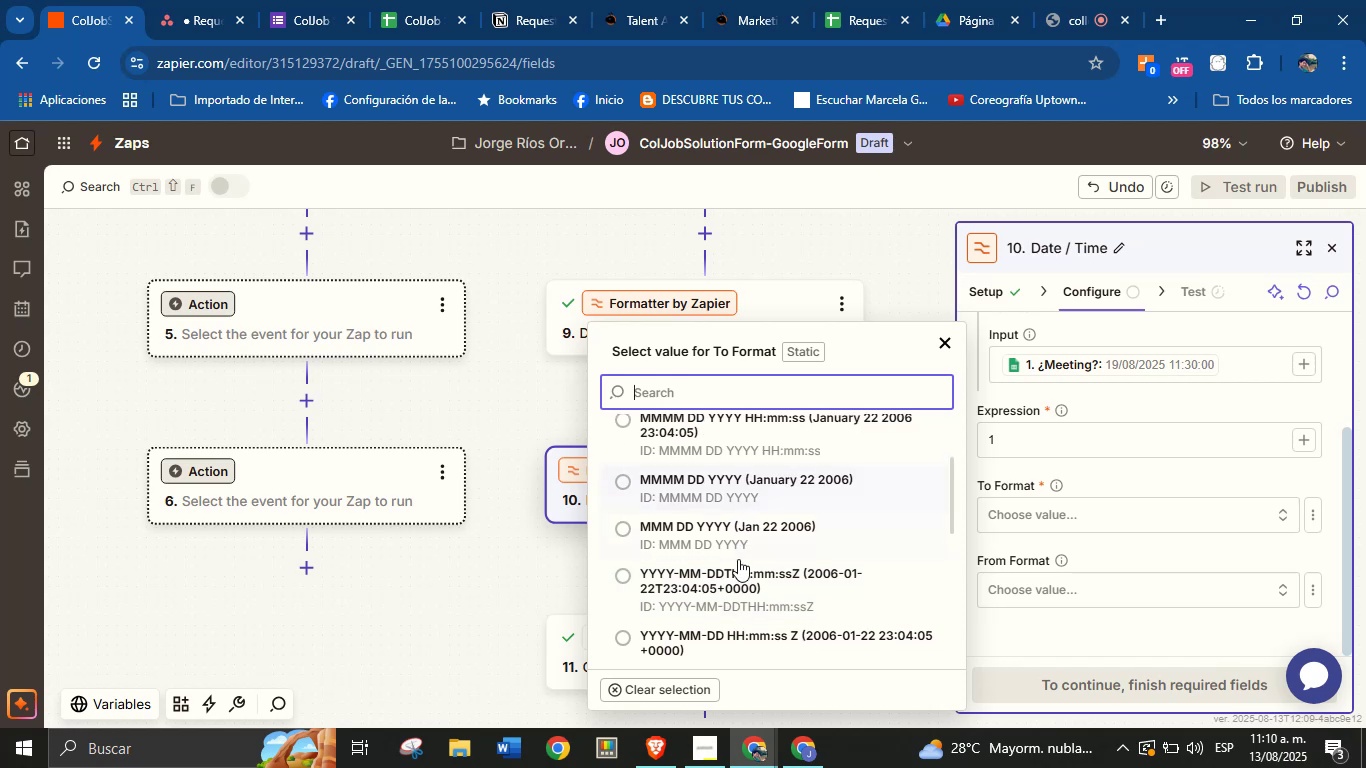 
left_click([738, 574])
 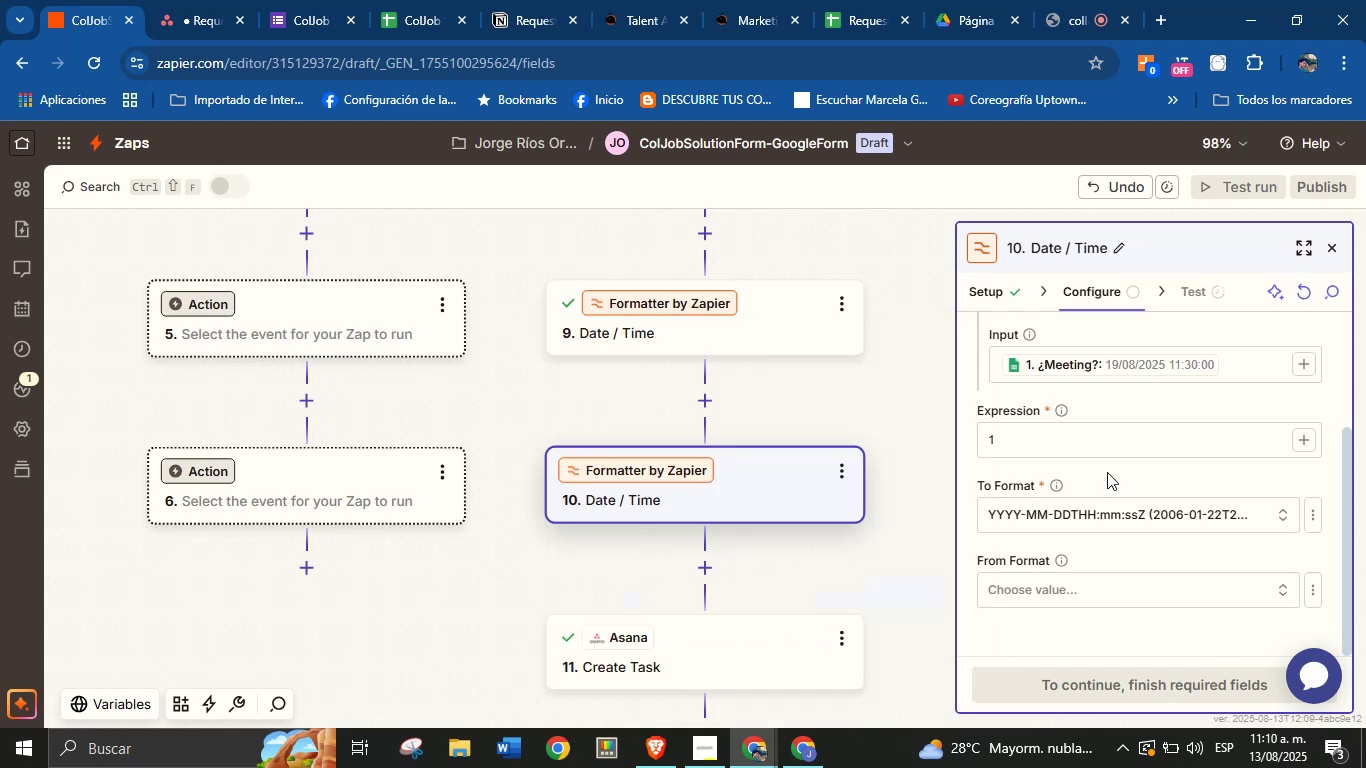 
left_click([1107, 472])
 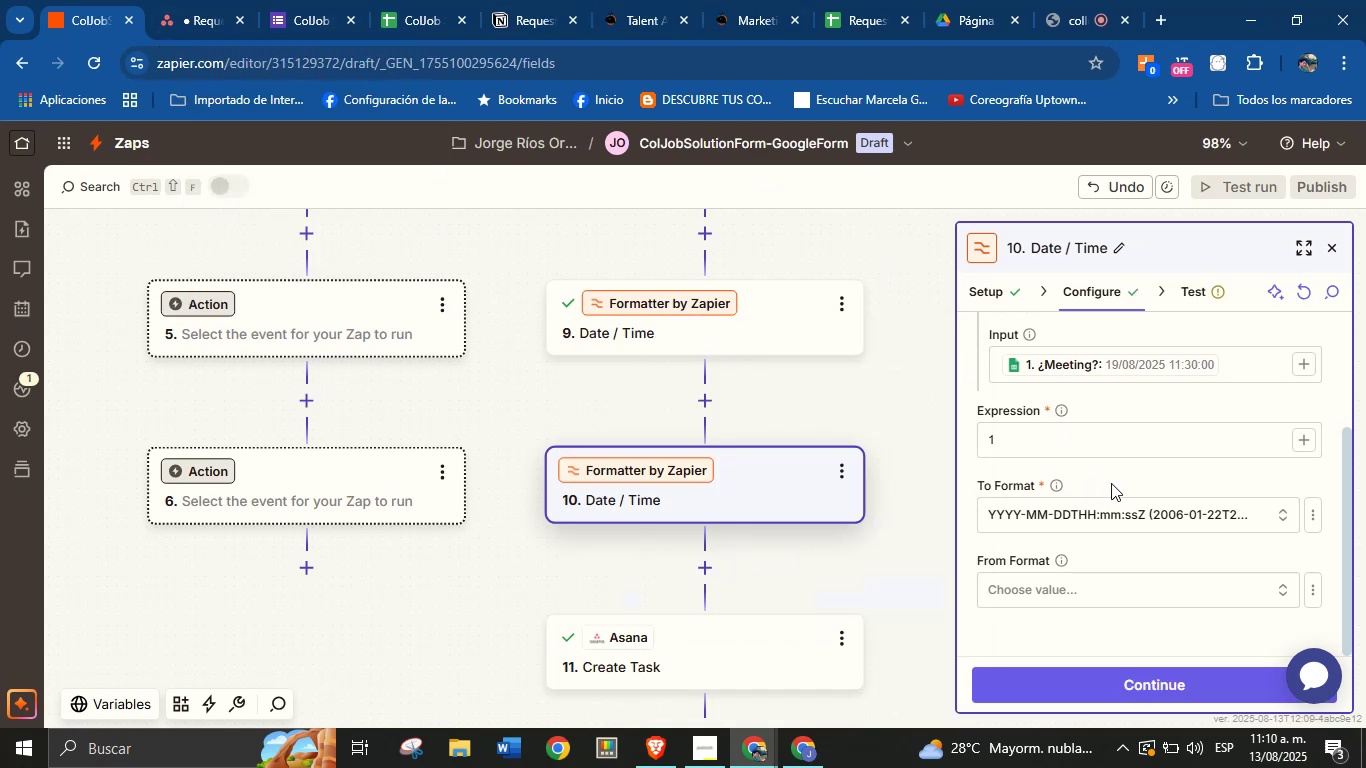 
wait(5.55)
 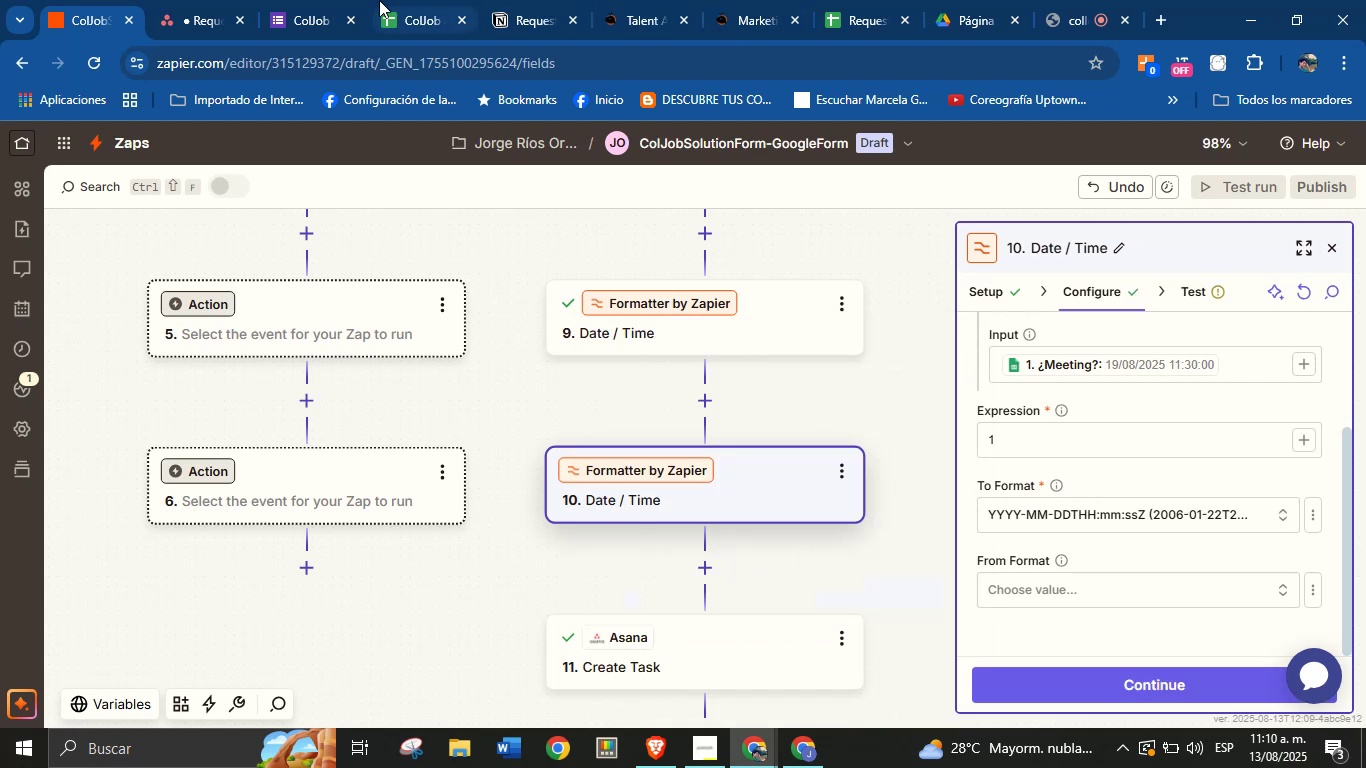 
scroll: coordinate [1128, 548], scroll_direction: down, amount: 2.0
 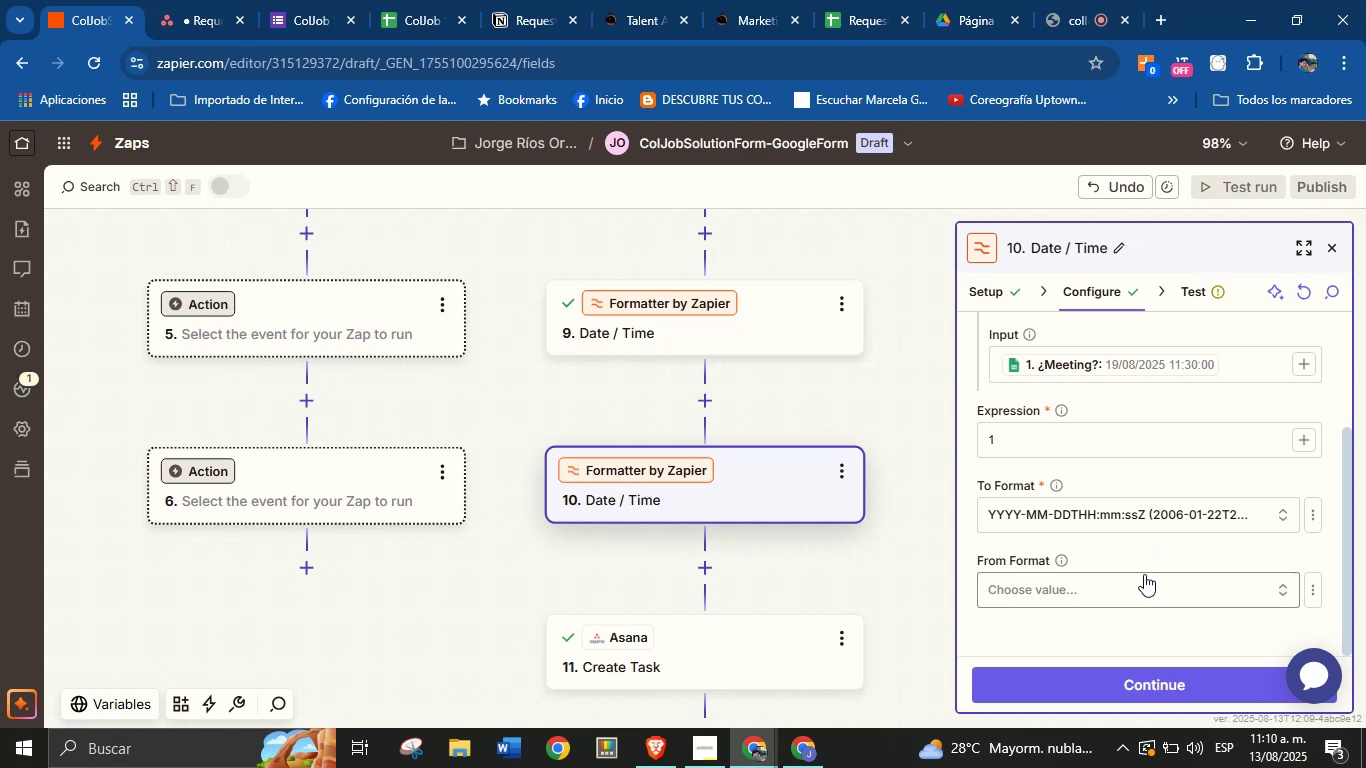 
left_click([1144, 555])
 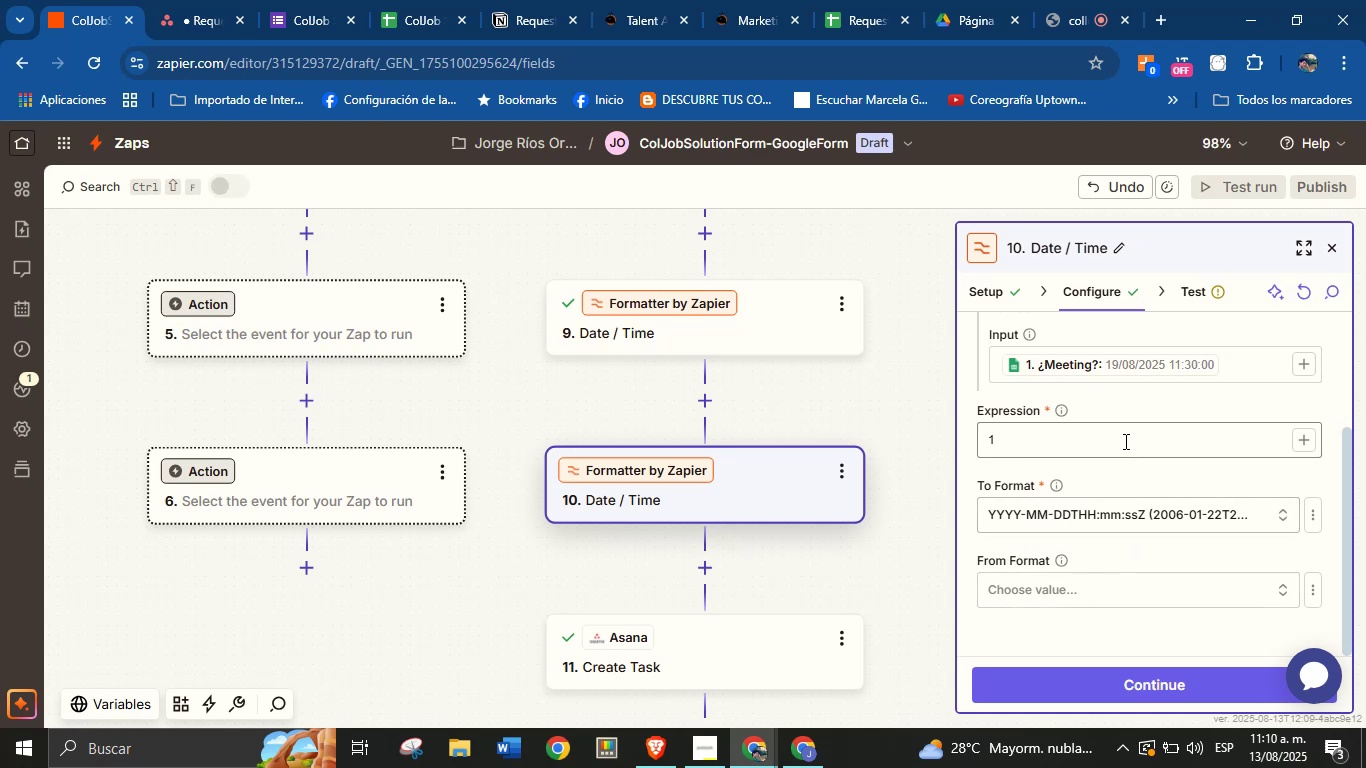 
left_click([754, 333])
 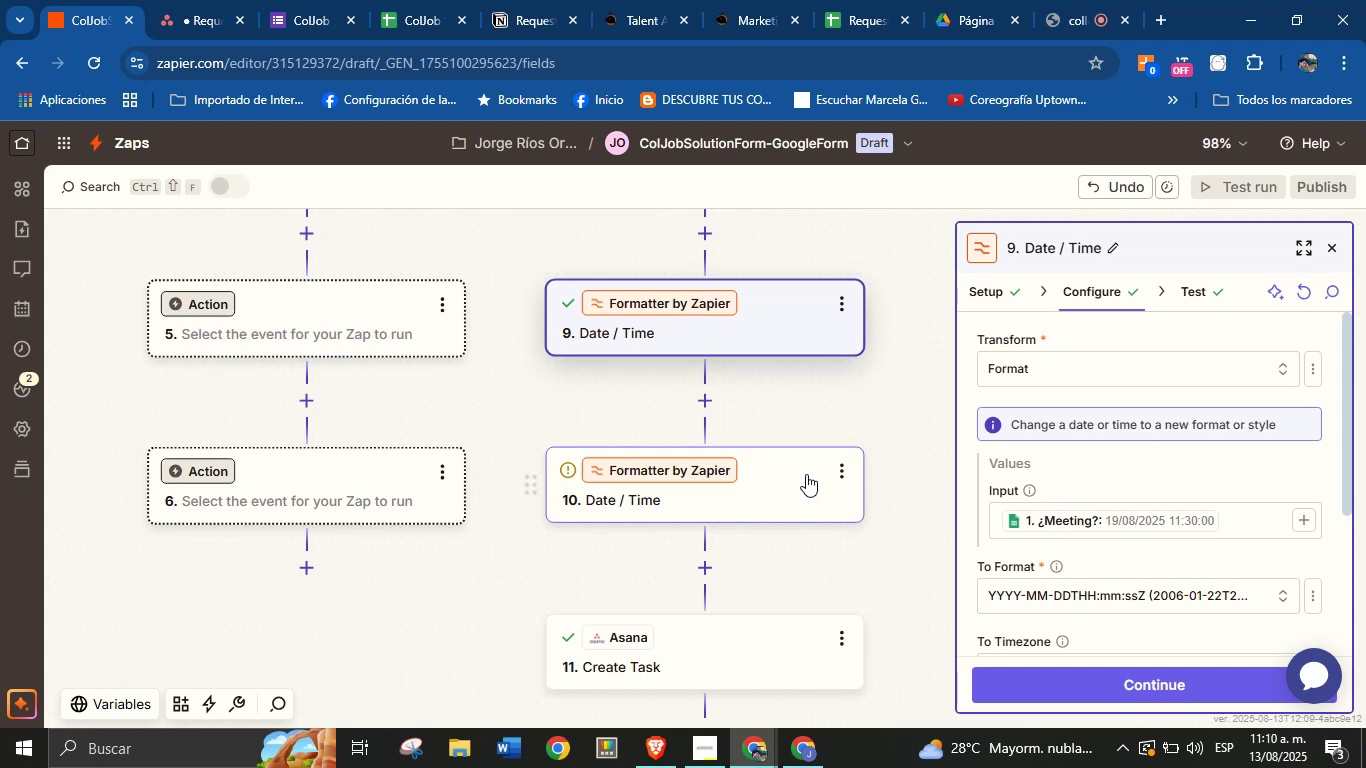 
wait(5.97)
 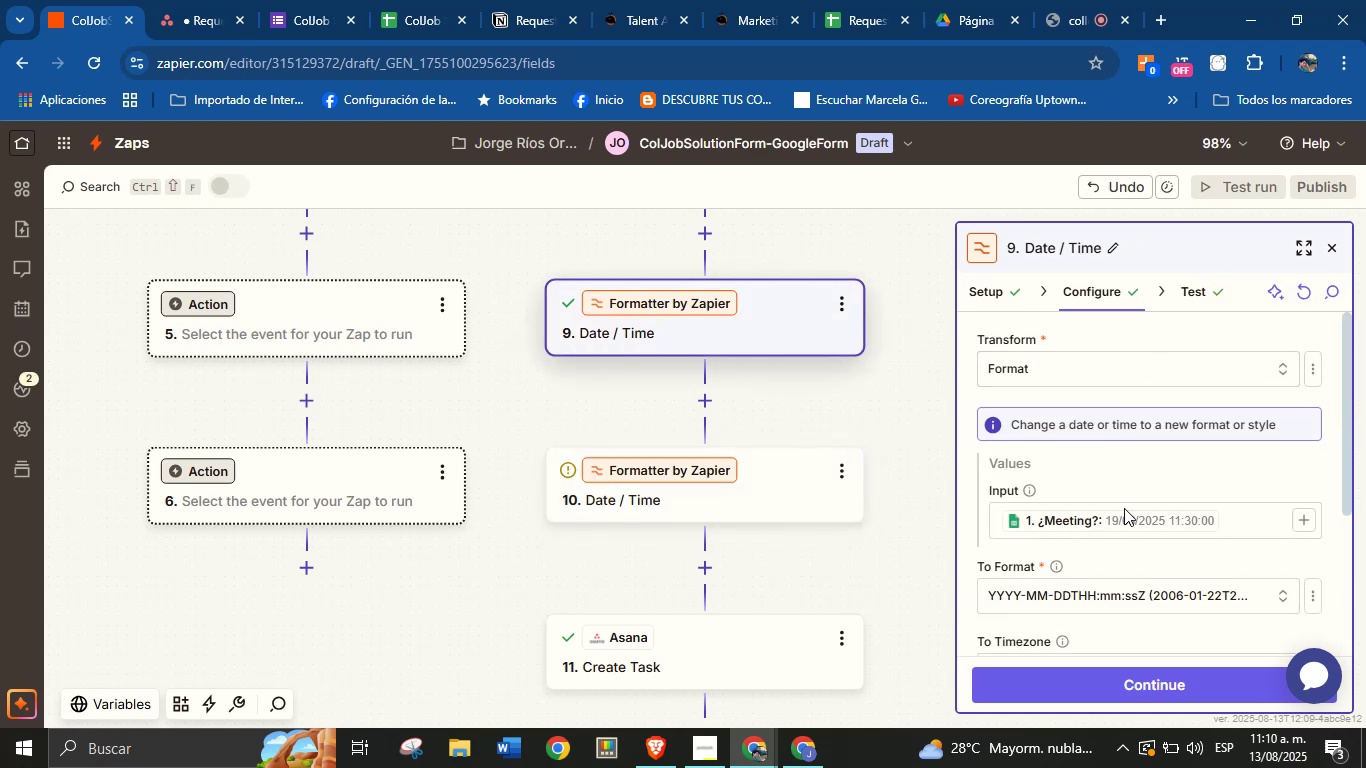 
left_click([797, 479])
 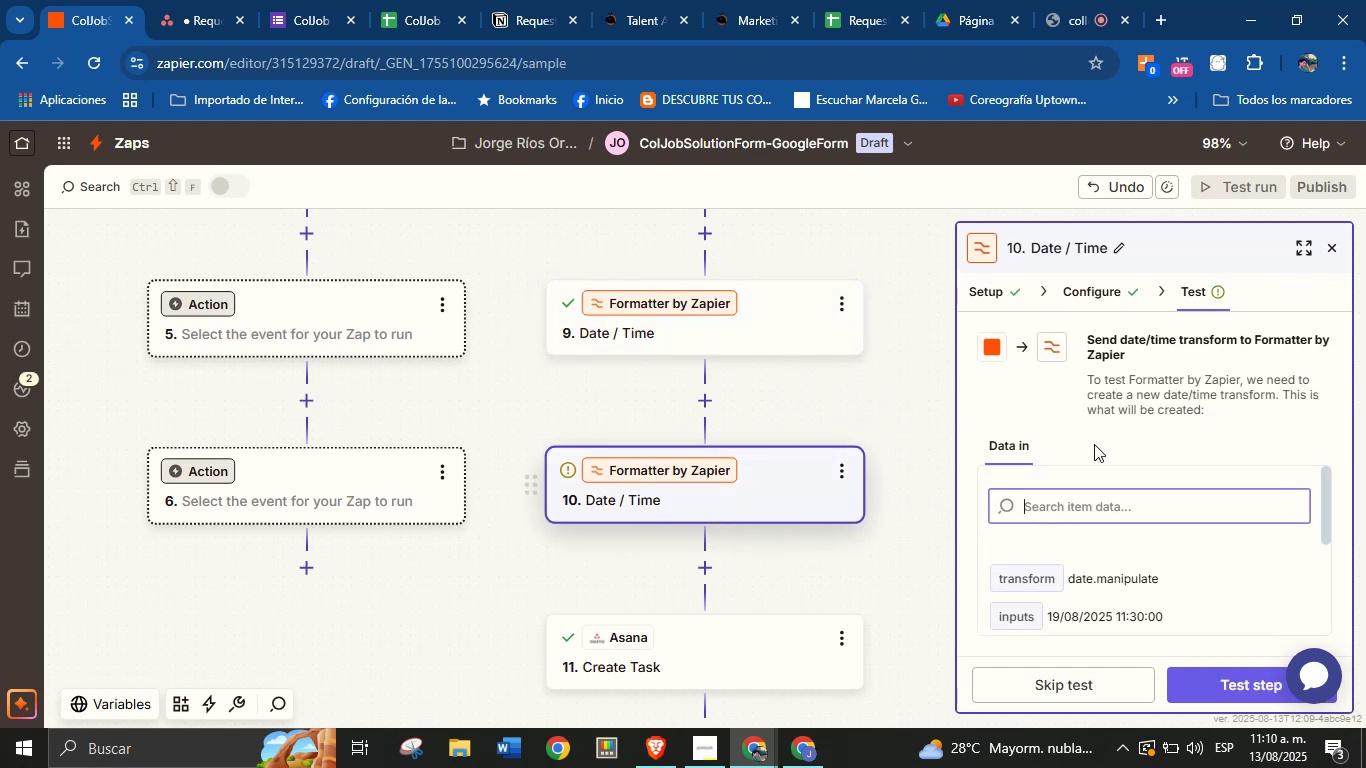 
scroll: coordinate [1134, 456], scroll_direction: up, amount: 1.0
 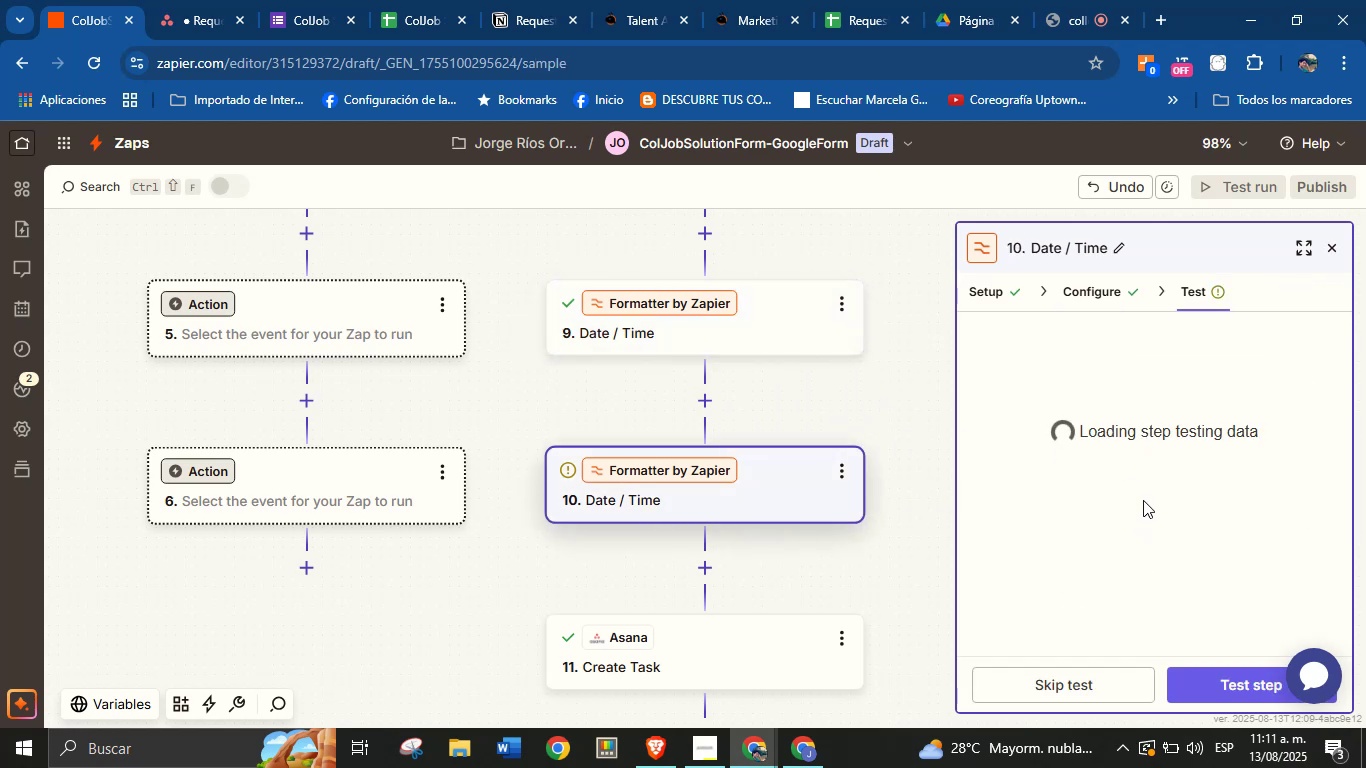 
scroll: coordinate [1184, 590], scroll_direction: down, amount: 5.0
 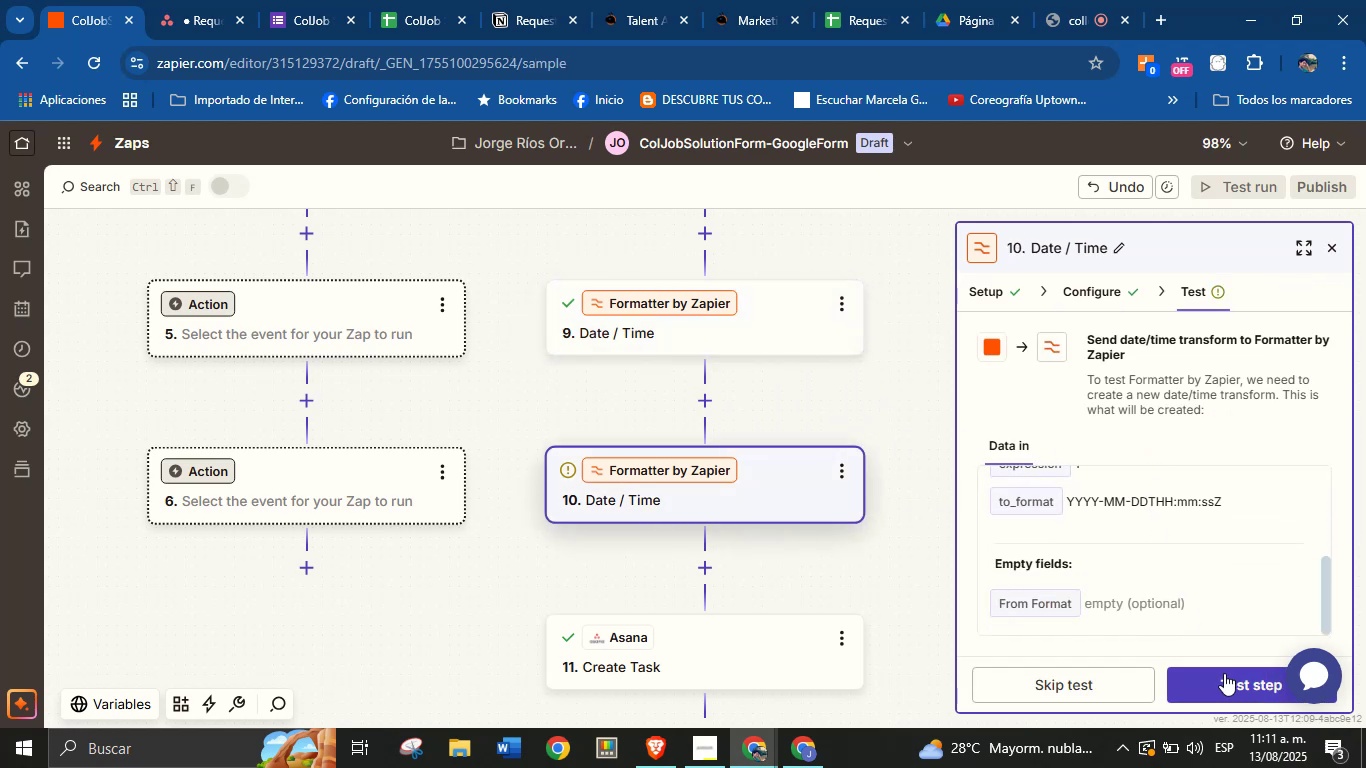 
left_click([1224, 673])
 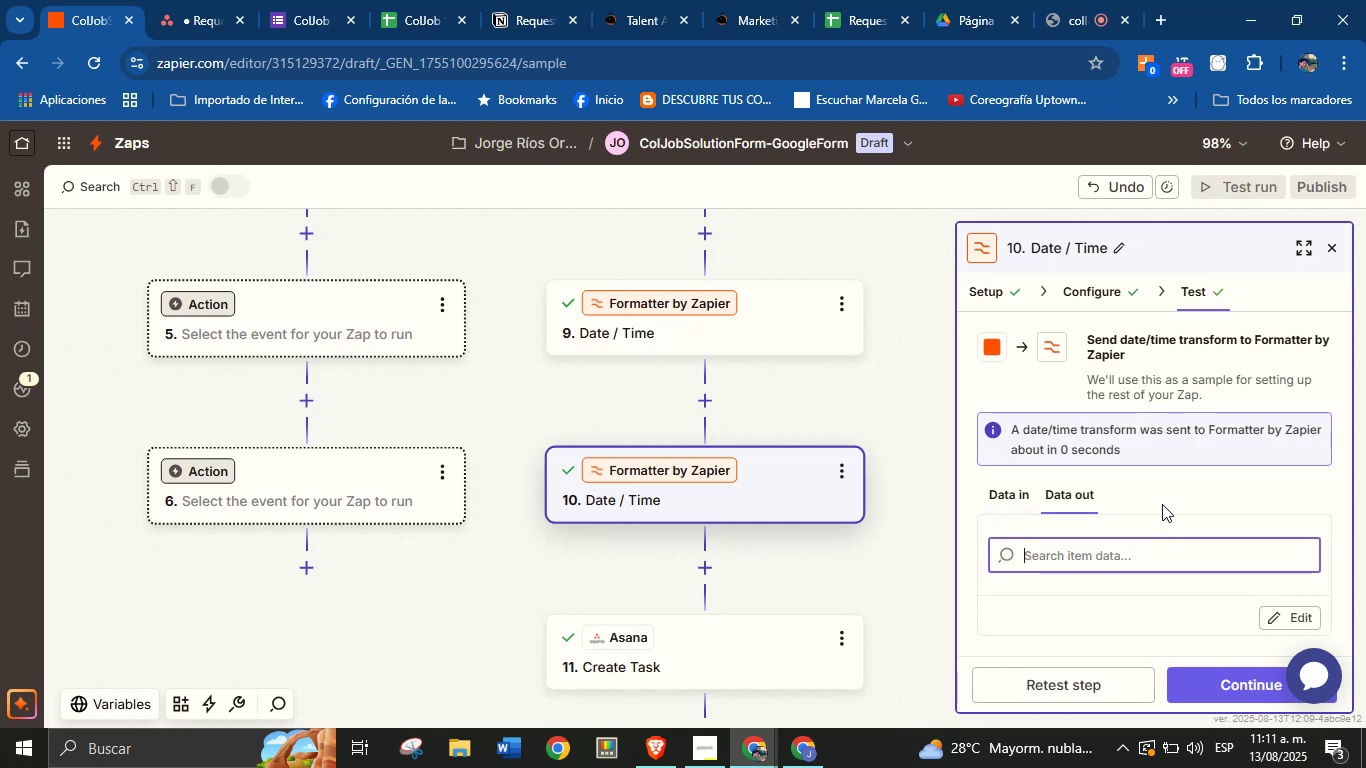 
scroll: coordinate [1074, 496], scroll_direction: down, amount: 1.0
 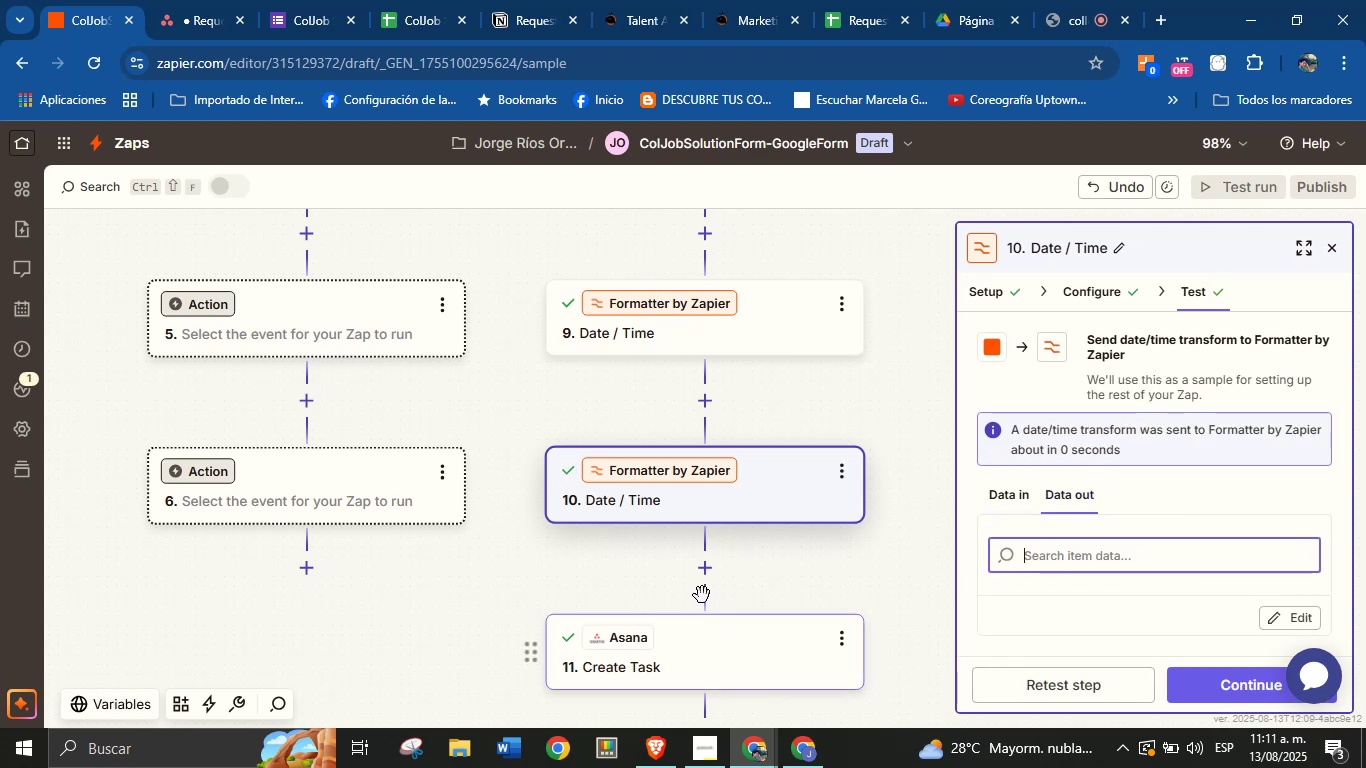 
left_click([703, 578])
 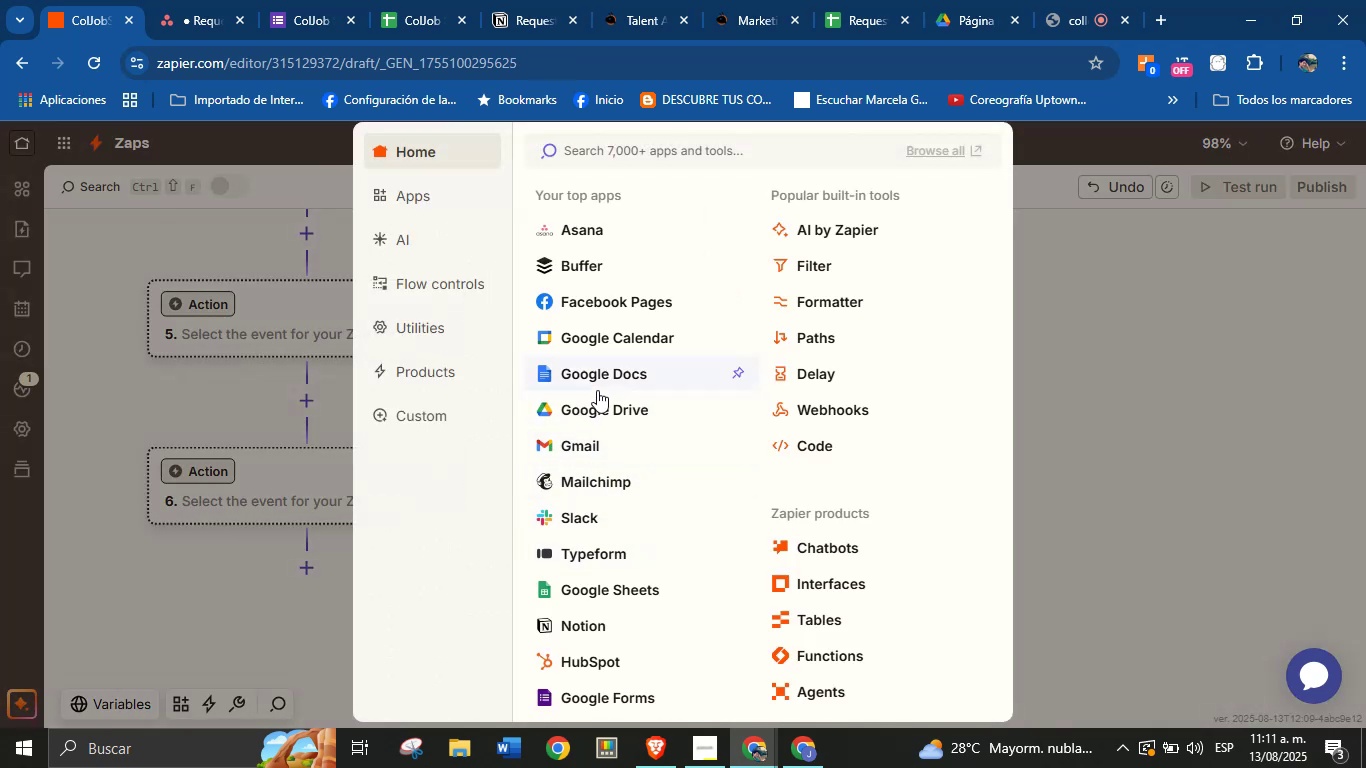 
left_click([611, 336])
 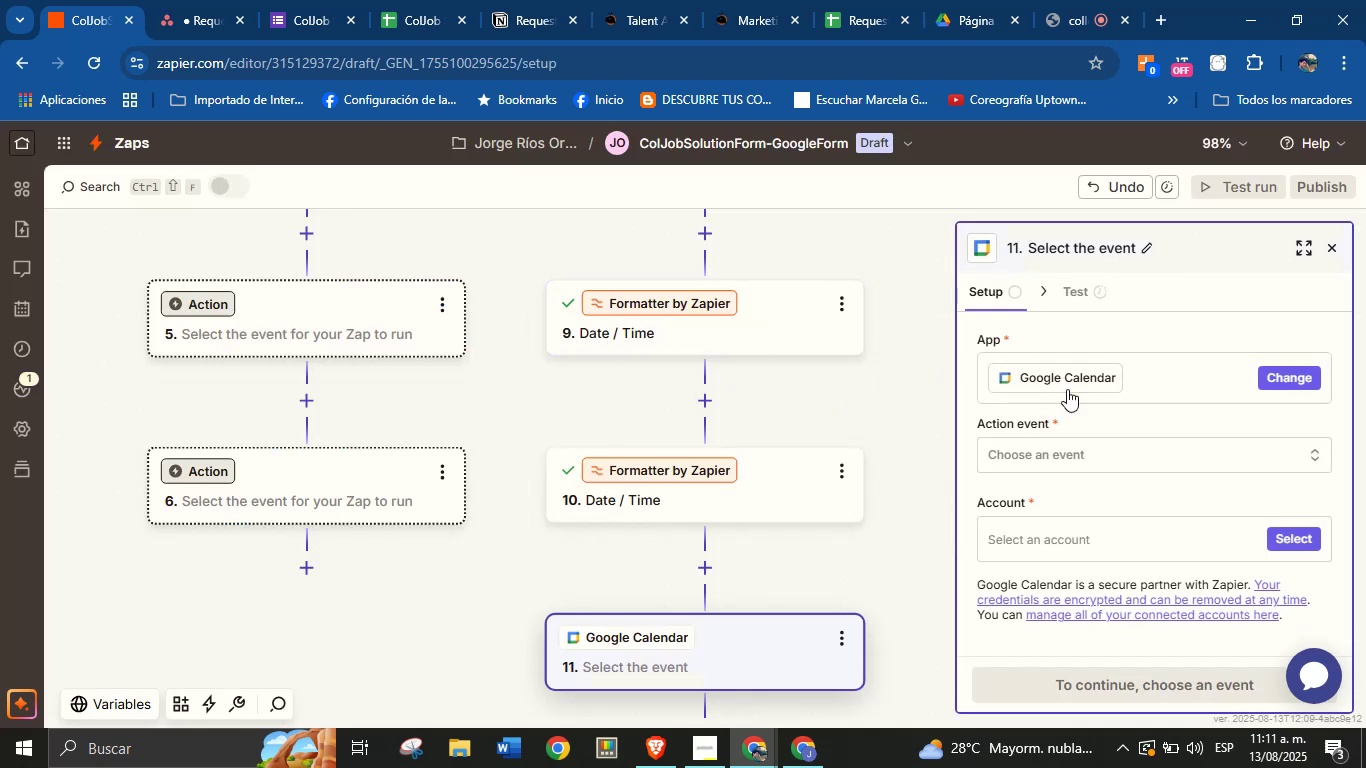 
left_click([1097, 444])
 